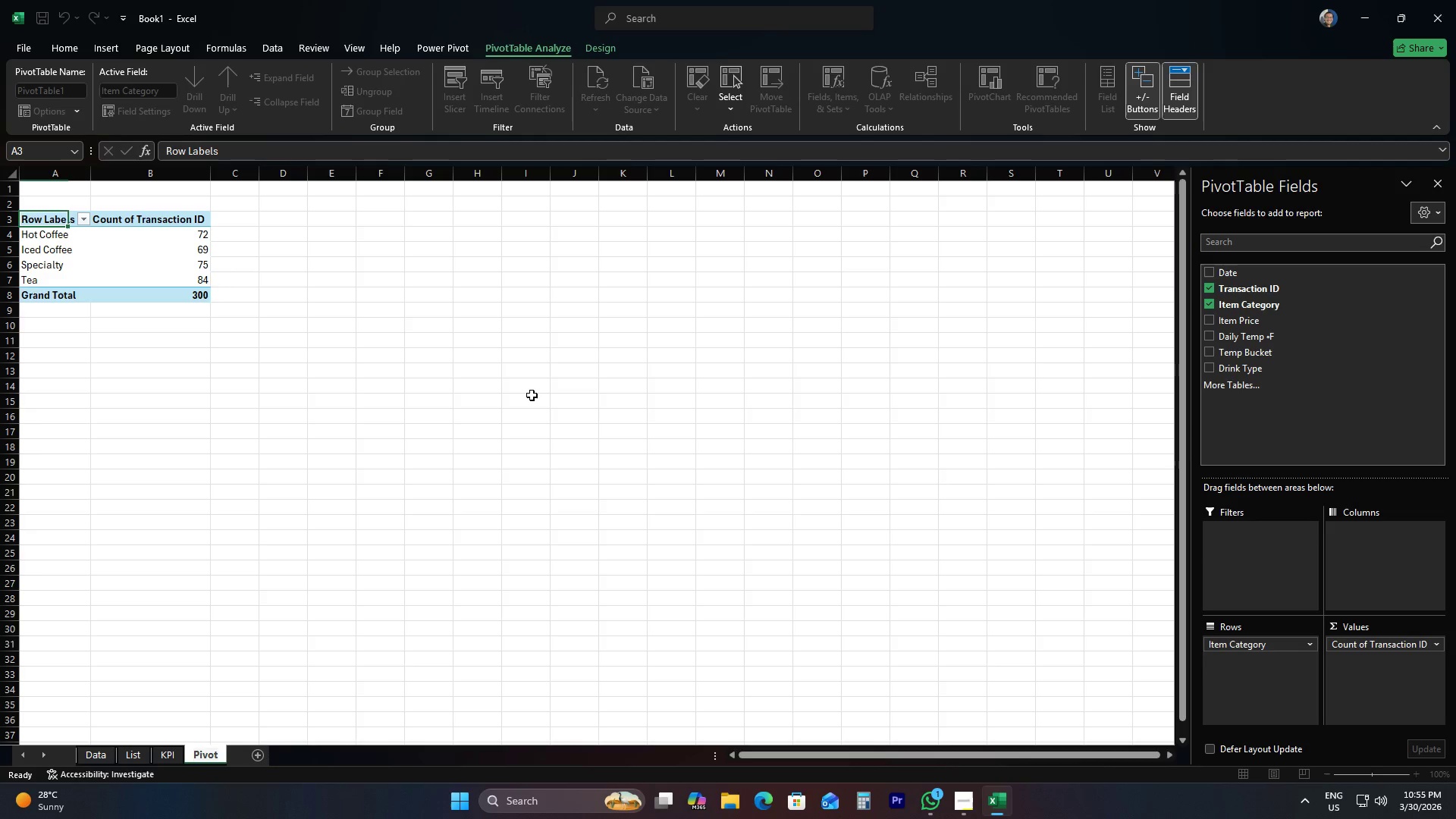 
wait(13.97)
 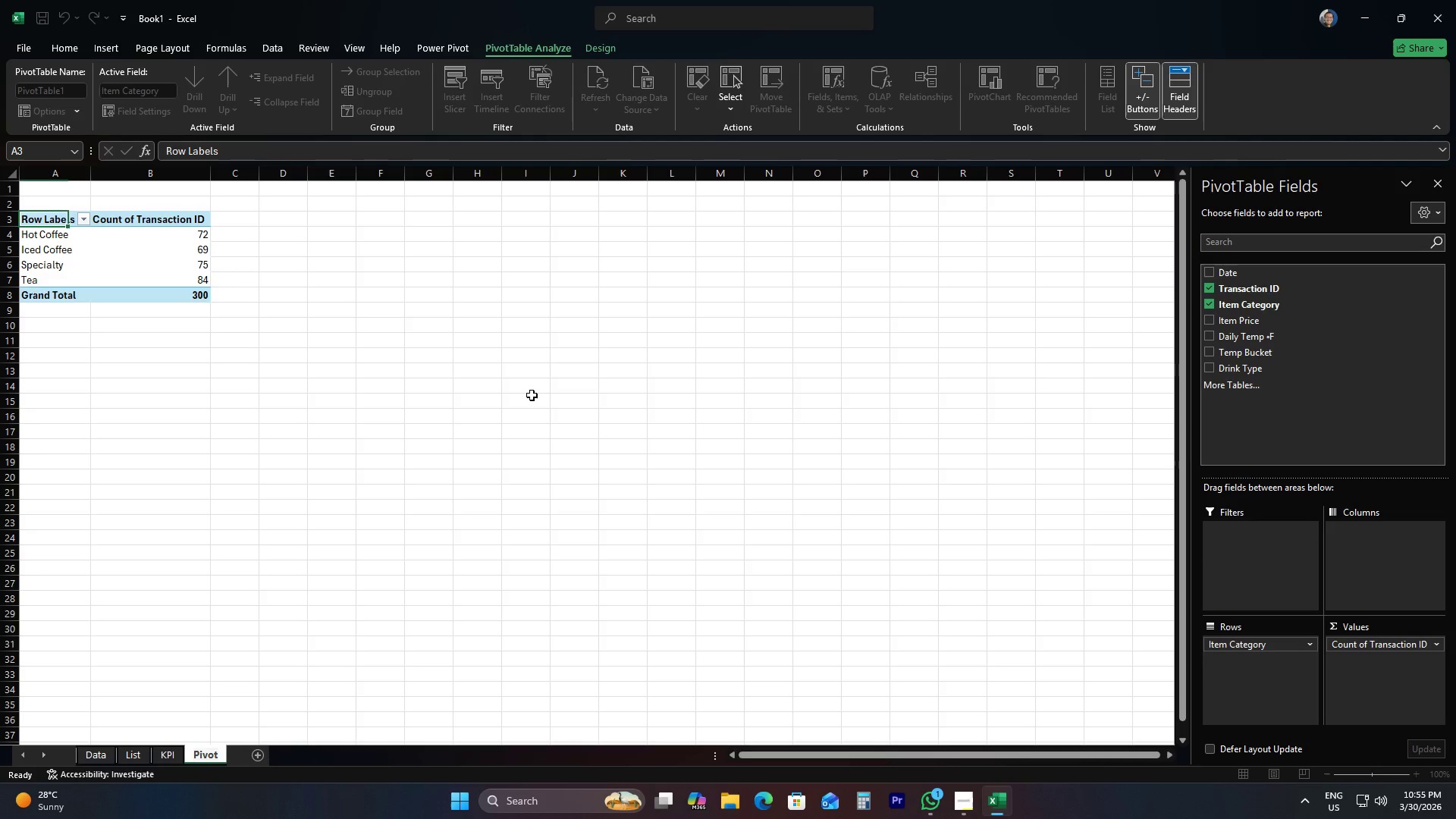 
mouse_move([171, 286])
 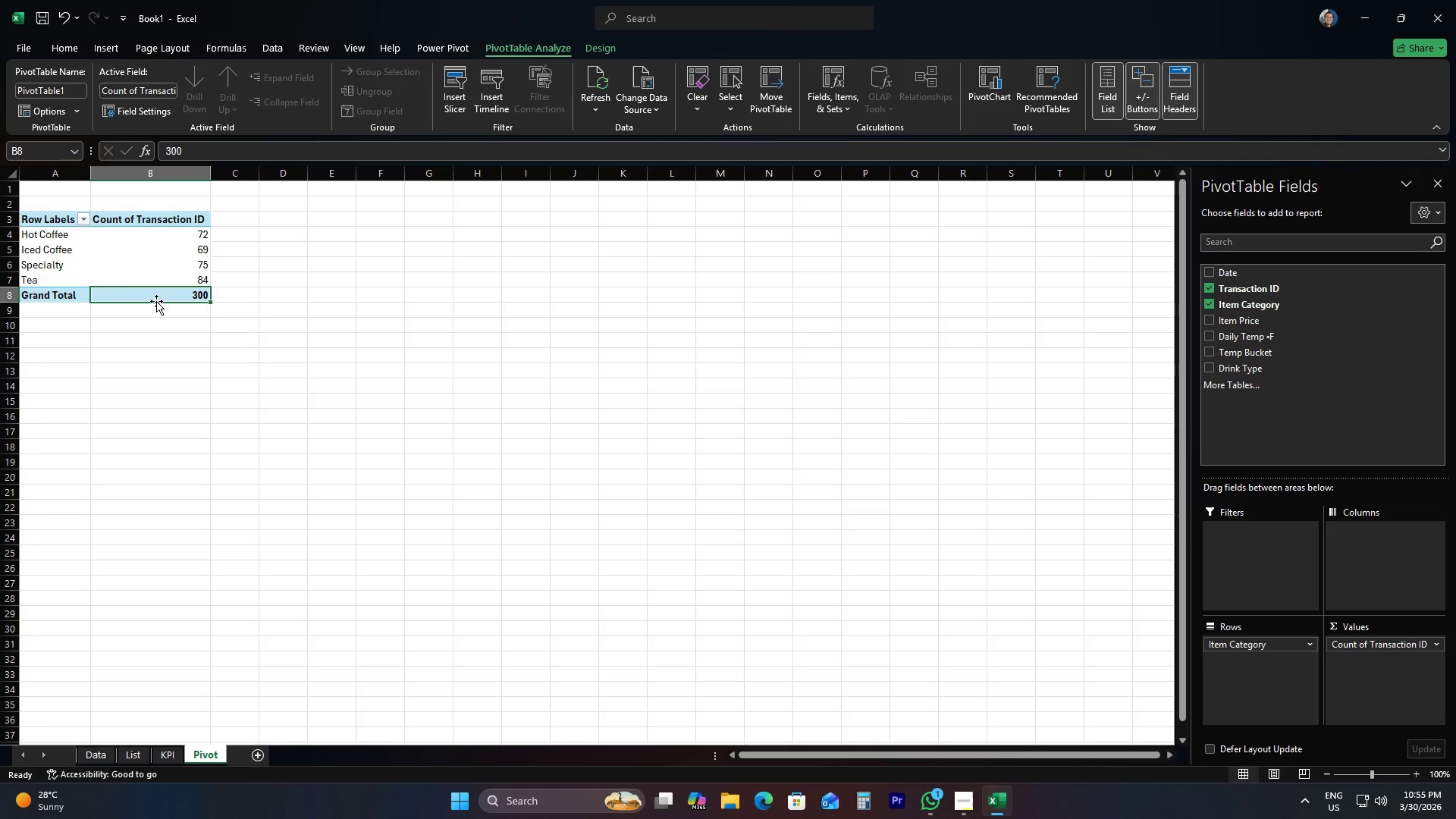 
wait(6.16)
 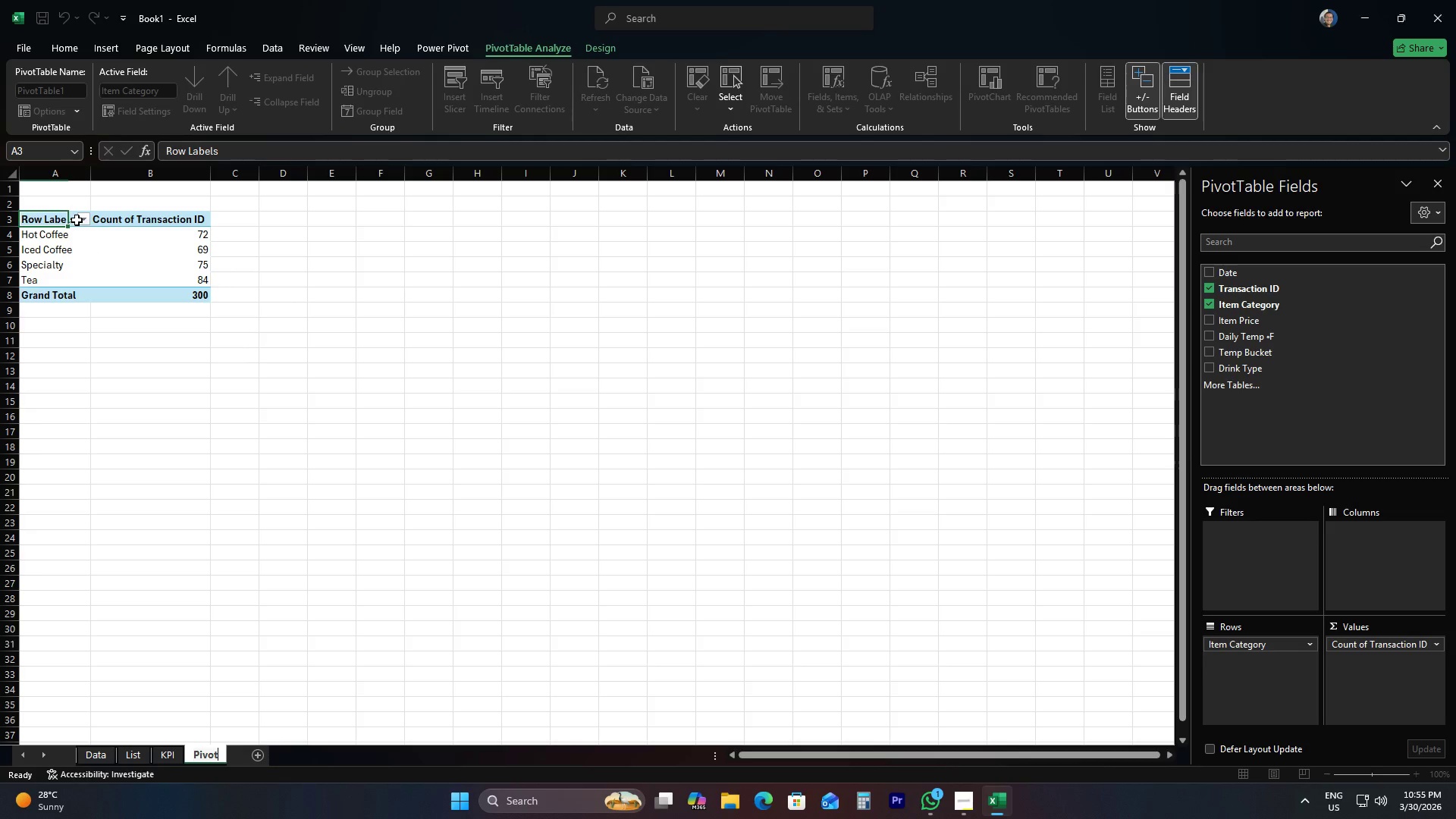 
left_click([66, 296])
 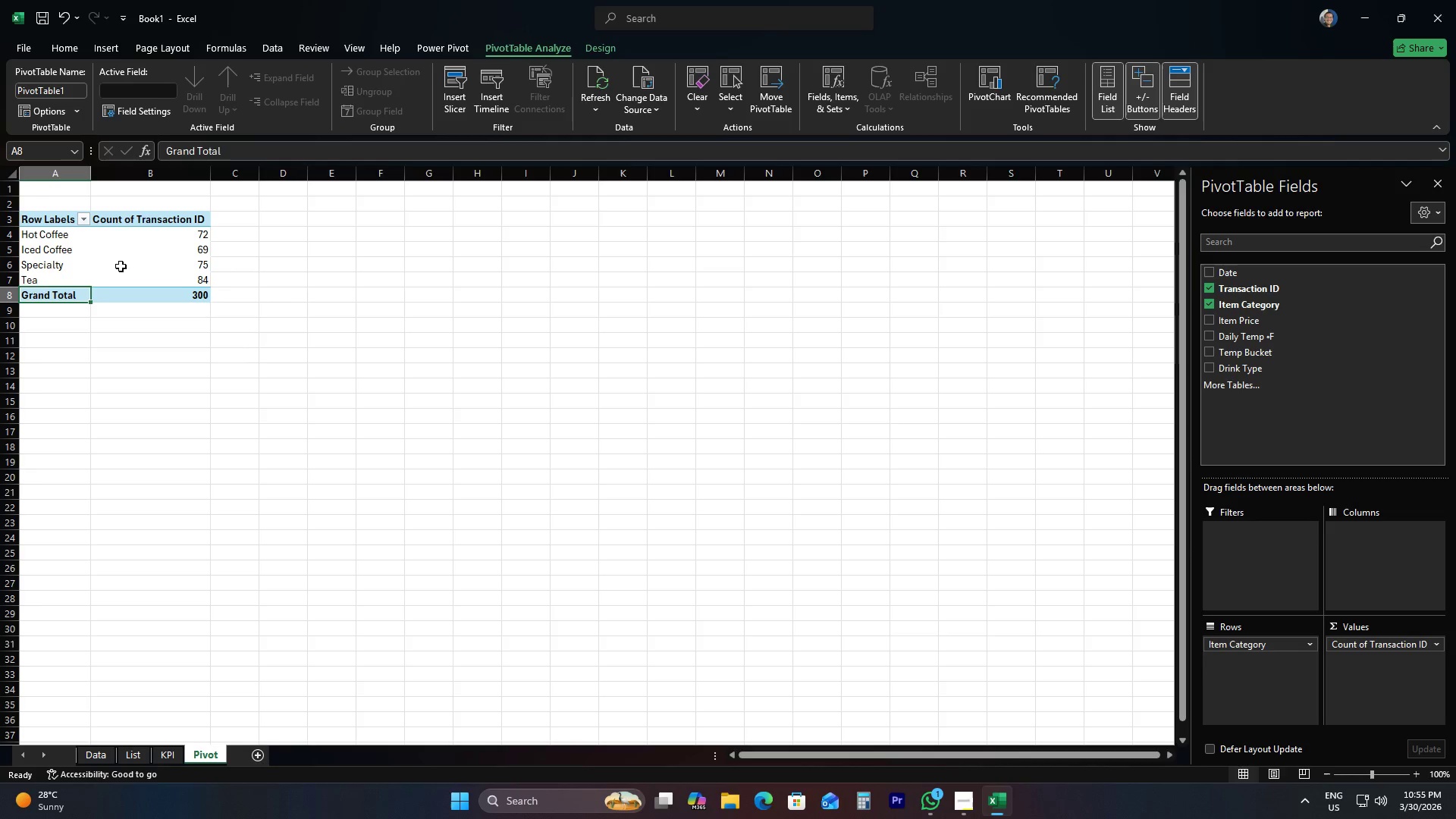 
left_click([123, 265])
 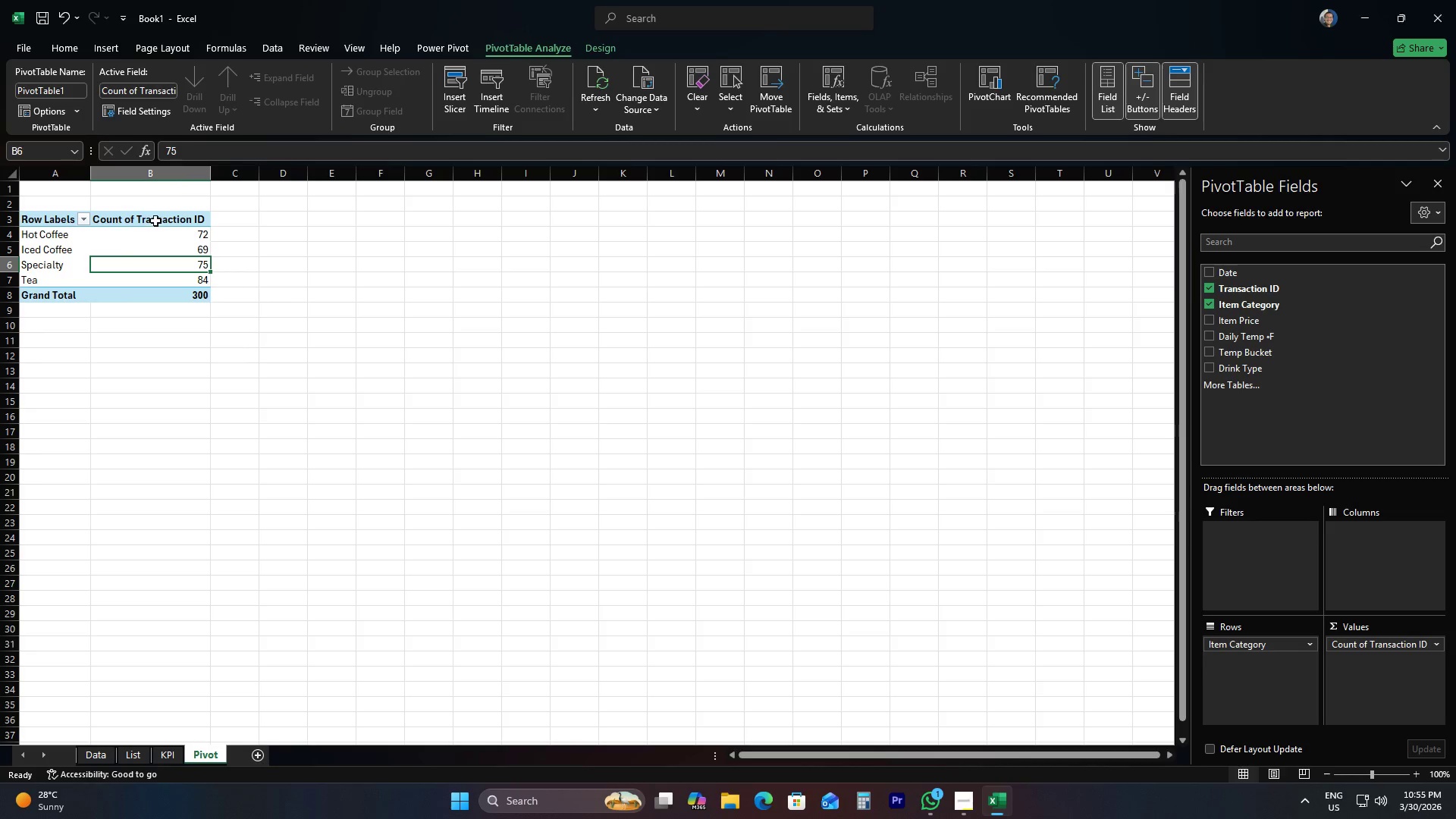 
left_click([155, 221])
 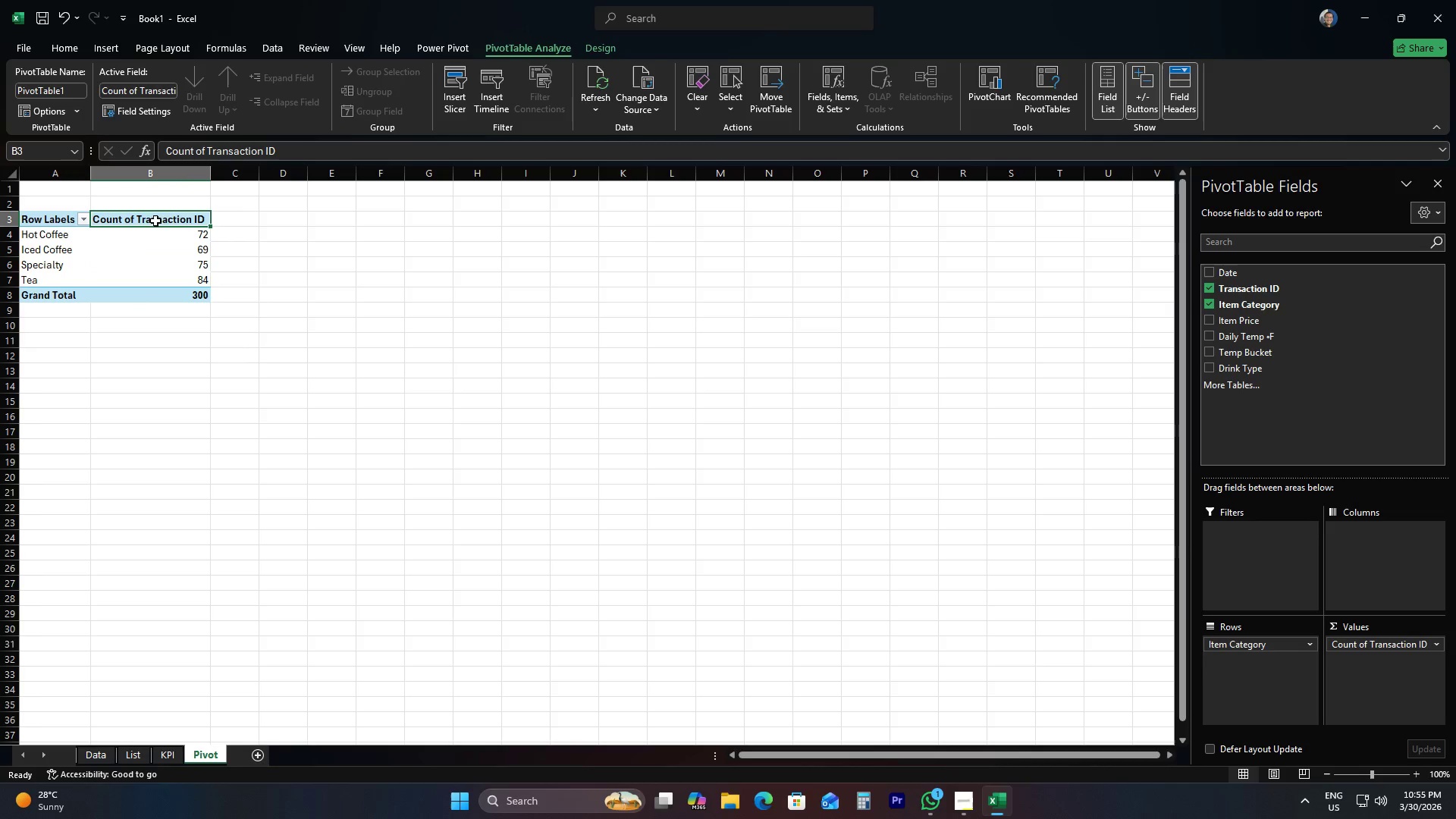 
left_click([158, 296])
 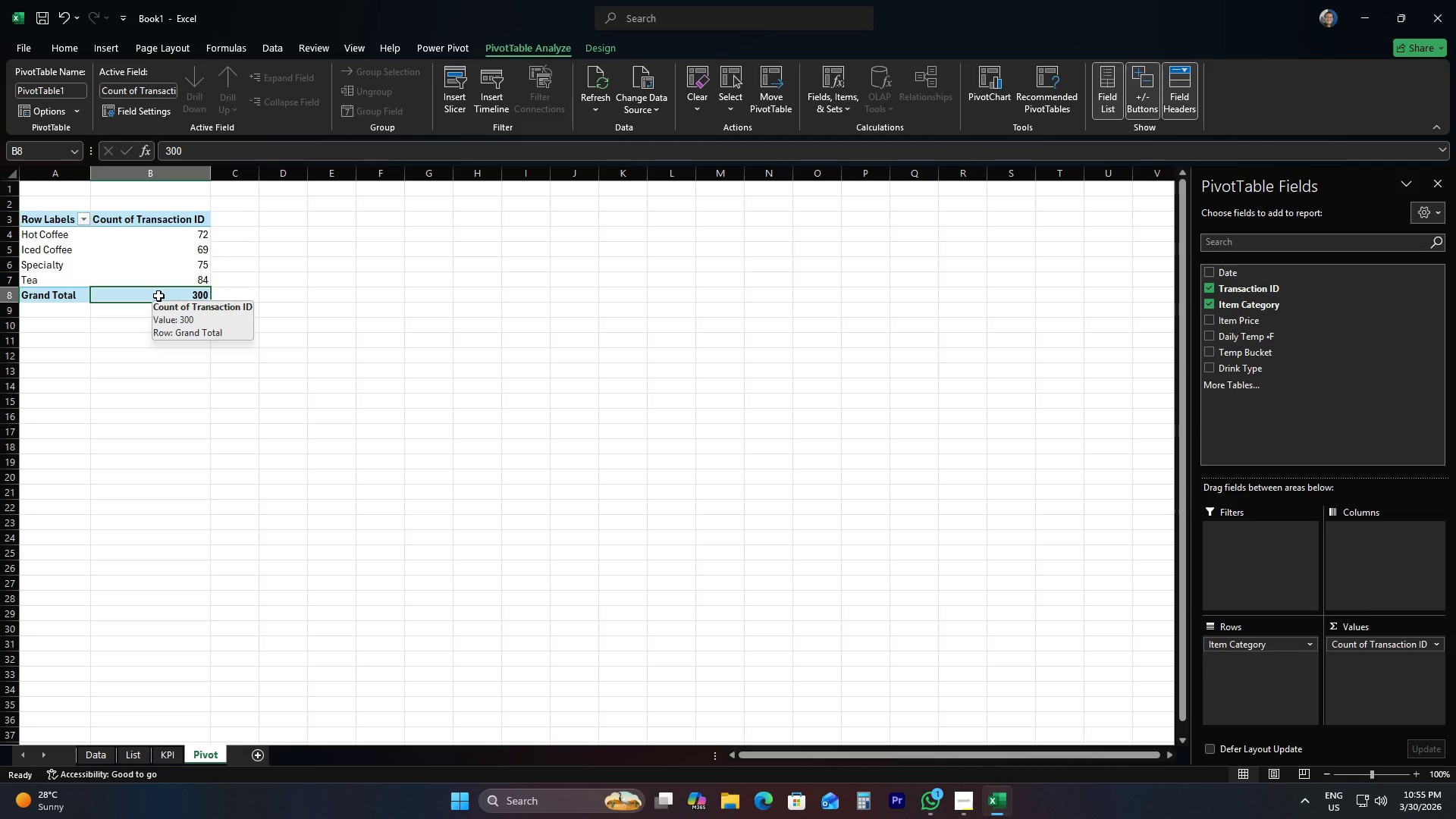 
wait(11.25)
 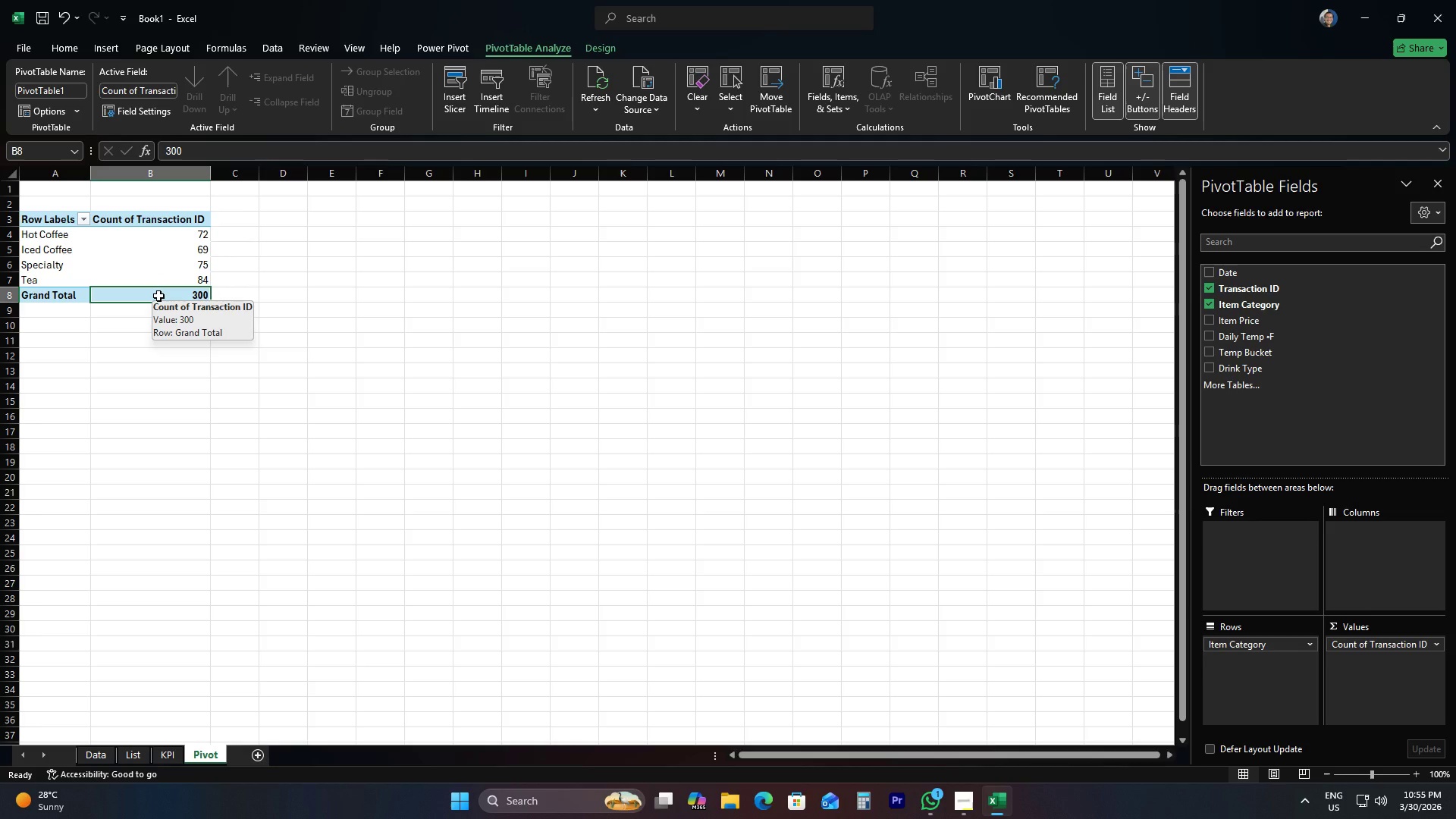 
left_click([1378, 645])
 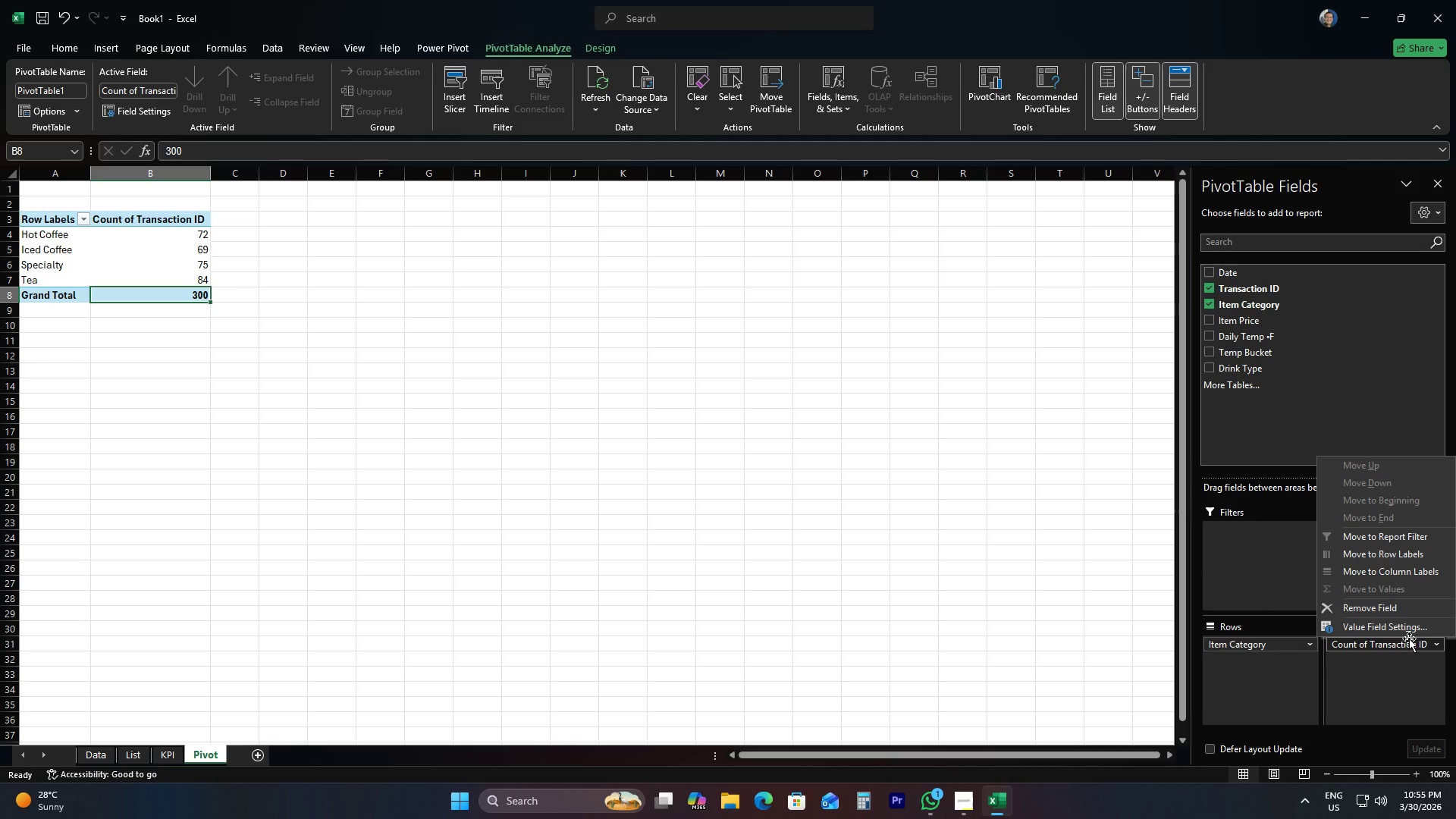 
wait(9.81)
 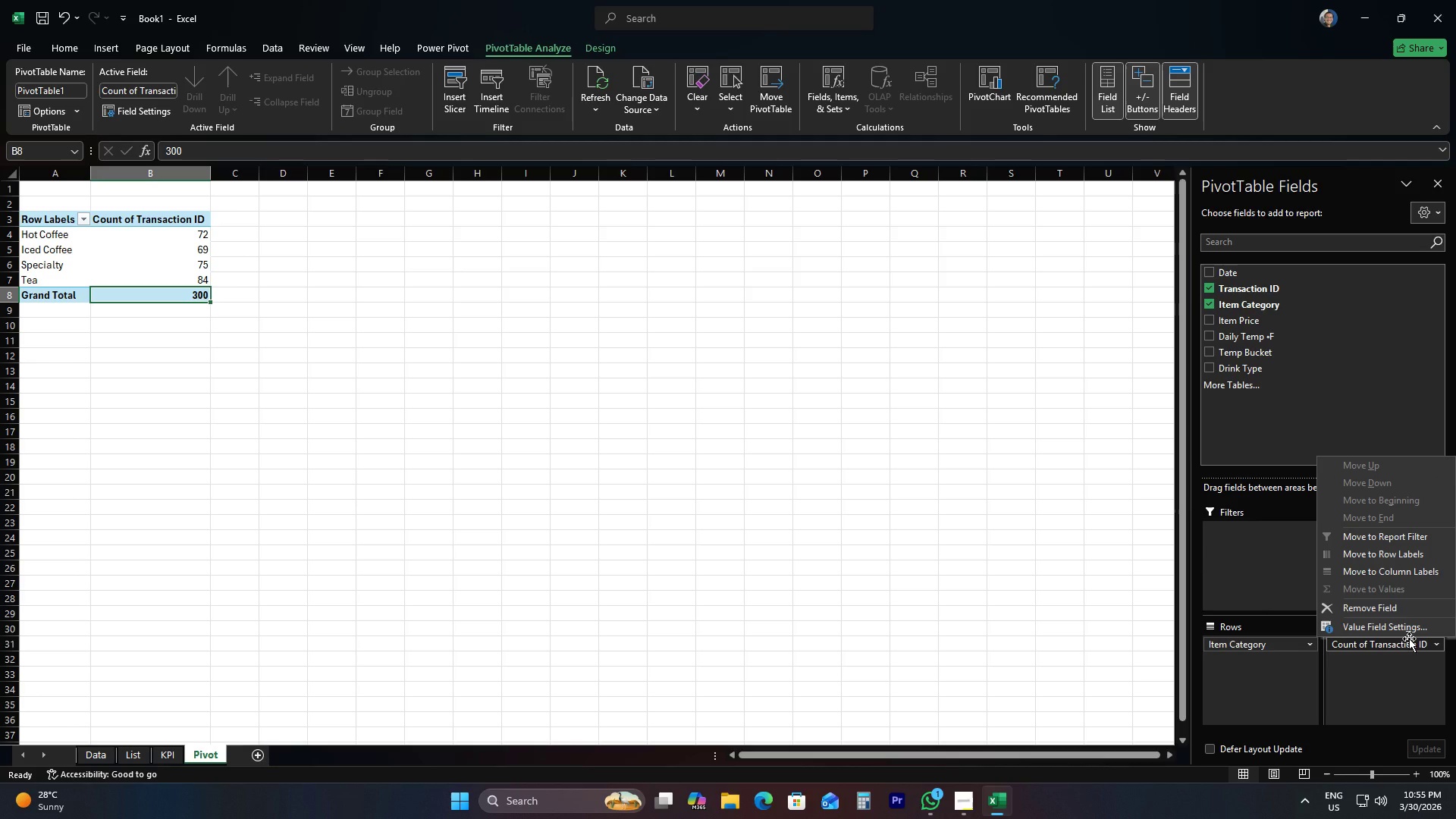 
left_click([1398, 672])
 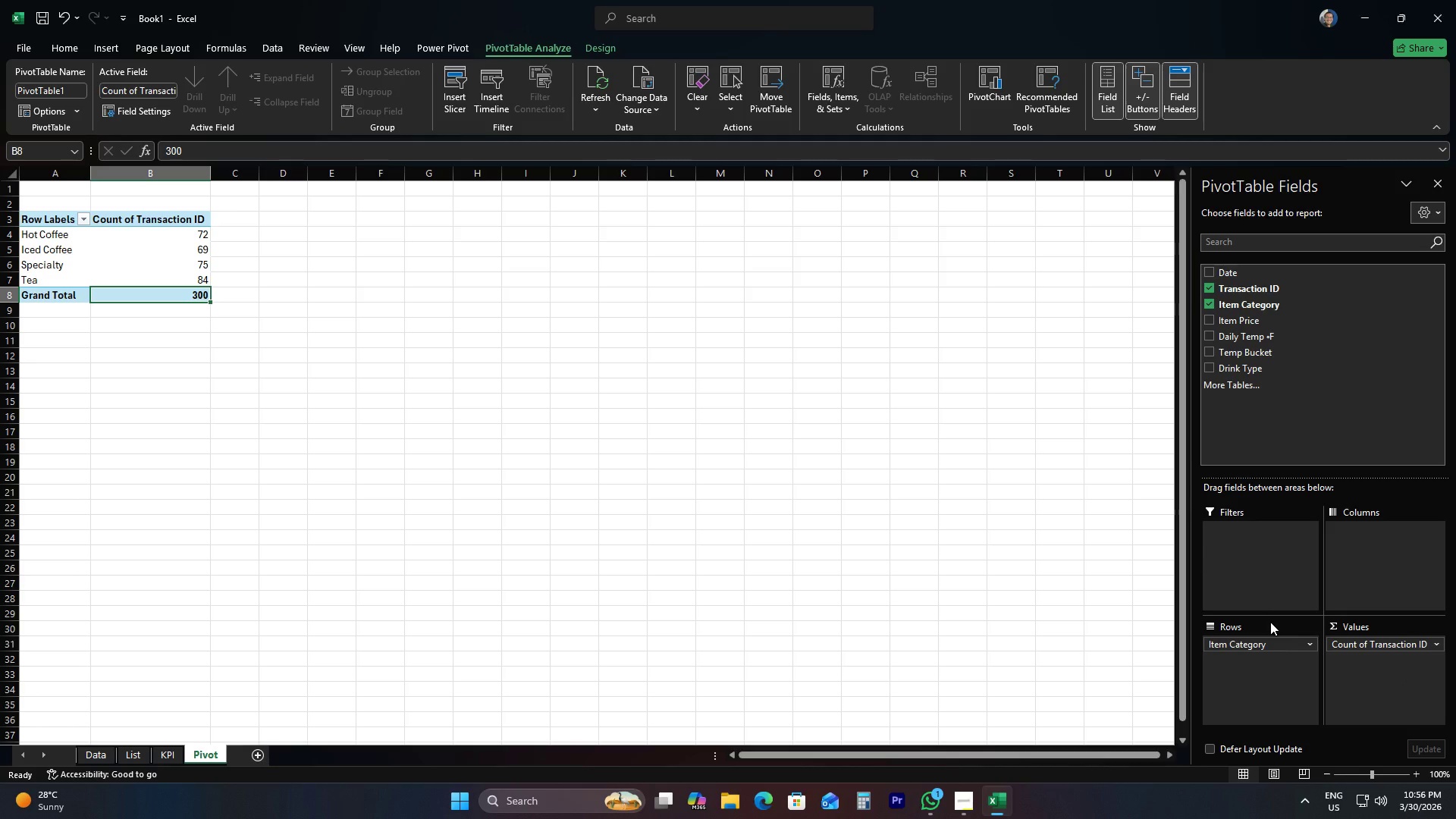 
wait(55.16)
 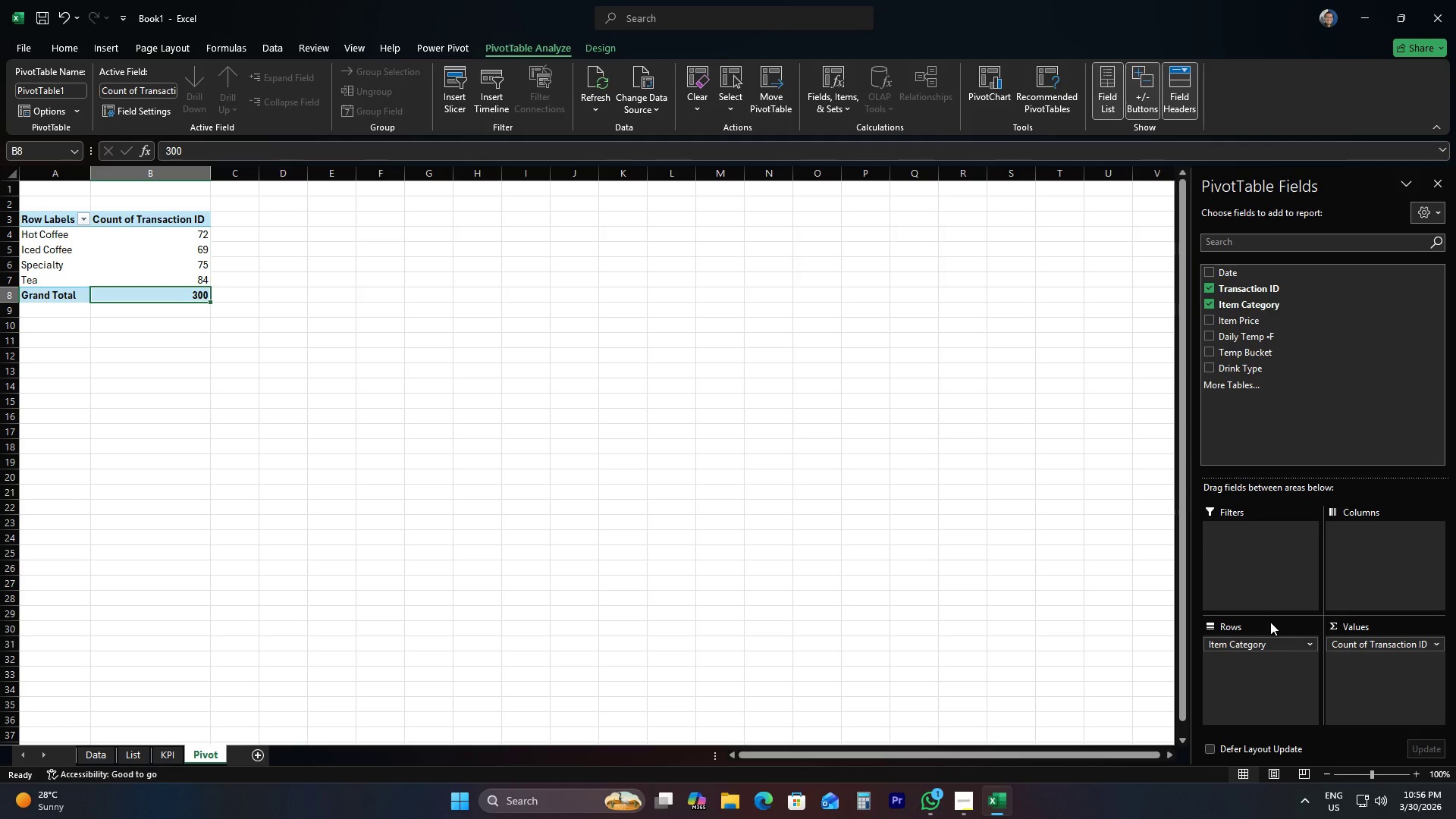 
right_click([195, 251])
 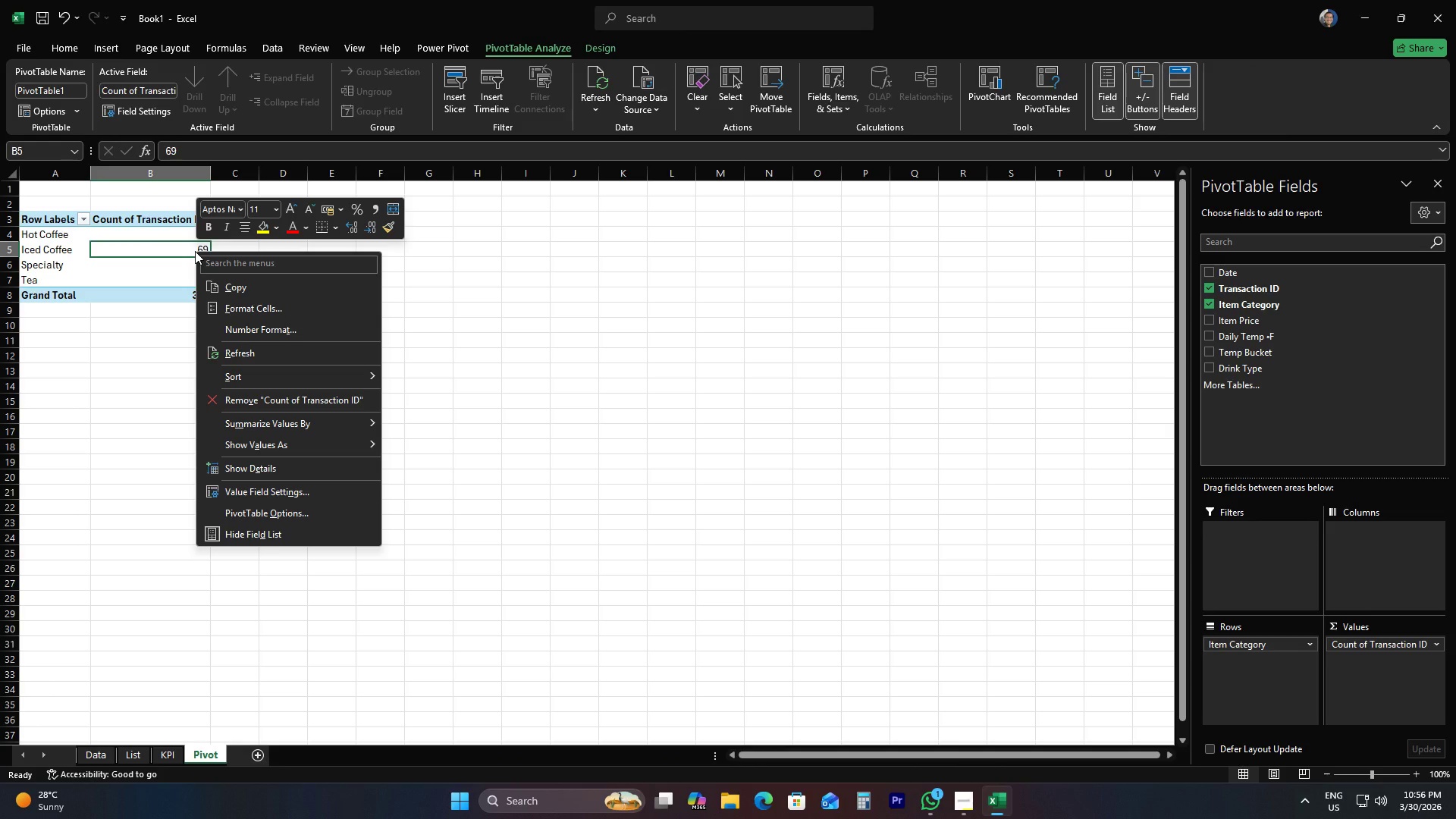 
mouse_move([323, 422])
 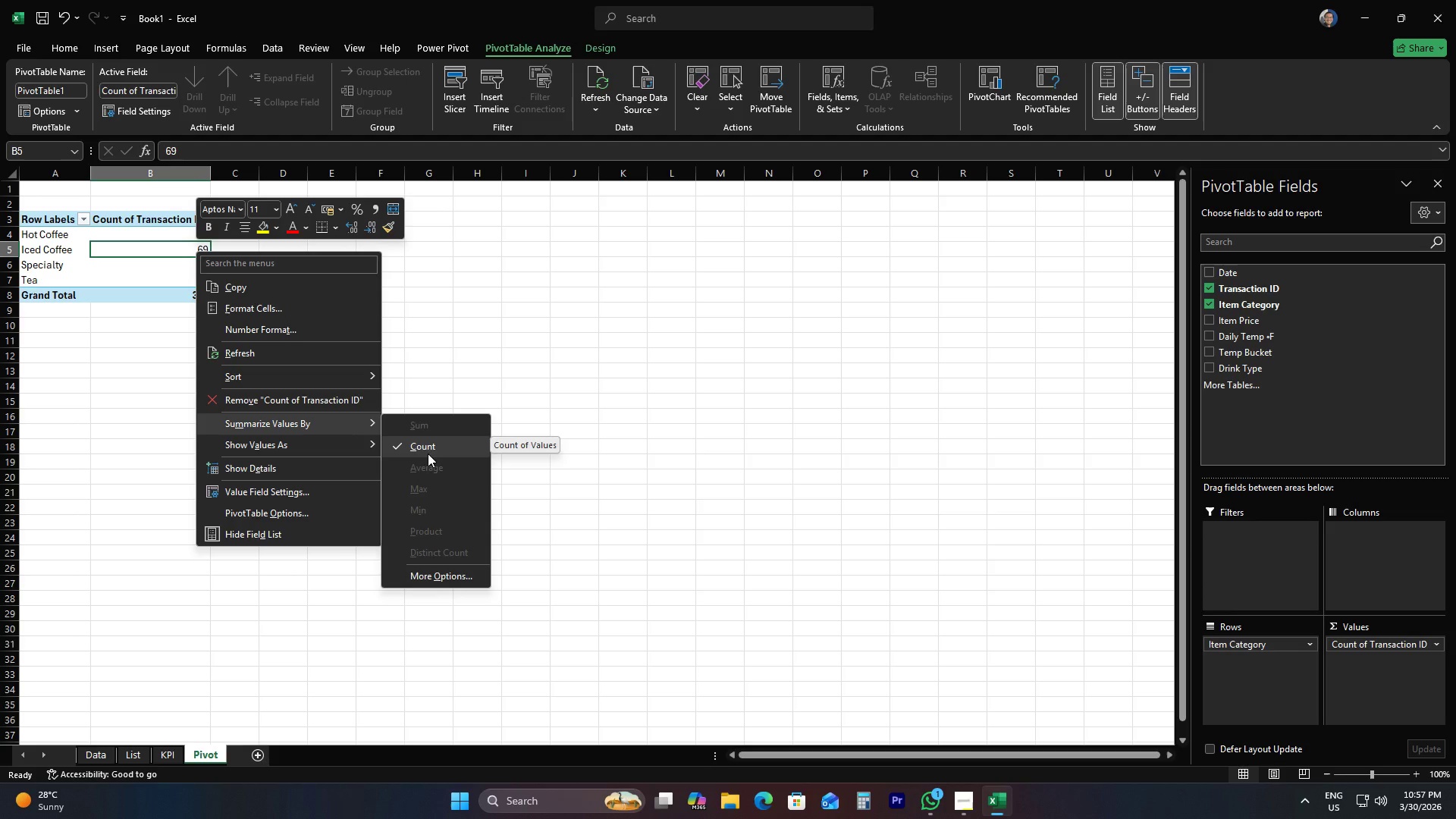 
wait(12.66)
 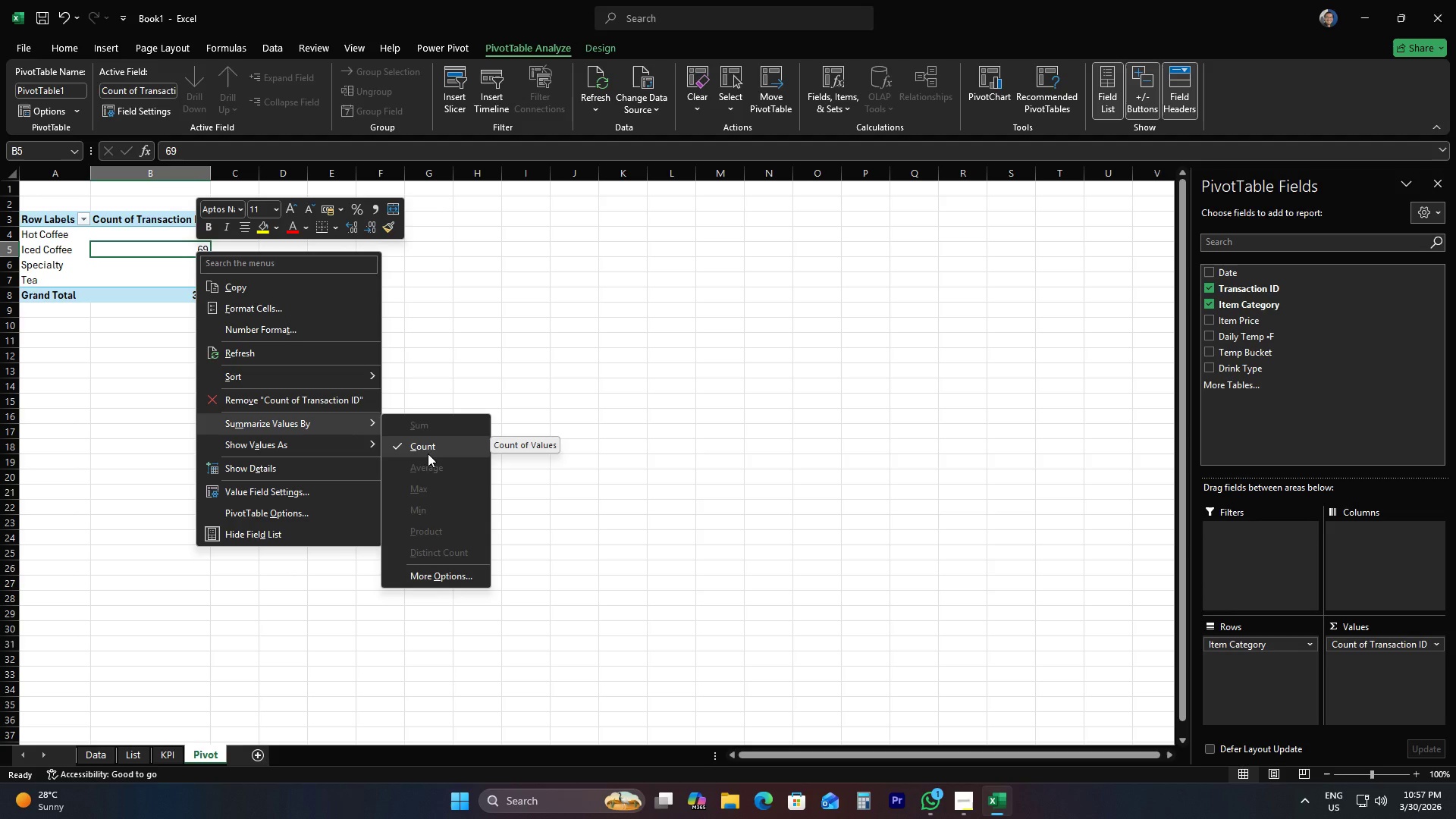 
left_click([635, 372])
 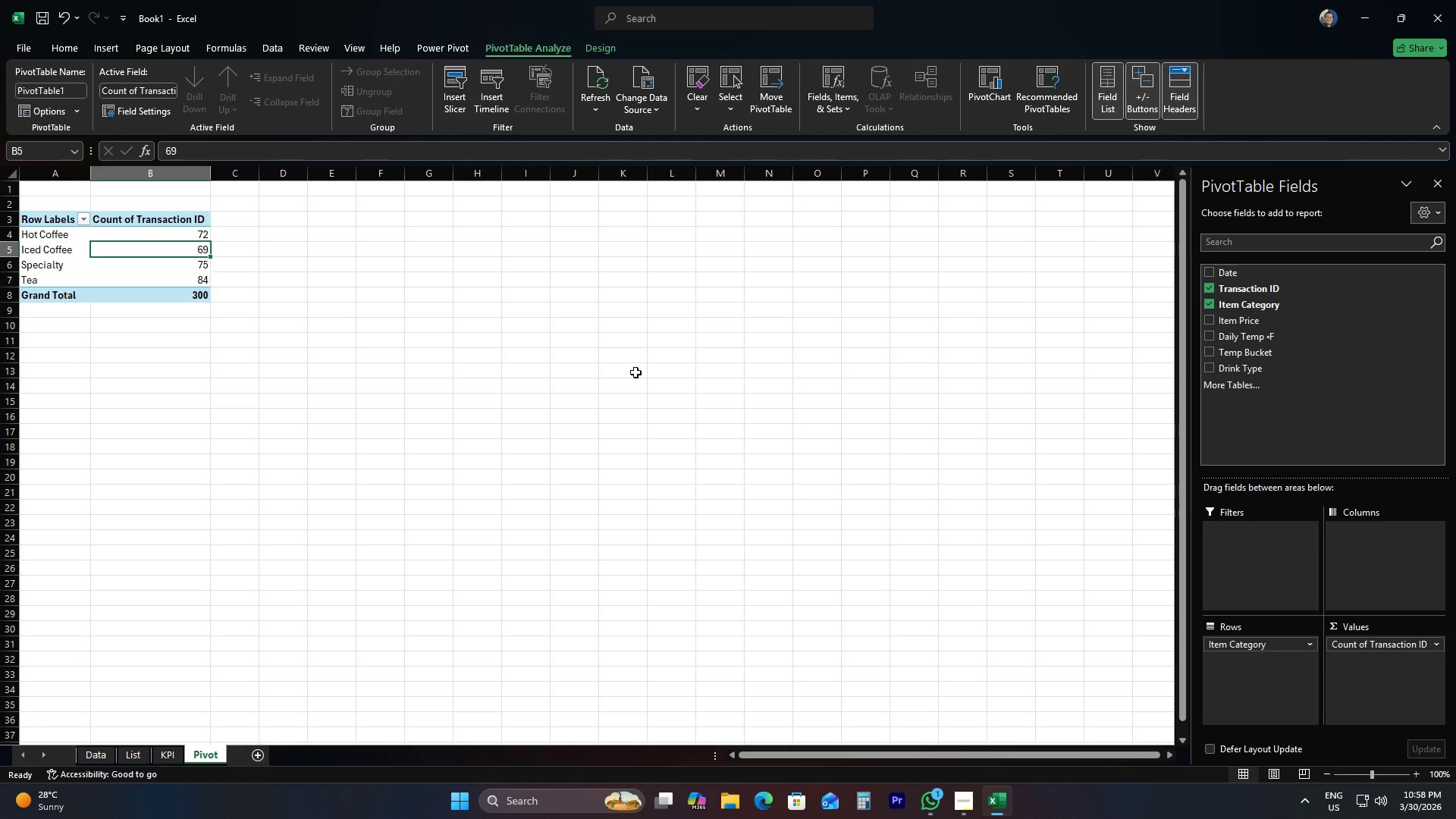 
wait(62.28)
 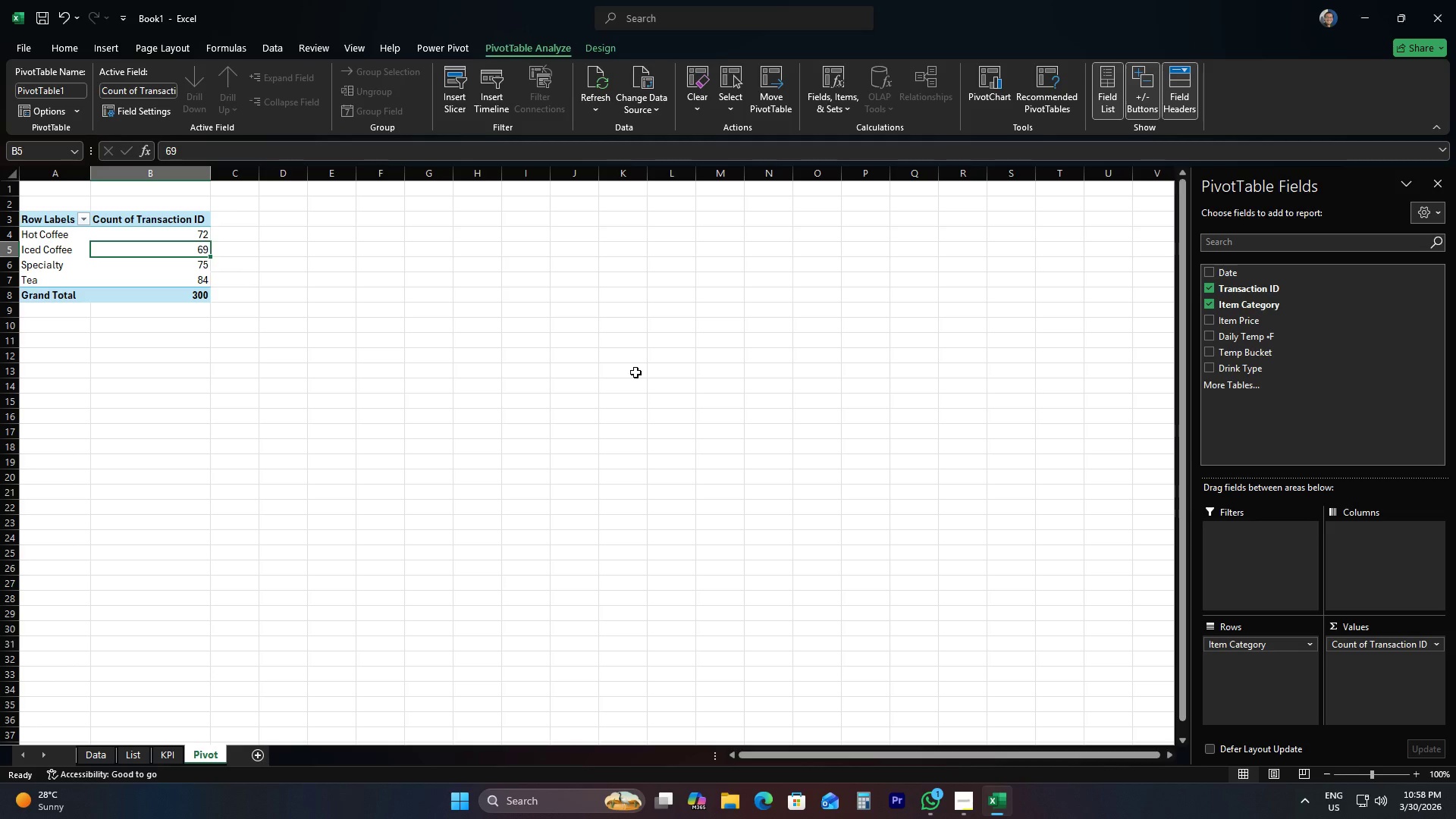 
left_click([186, 221])
 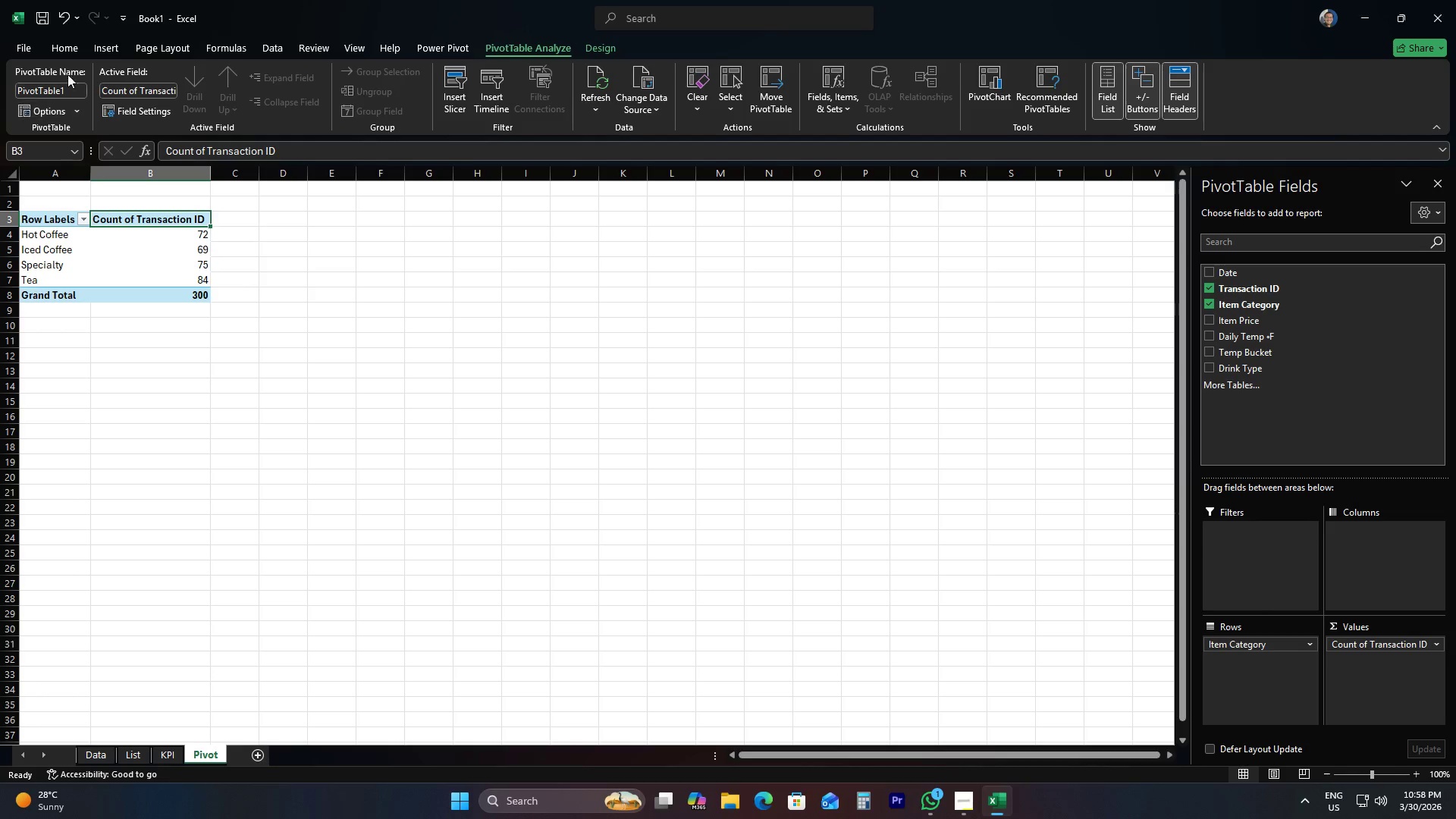 
left_click([102, 49])
 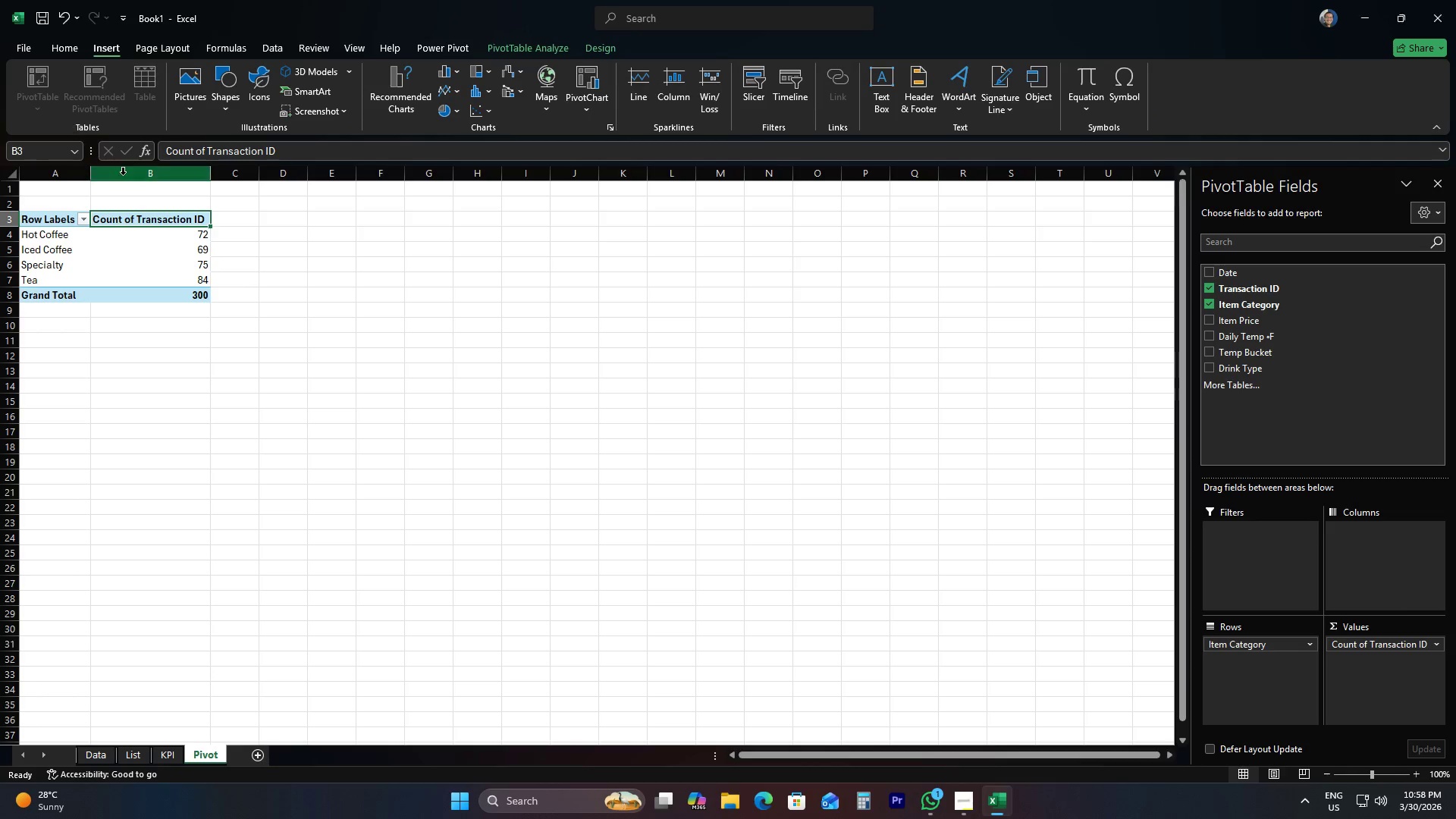 
mouse_move([133, 252])
 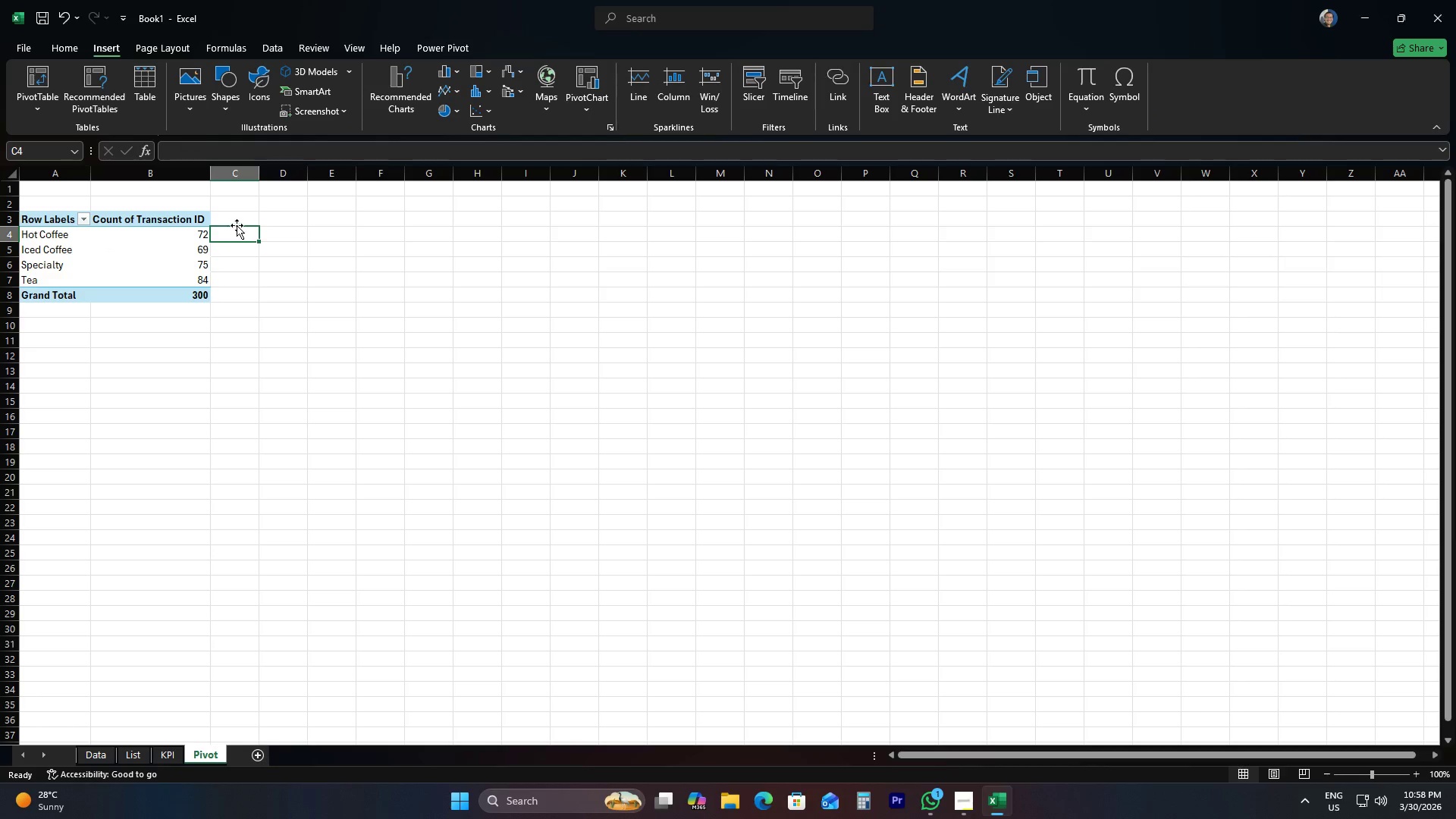 
double_click([237, 224])
 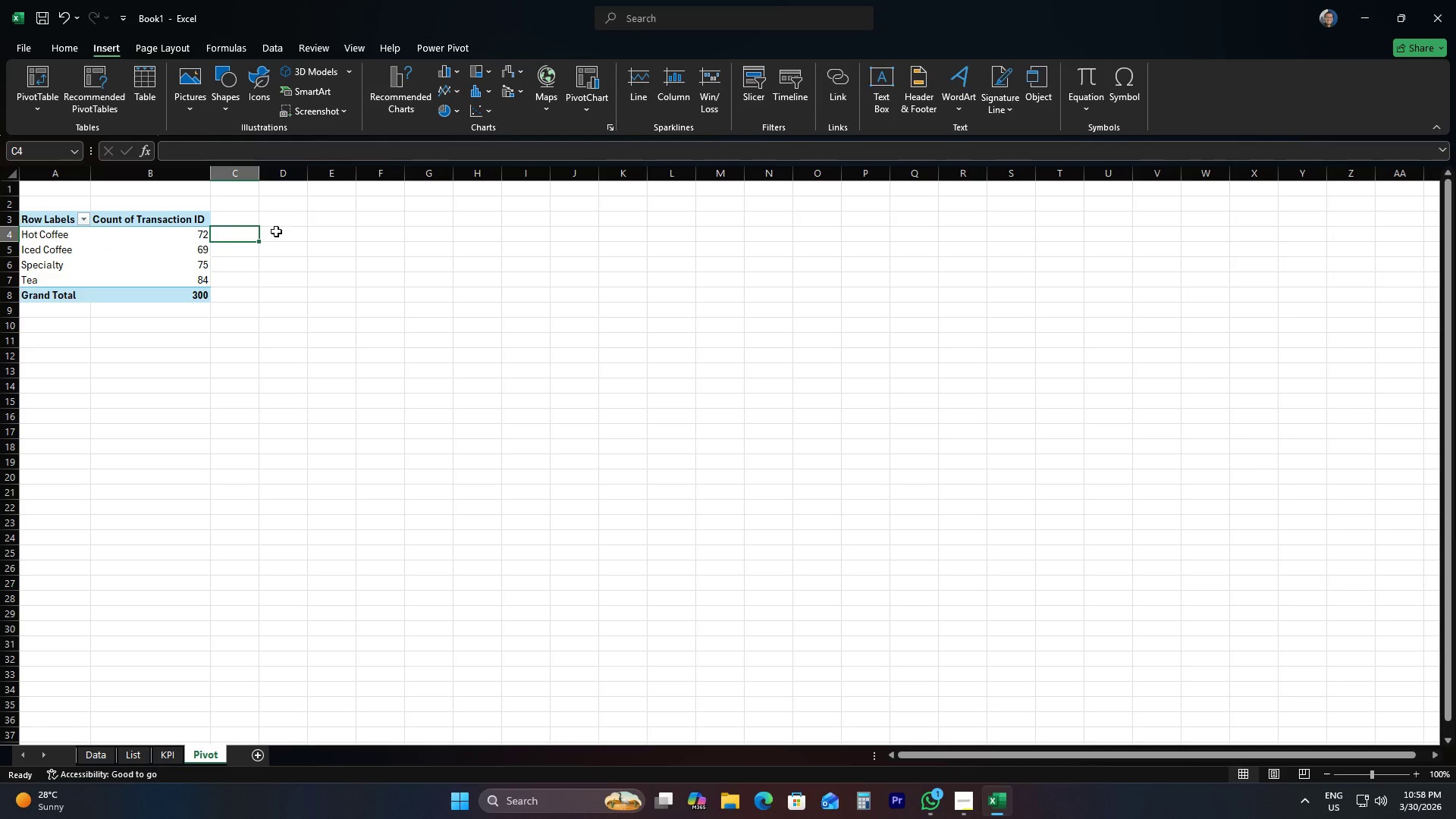 
left_click([256, 225])
 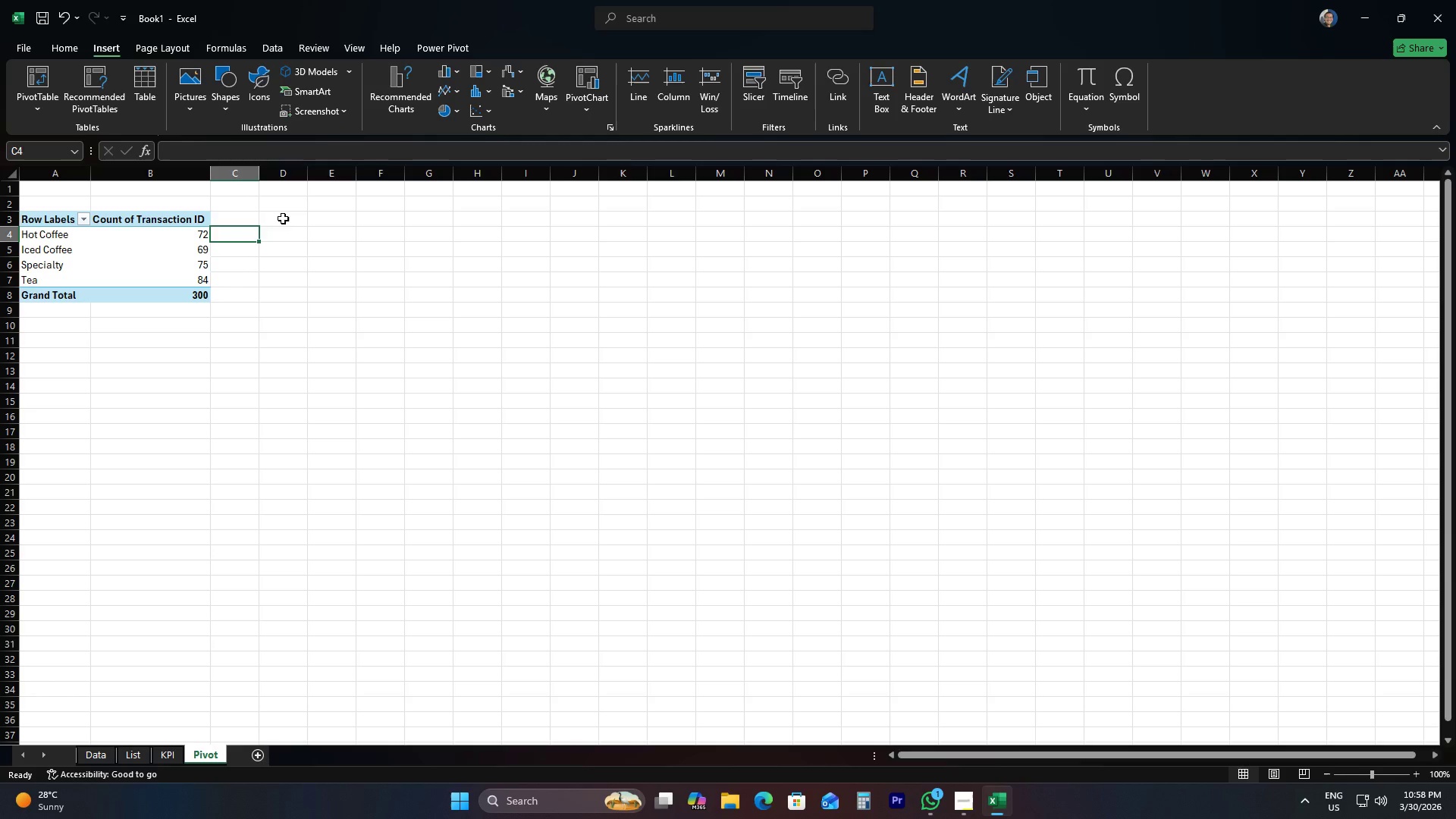 
left_click([284, 223])
 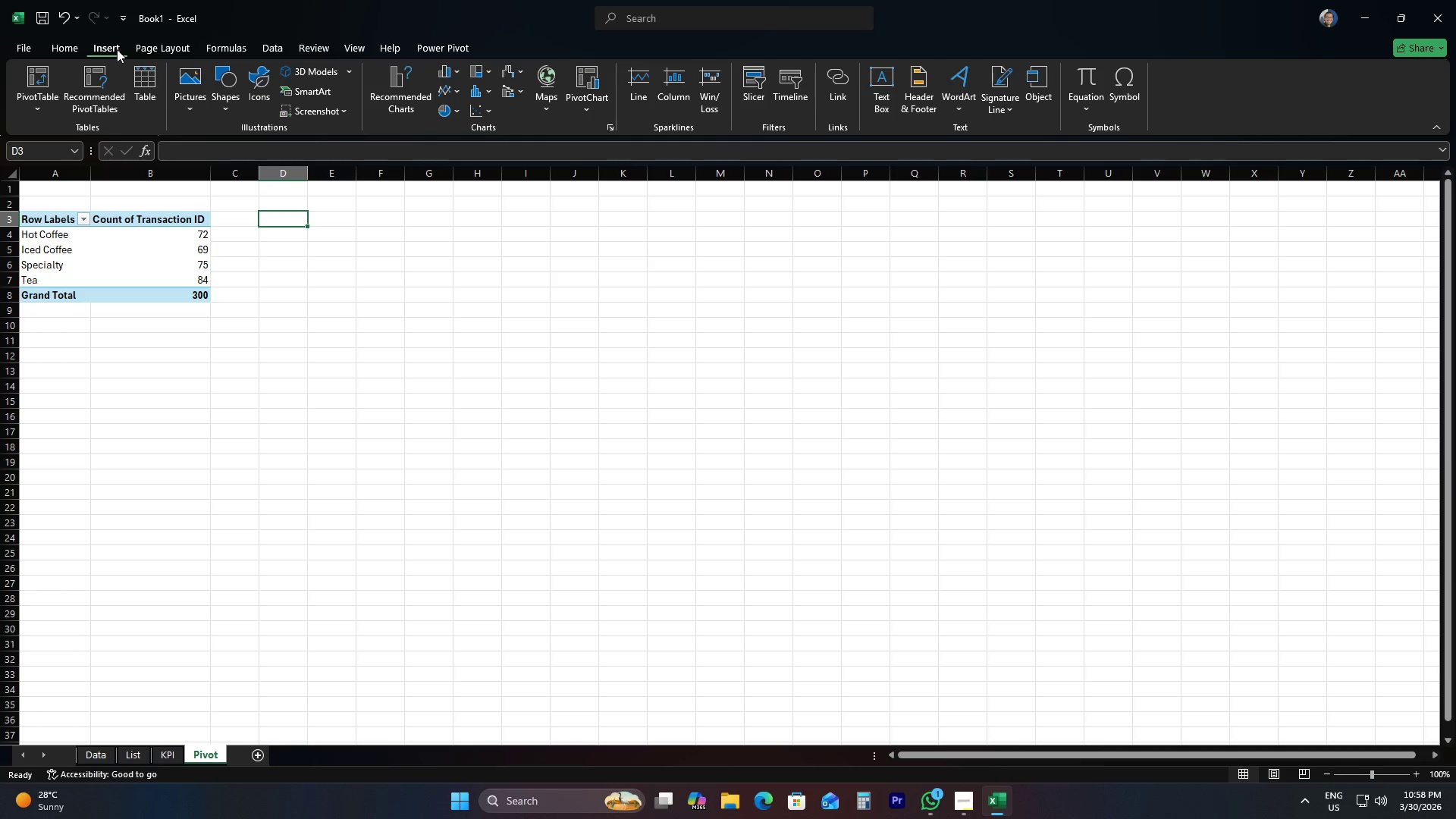 
left_click([42, 110])
 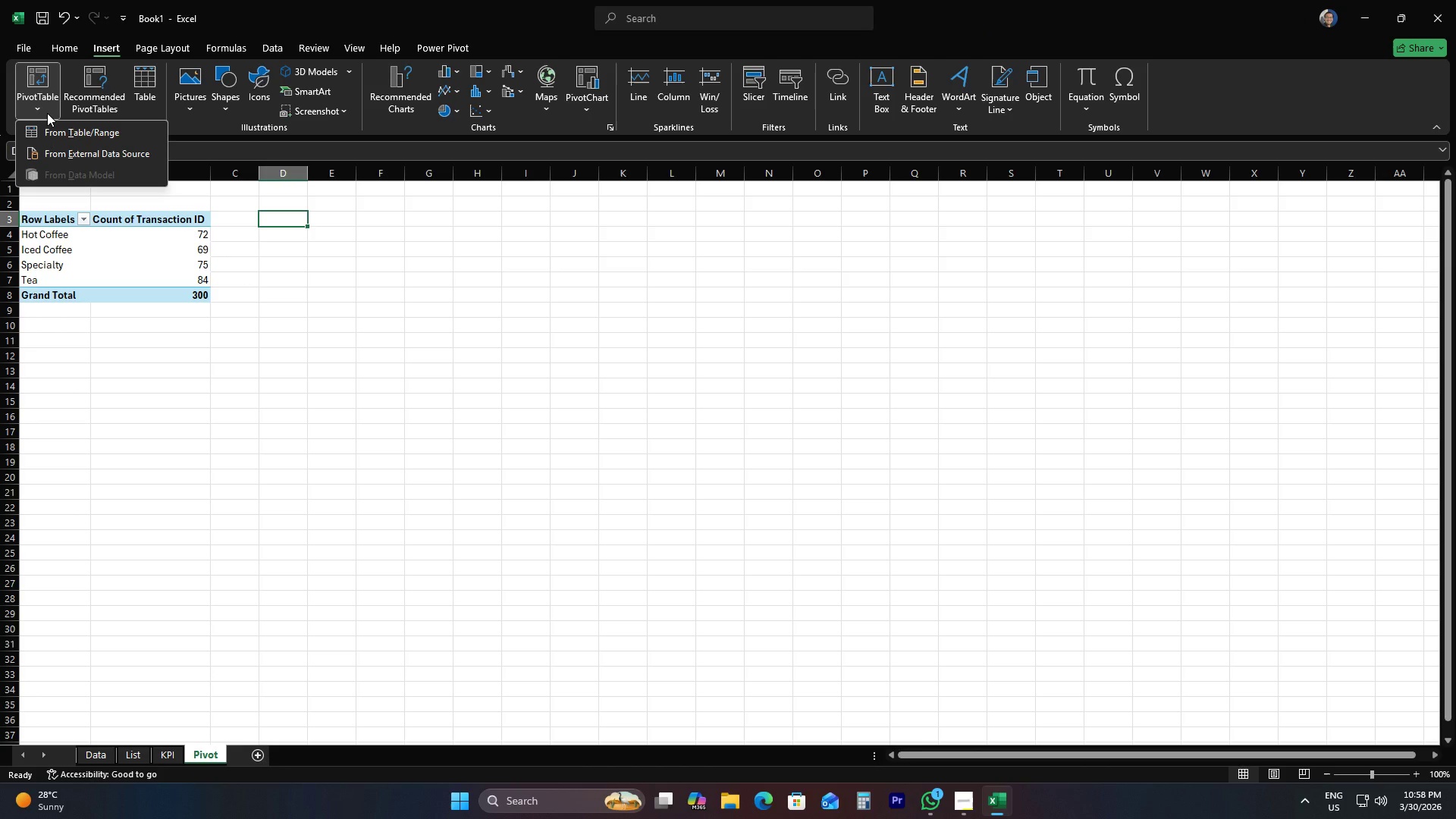 
wait(10.91)
 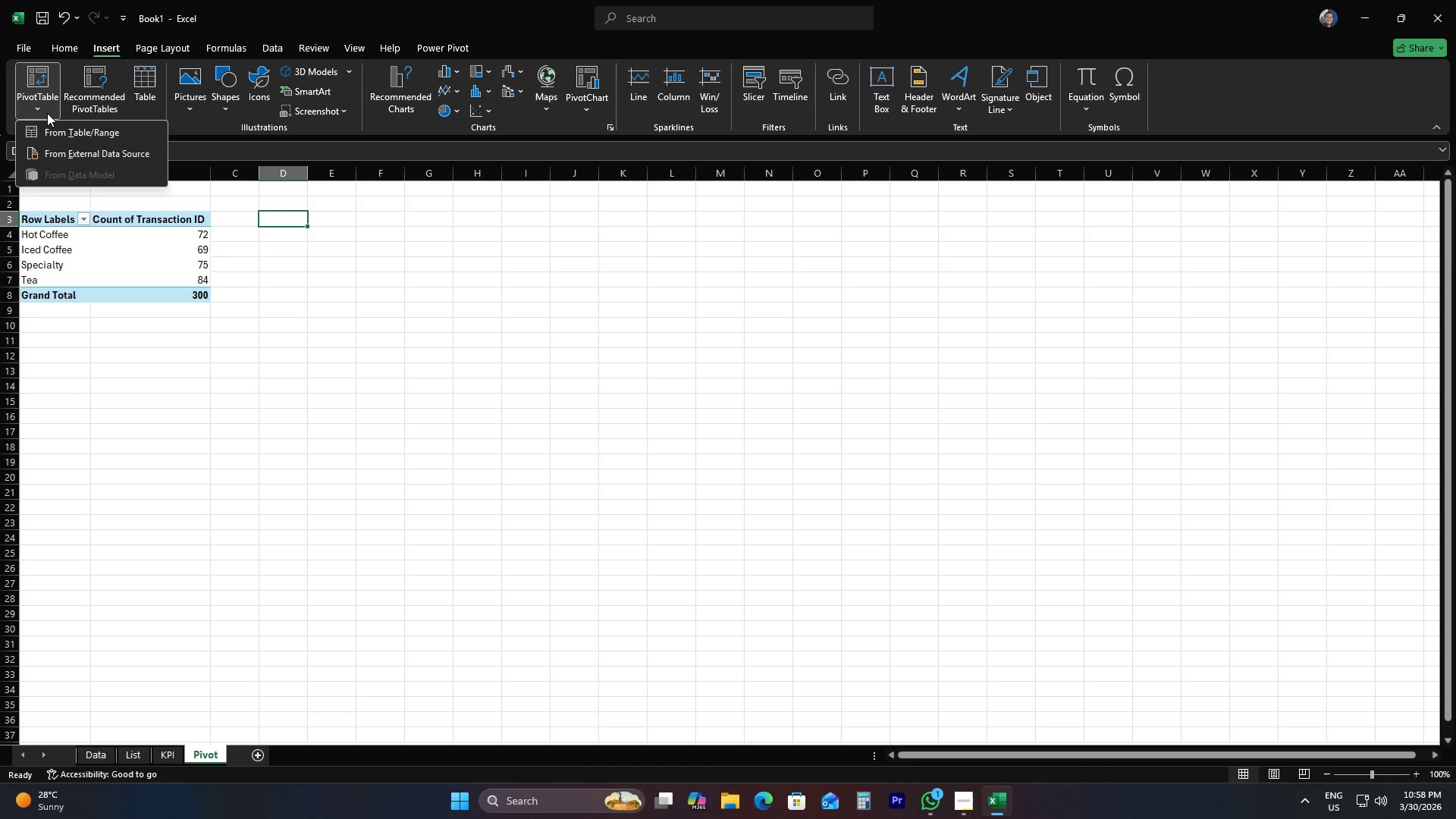 
left_click([114, 231])
 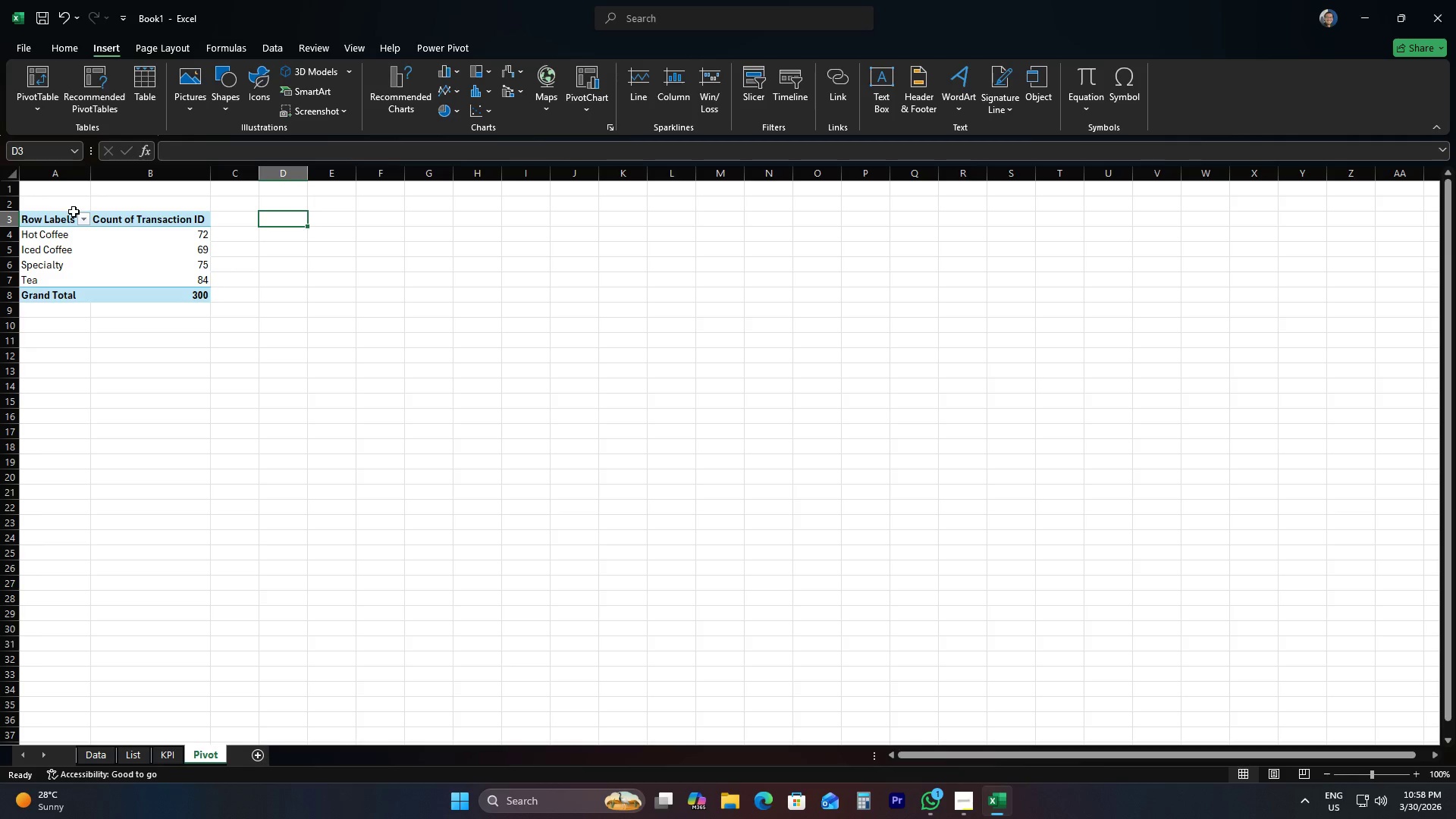 
left_click([98, 243])
 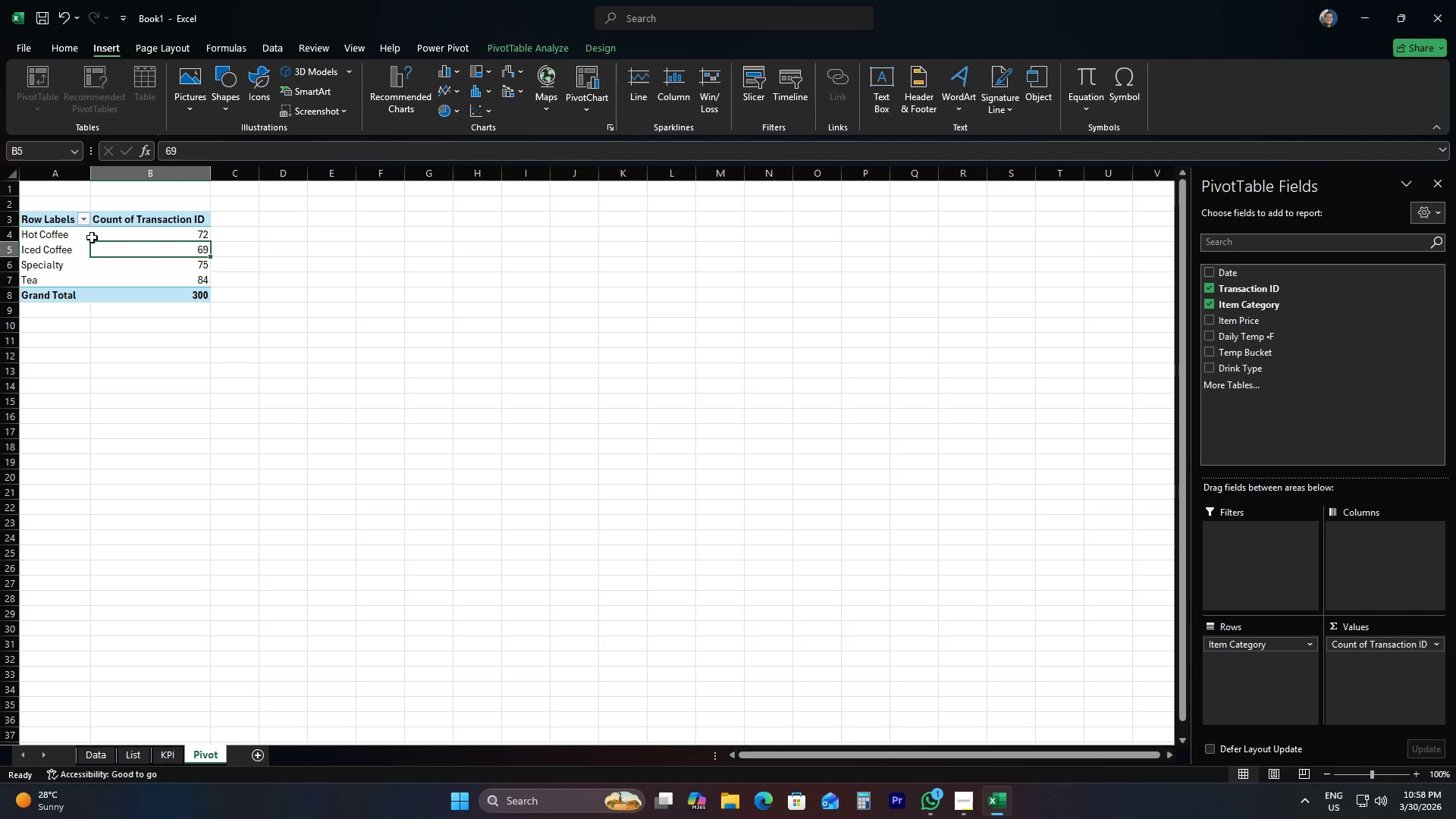 
left_click([91, 237])
 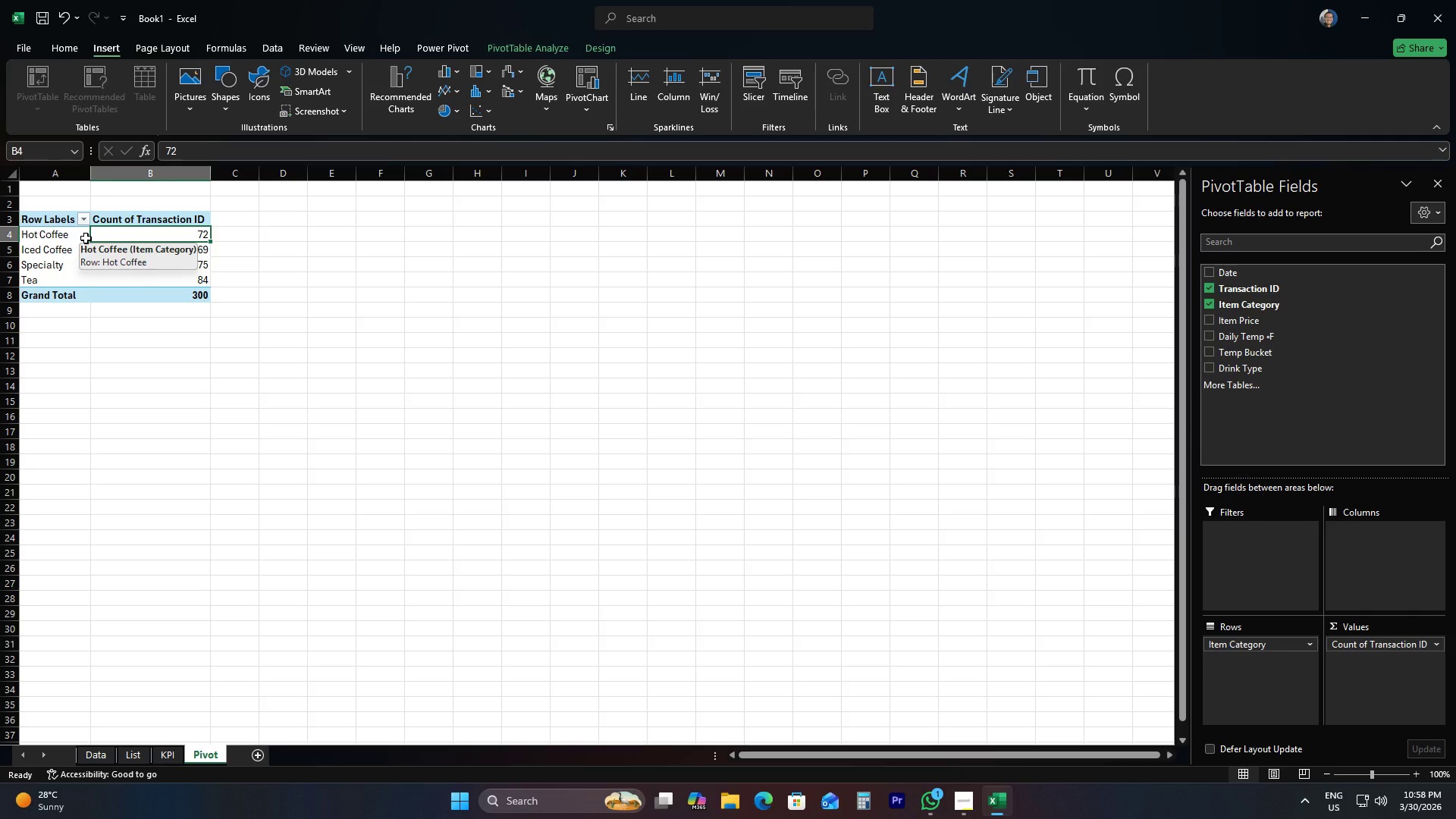 
left_click([41, 214])
 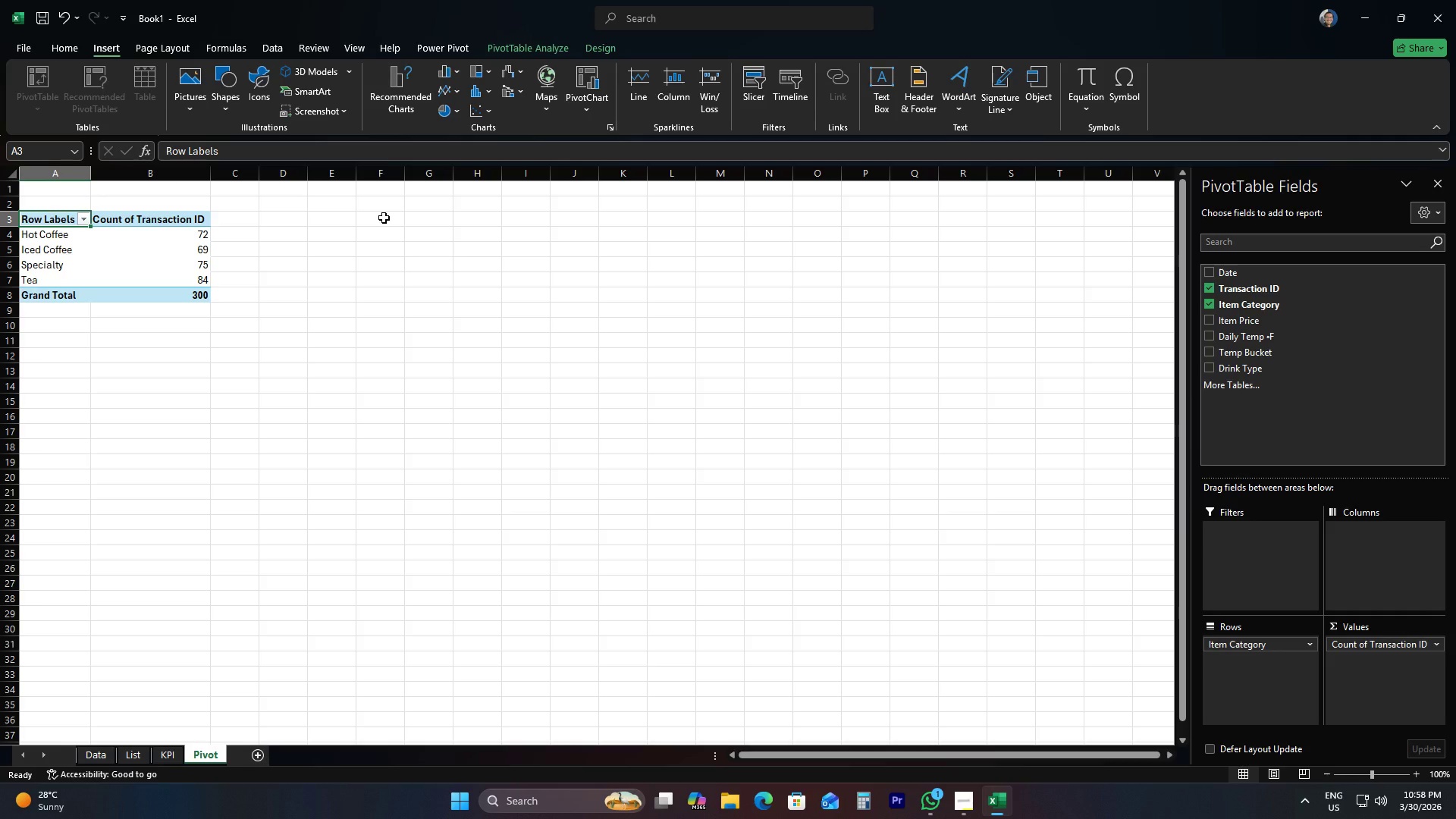 
left_click([249, 220])
 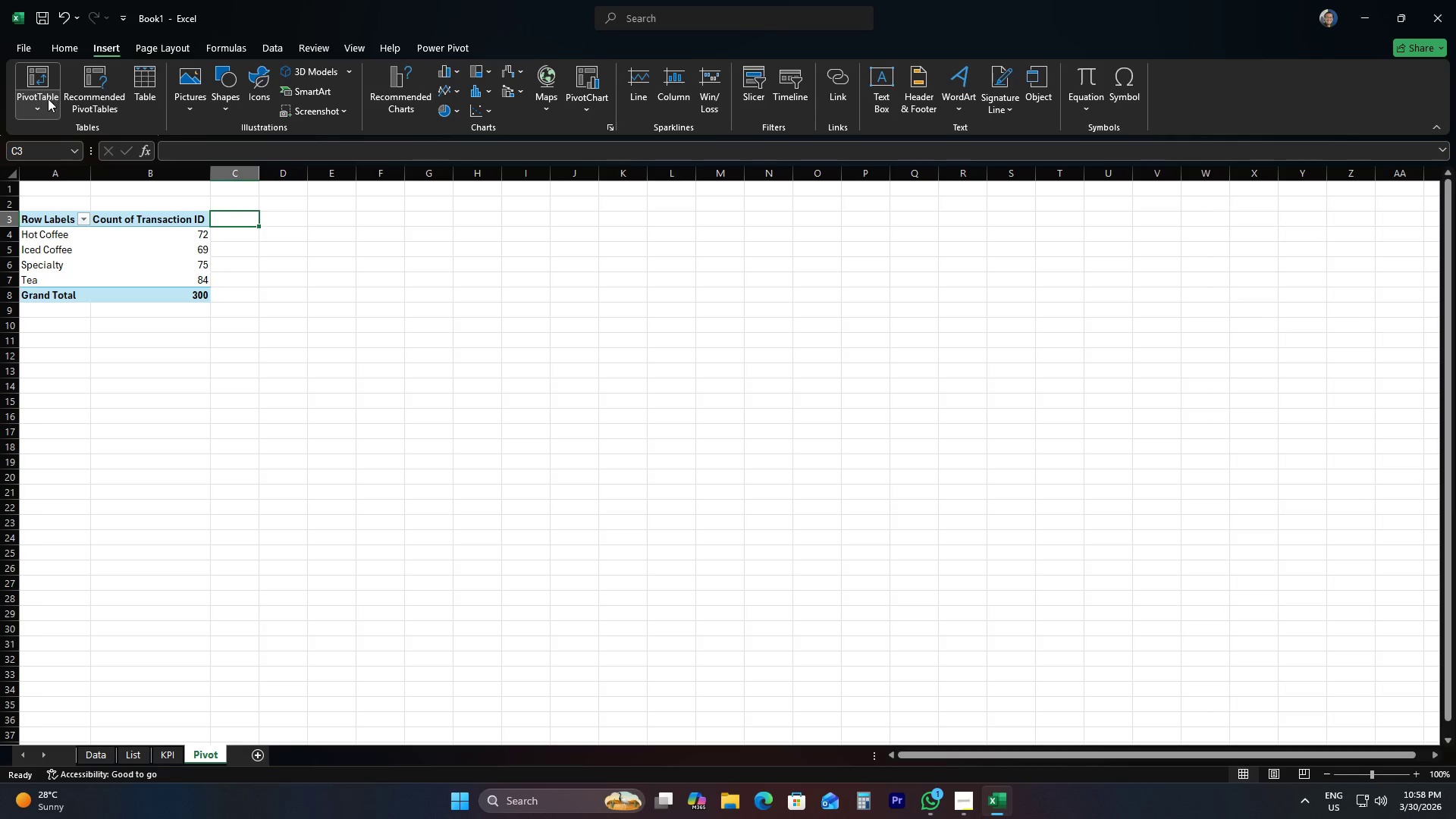 
left_click([48, 99])
 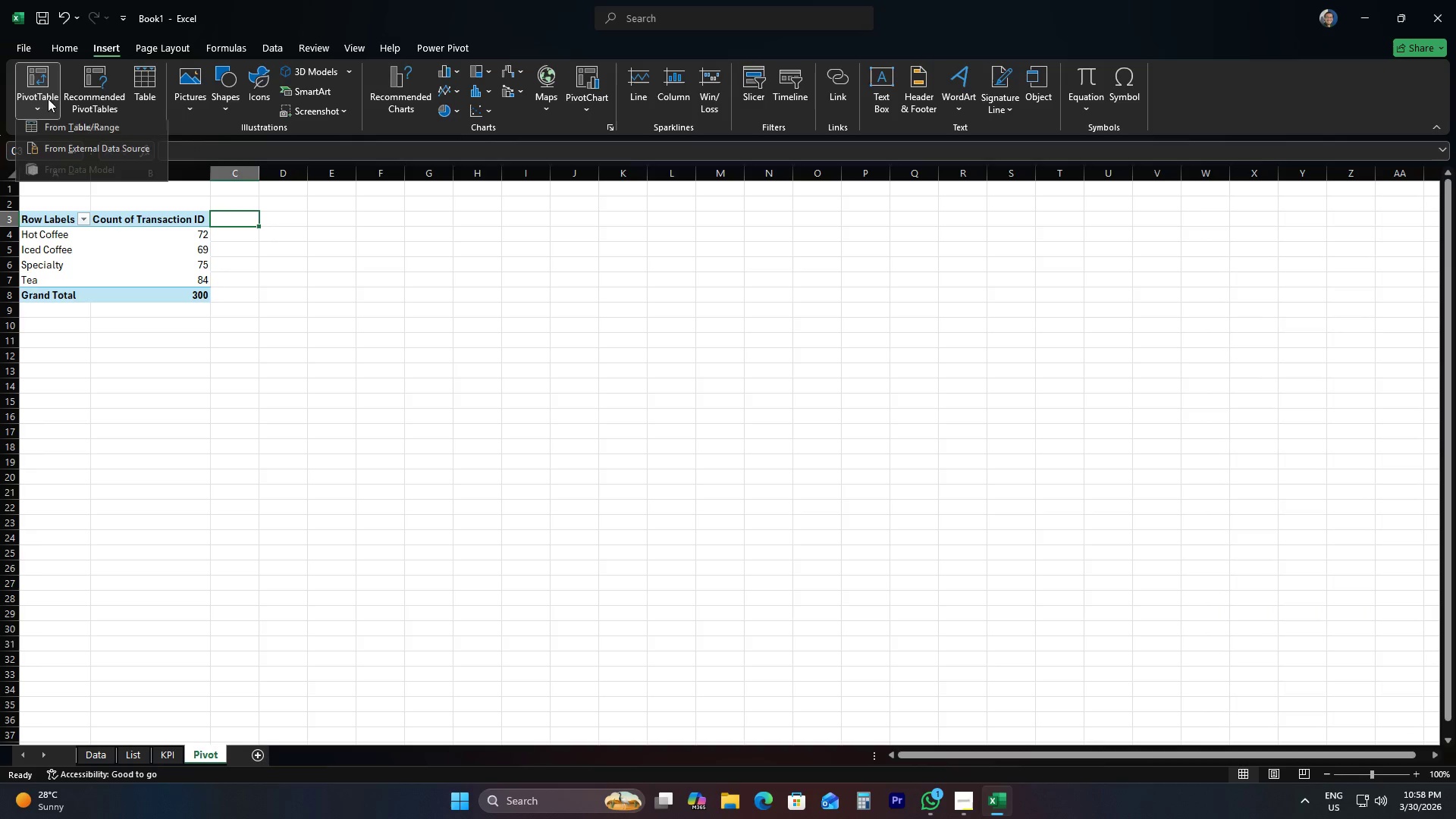 
mouse_move([73, 132])
 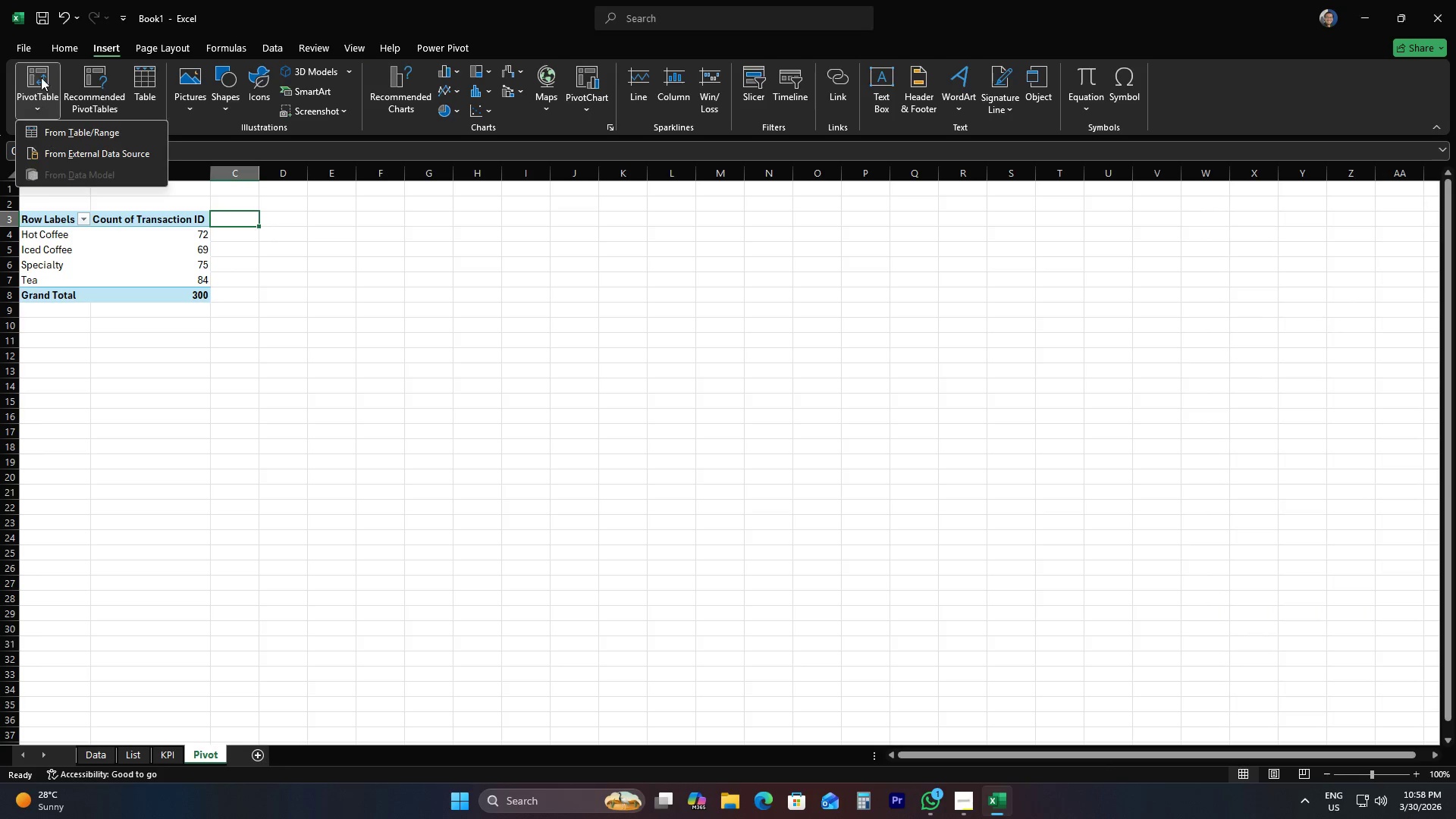 
left_click([41, 77])
 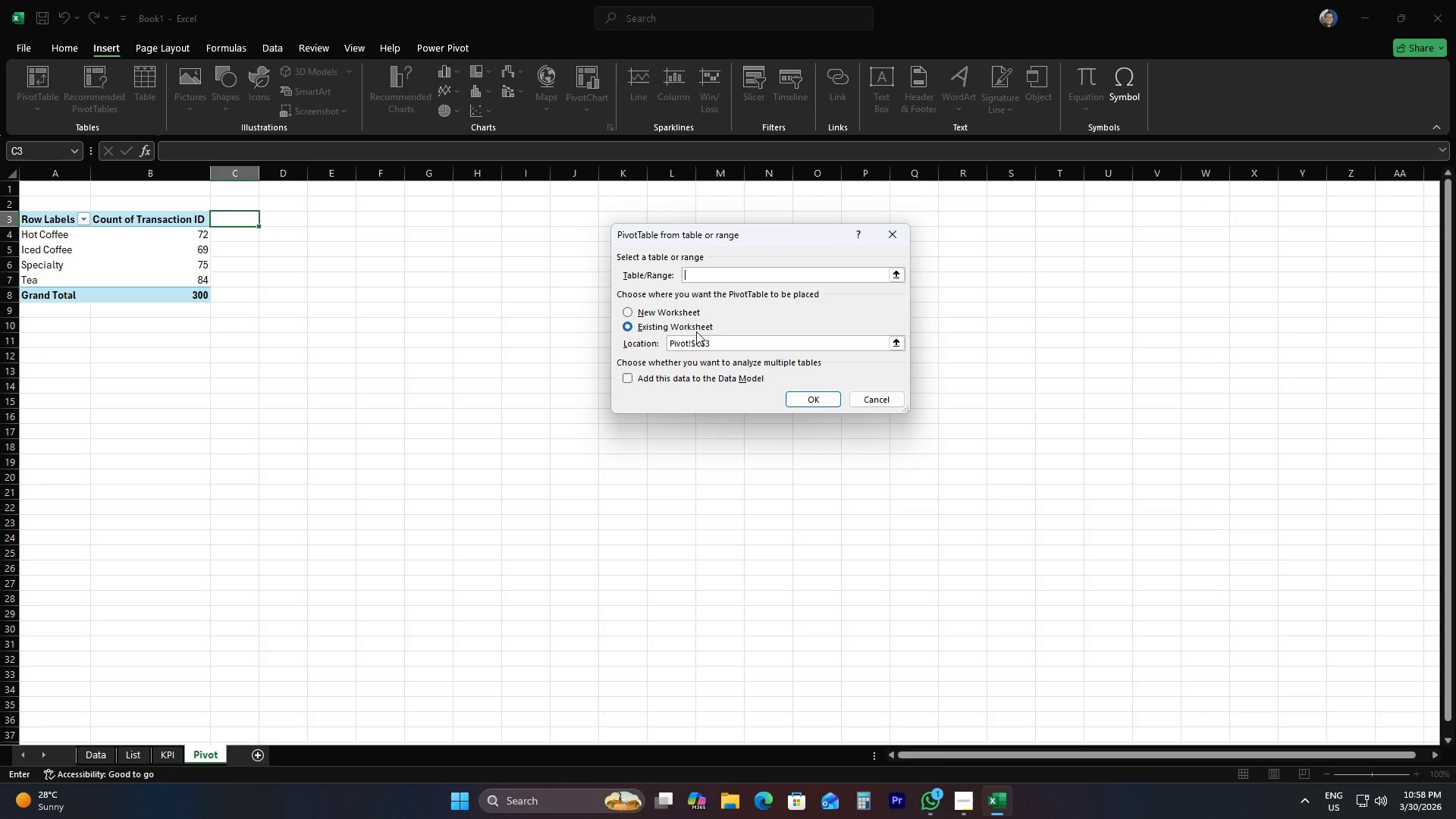 
left_click([664, 310])
 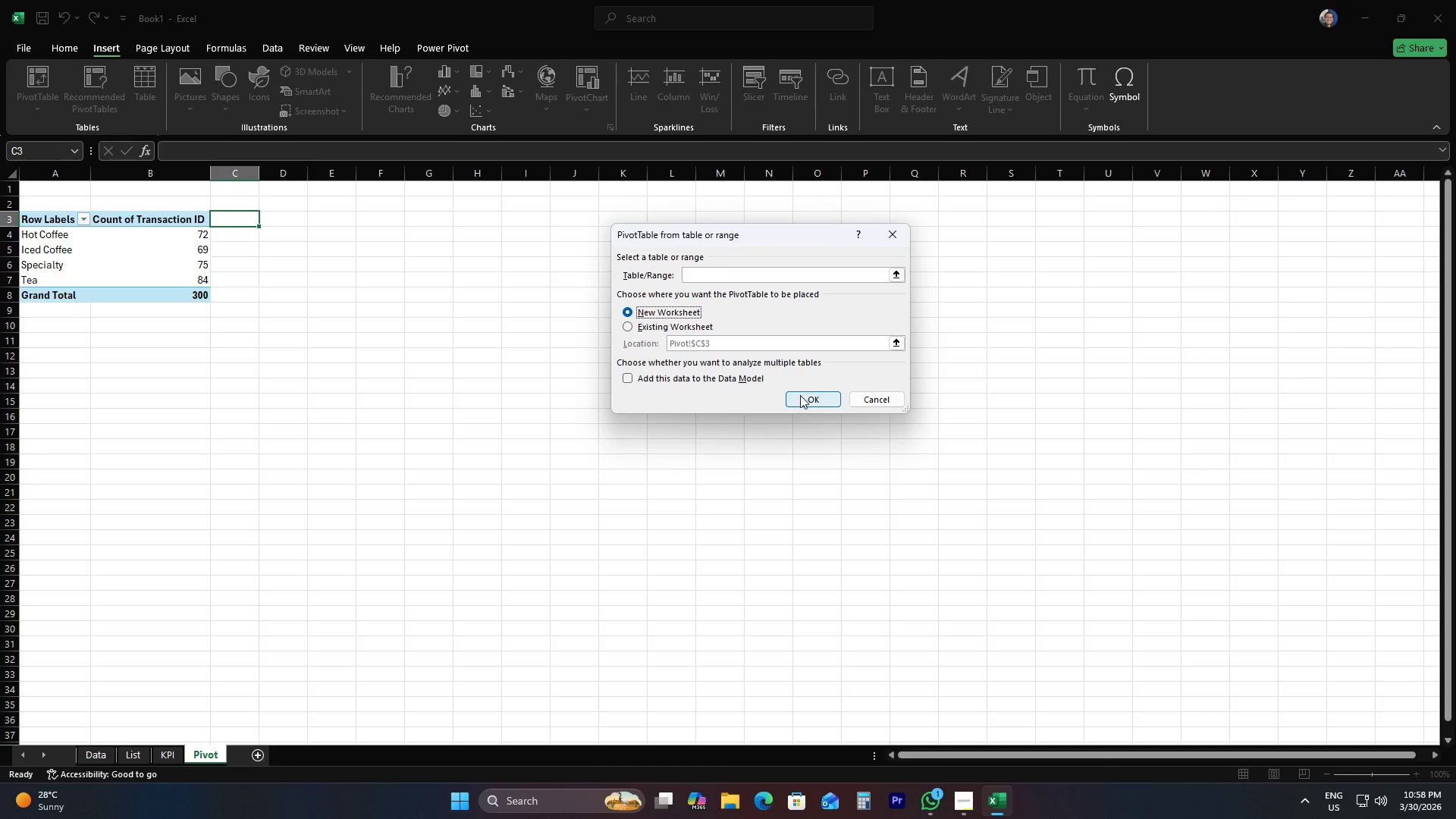 
left_click([800, 397])
 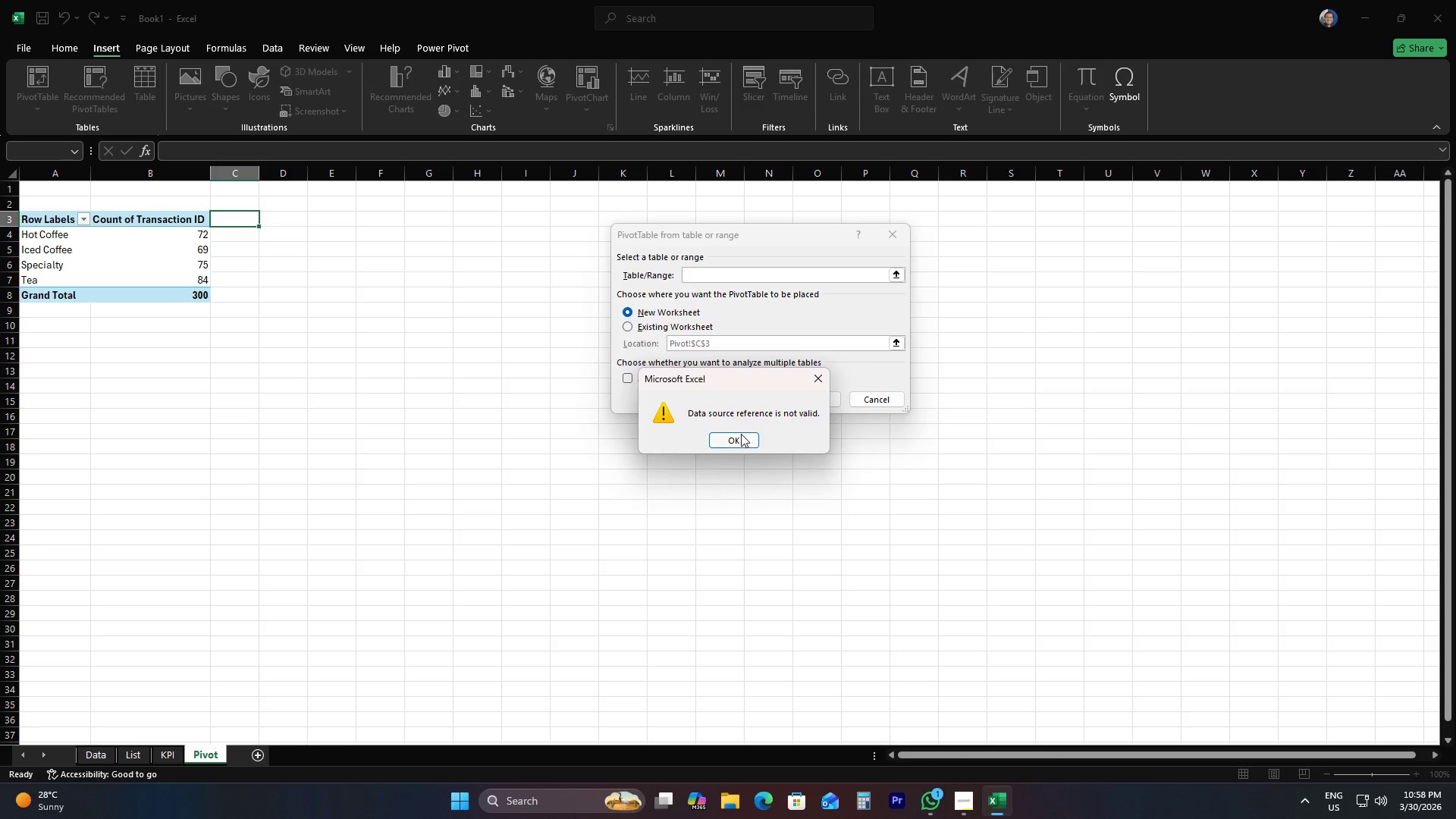 
left_click([741, 434])
 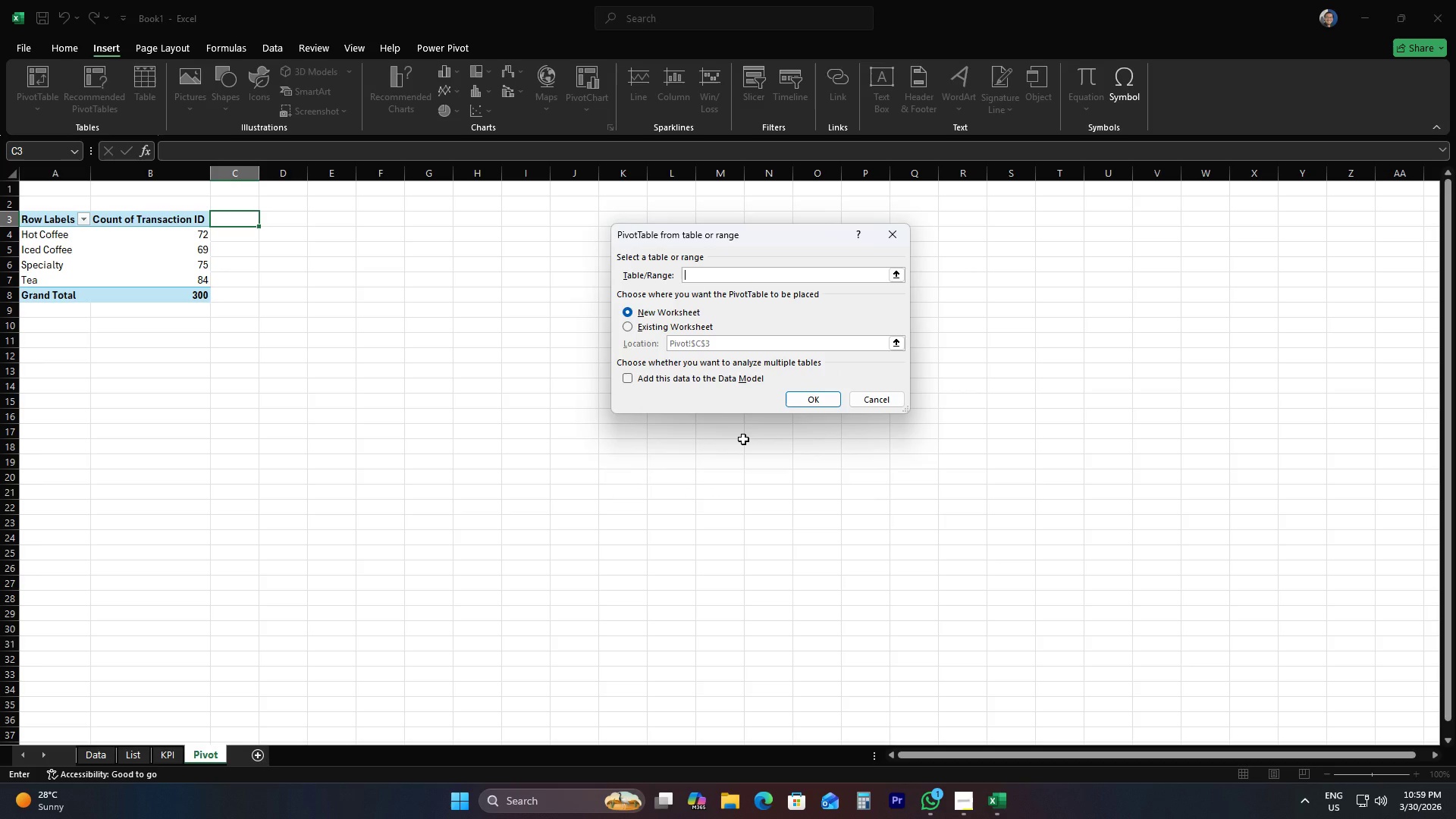 
wait(11.55)
 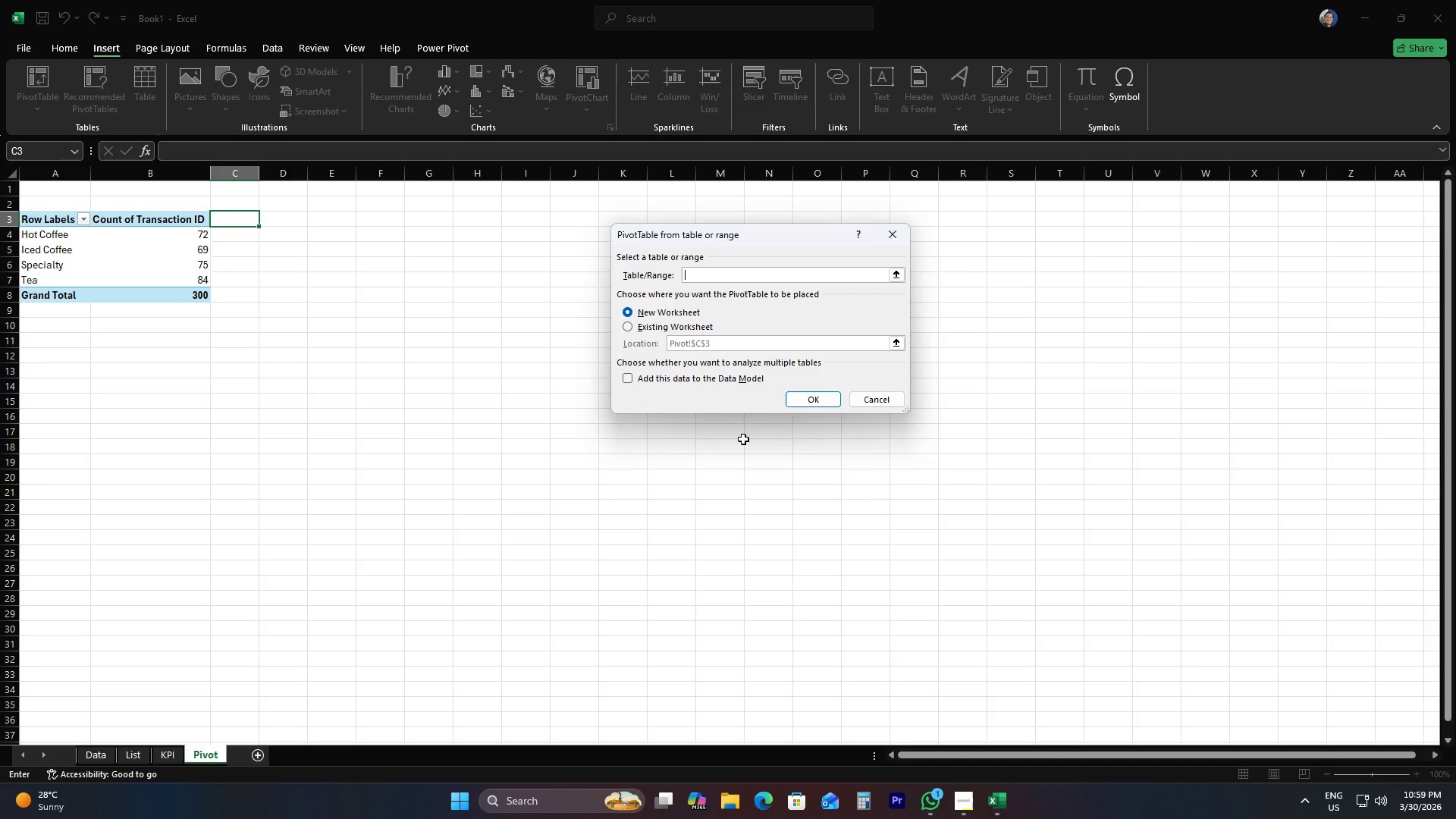 
left_click([863, 397])
 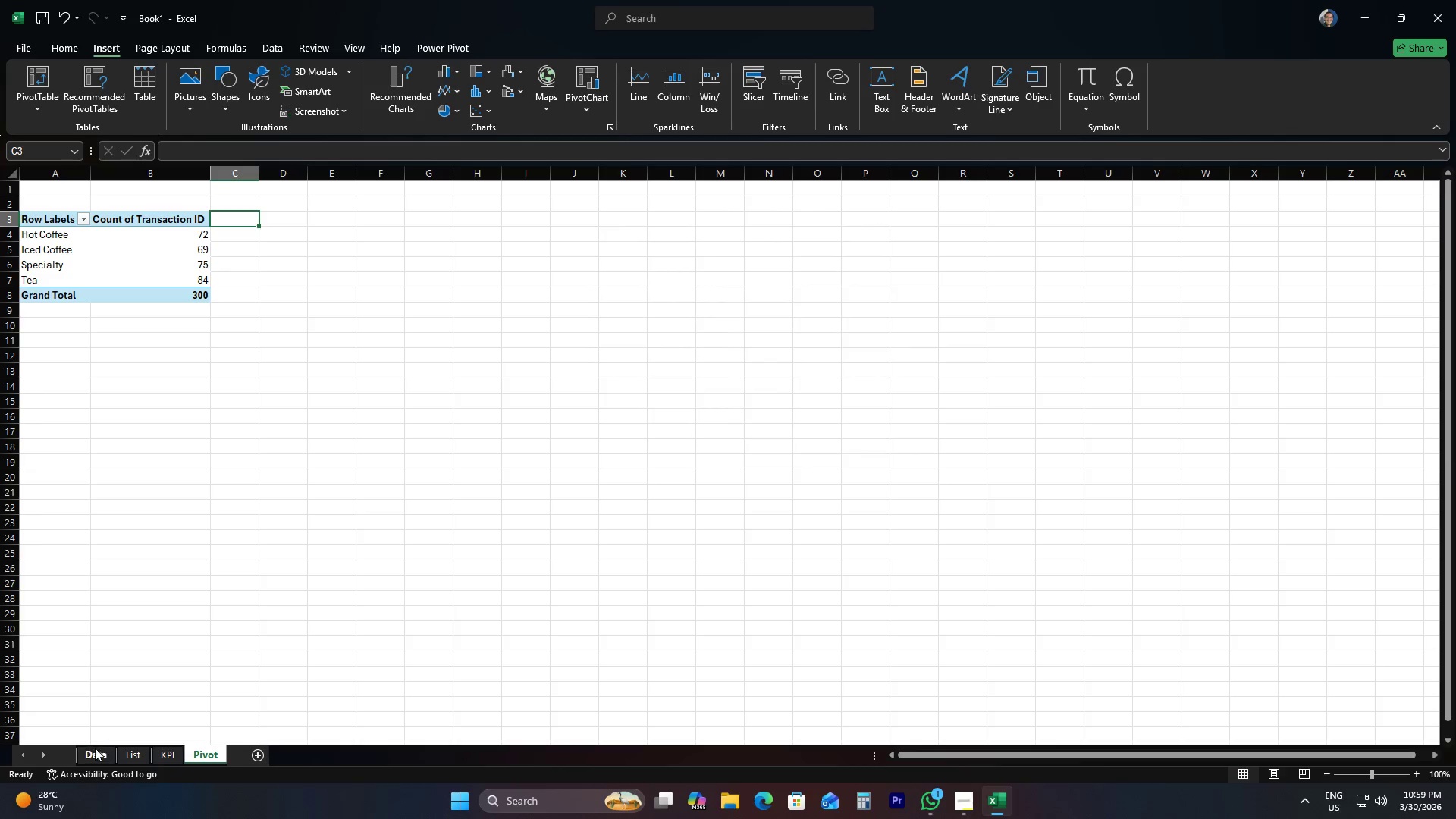 
left_click([94, 748])
 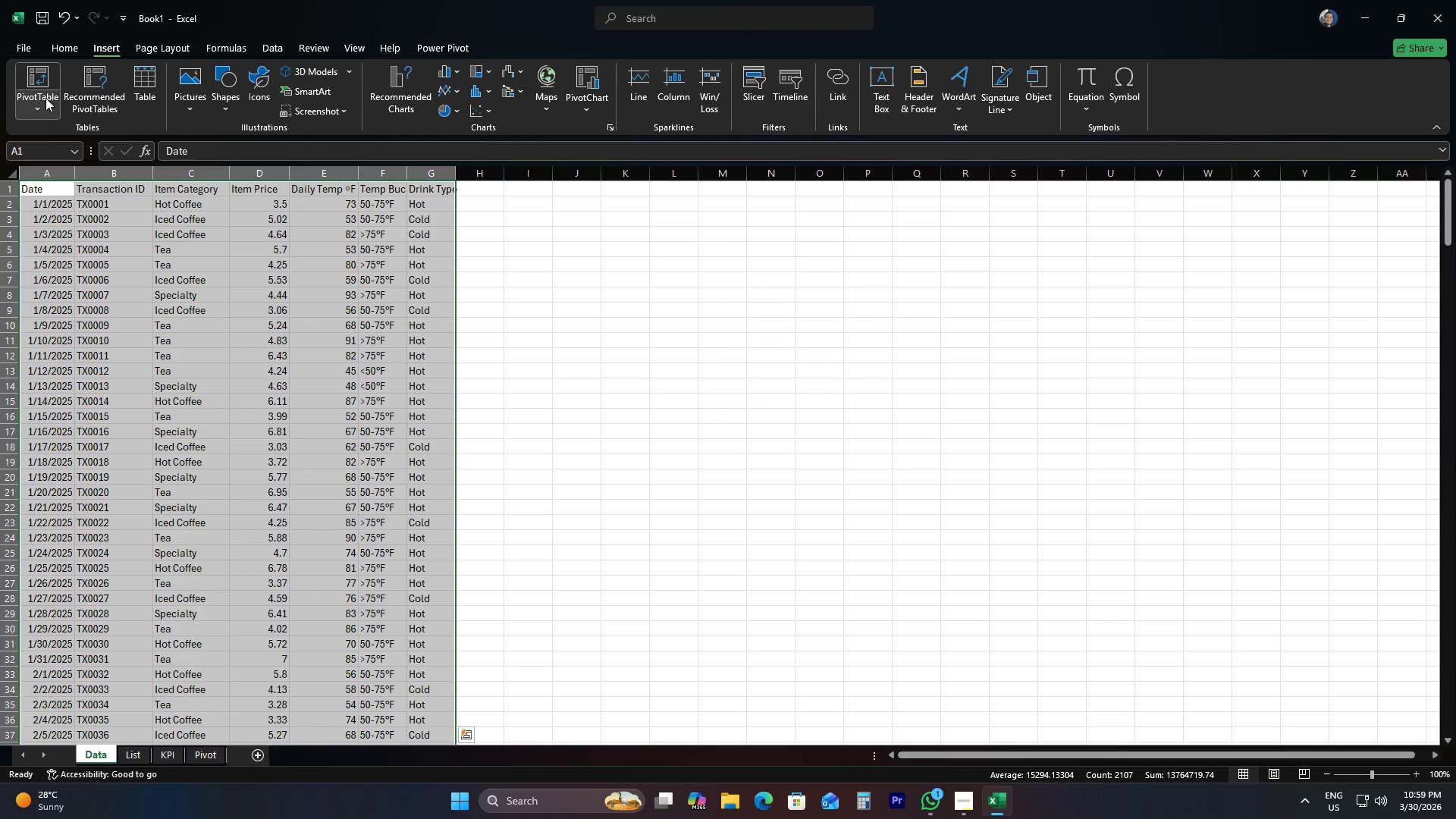 
double_click([37, 70])
 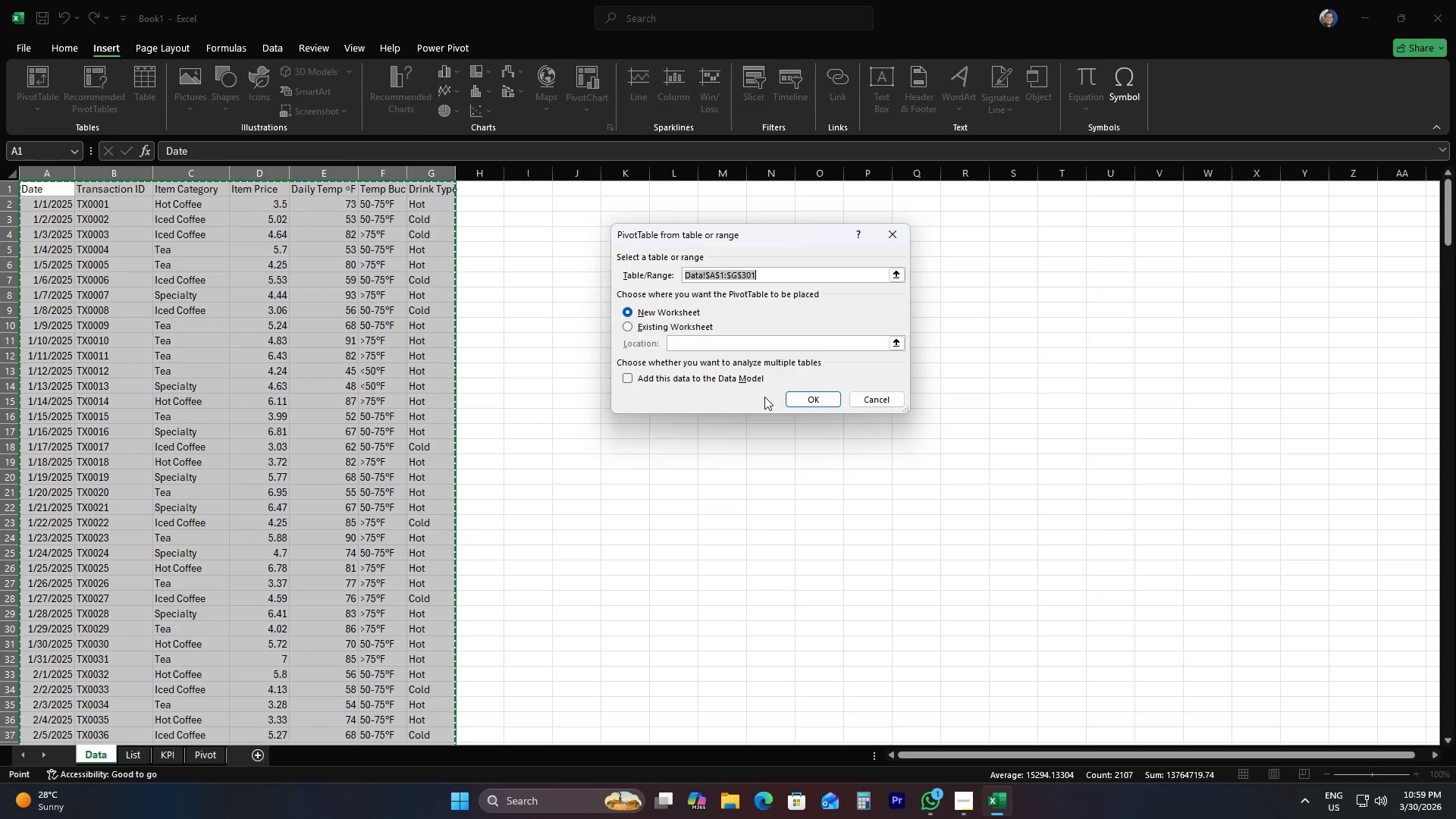 
left_click([812, 403])
 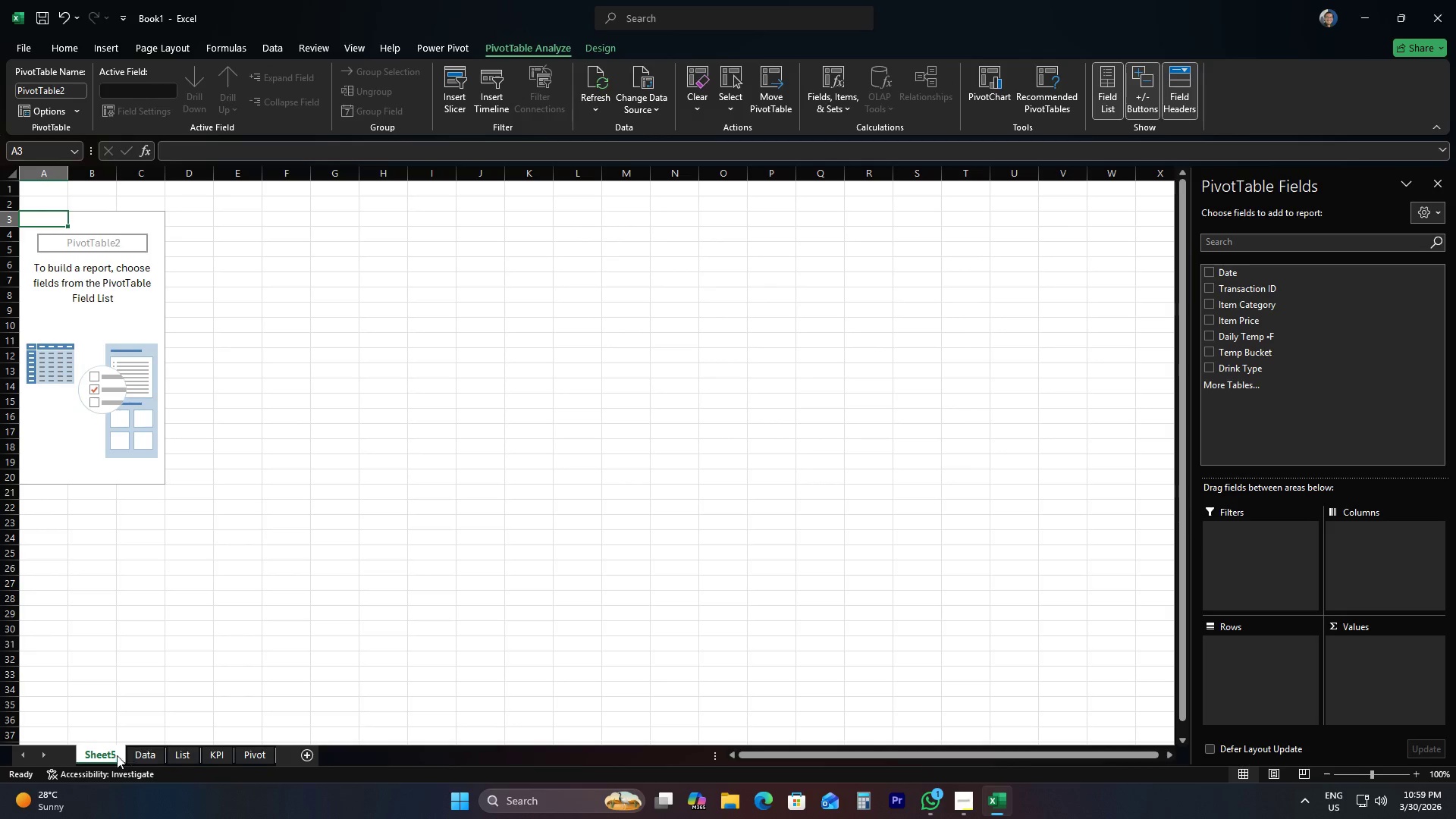 
left_click_drag(start_coordinate=[99, 754], to_coordinate=[286, 758])
 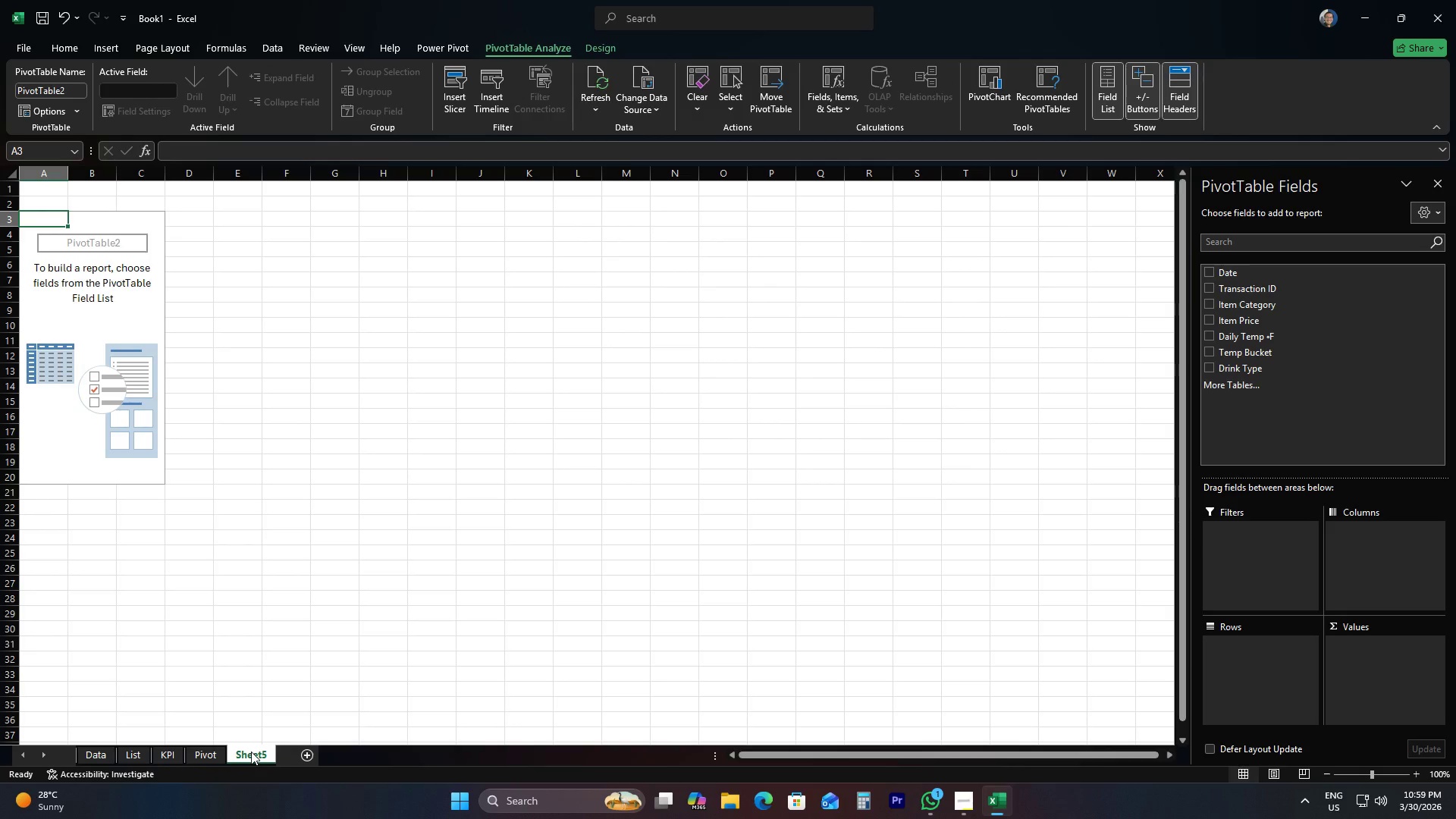 
double_click([251, 752])
 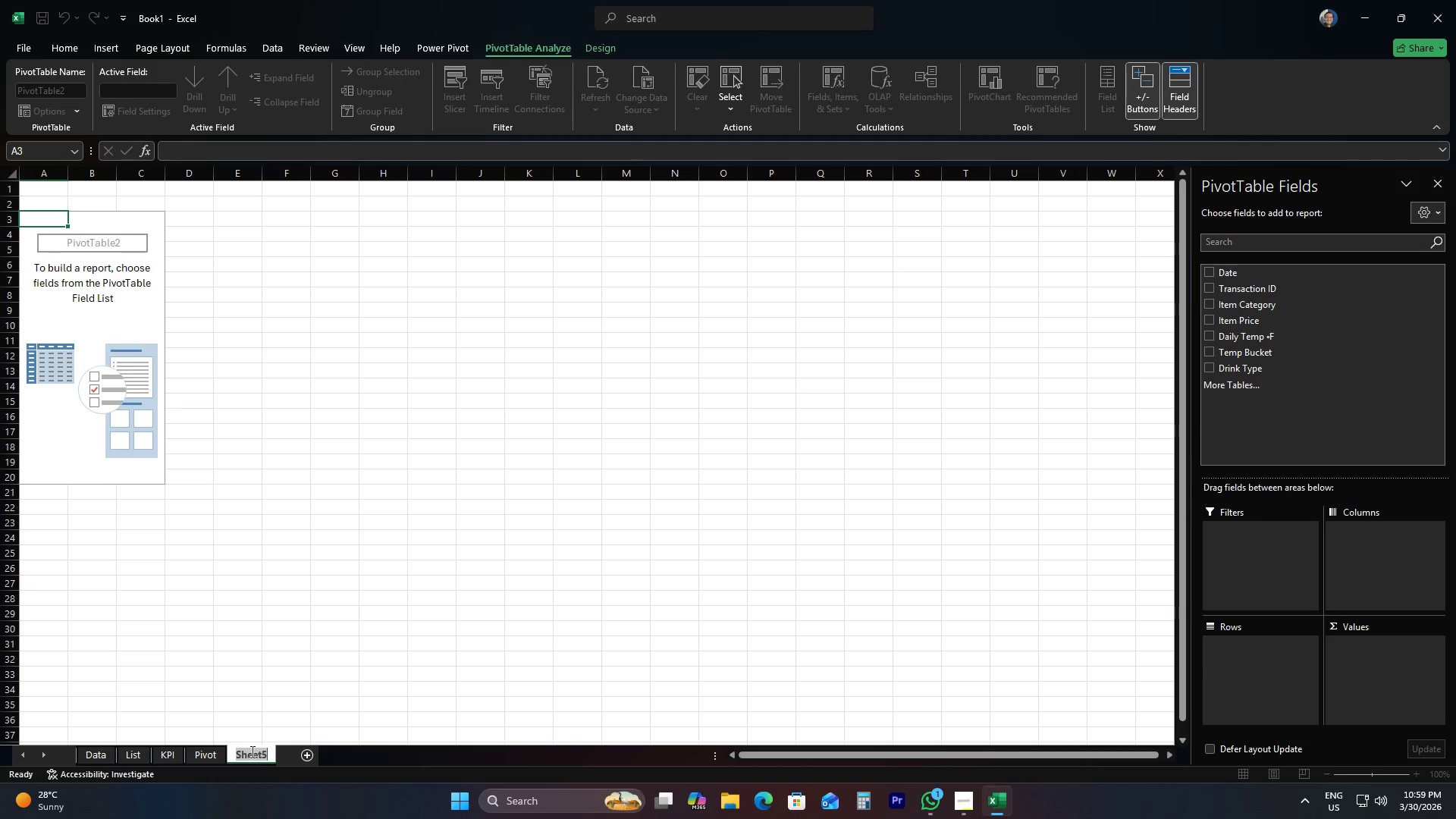 
type(Pivot )
key(Backspace)
type(2)
 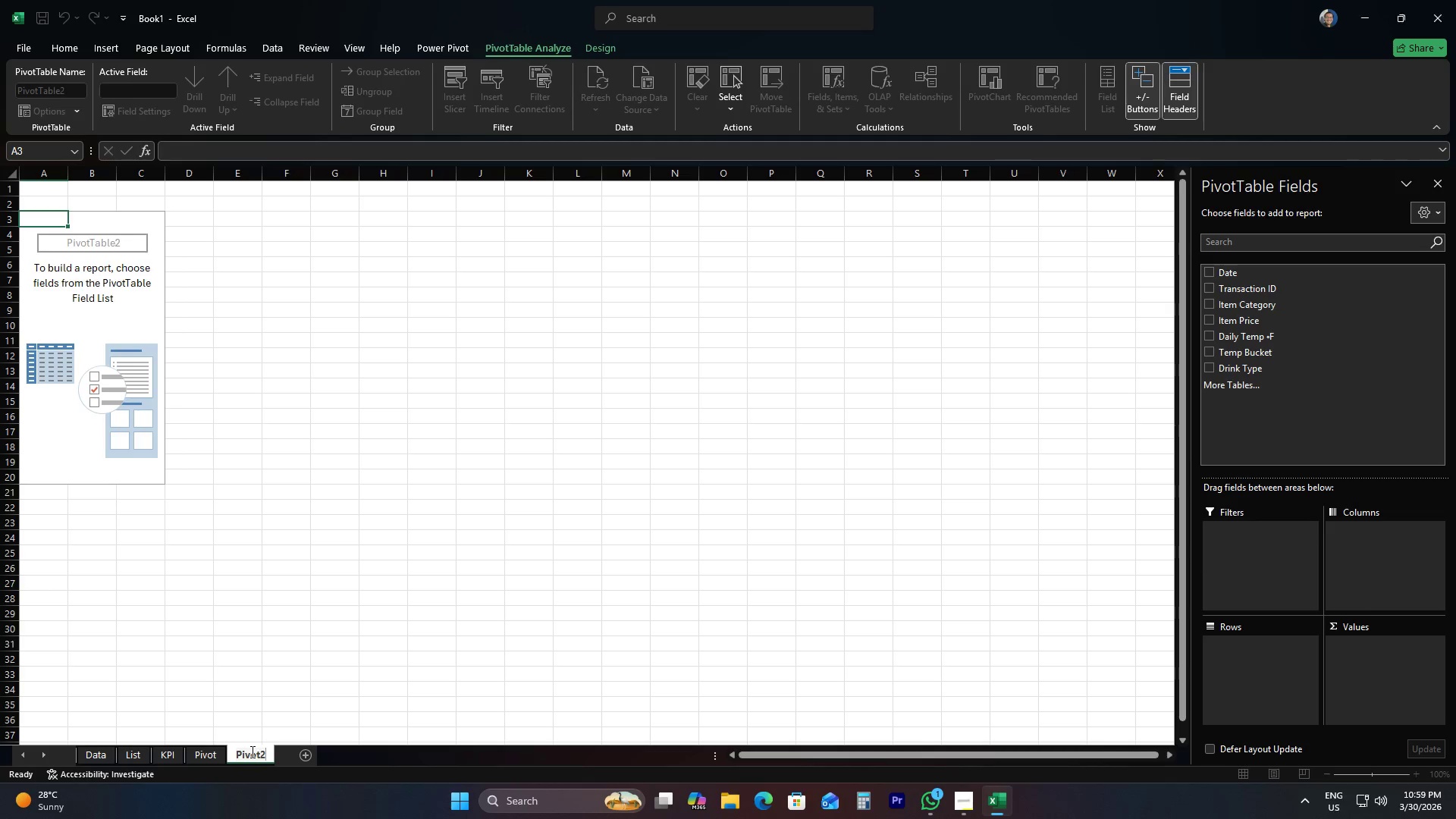 
key(Enter)
 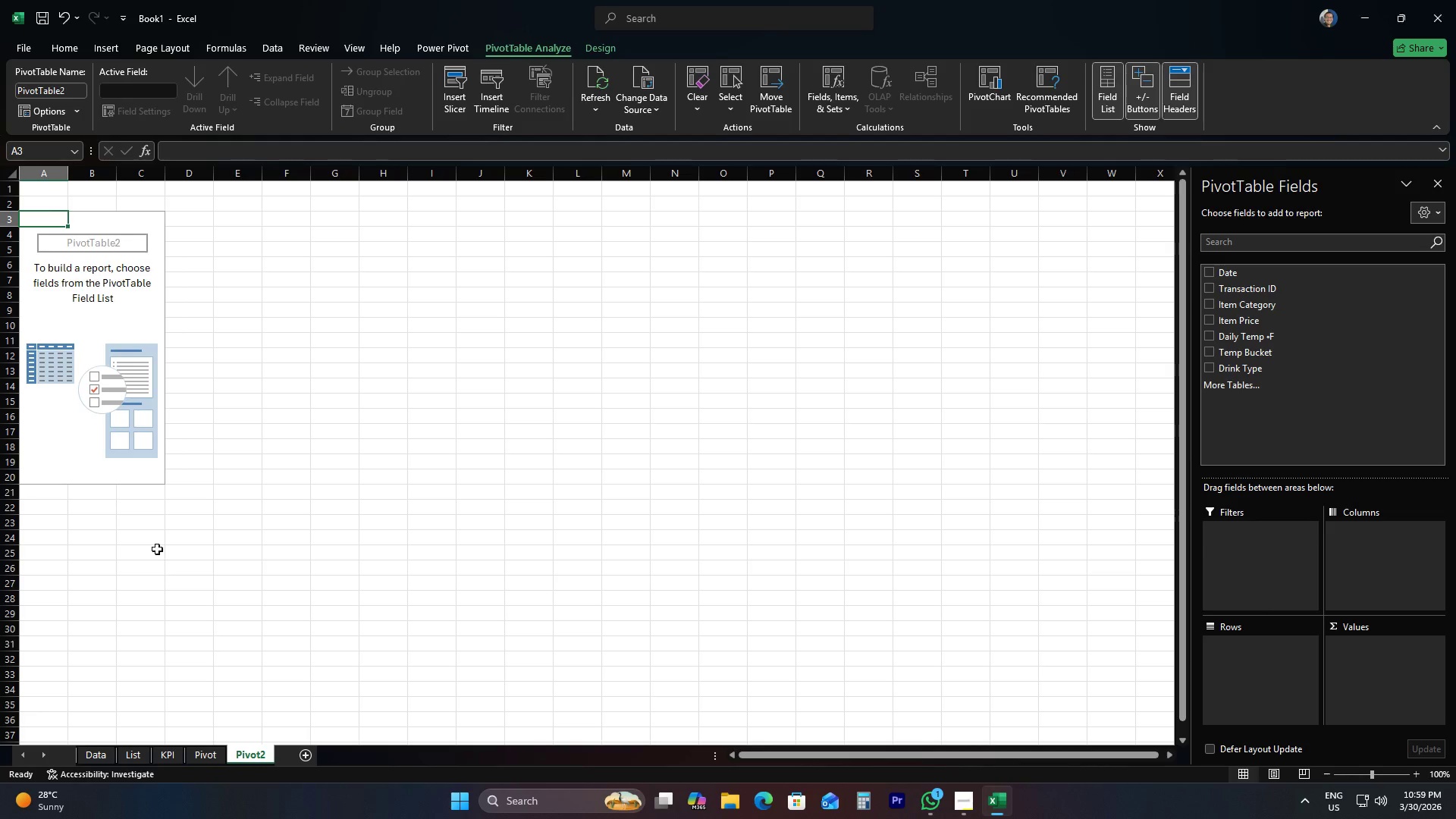 
left_click([105, 230])
 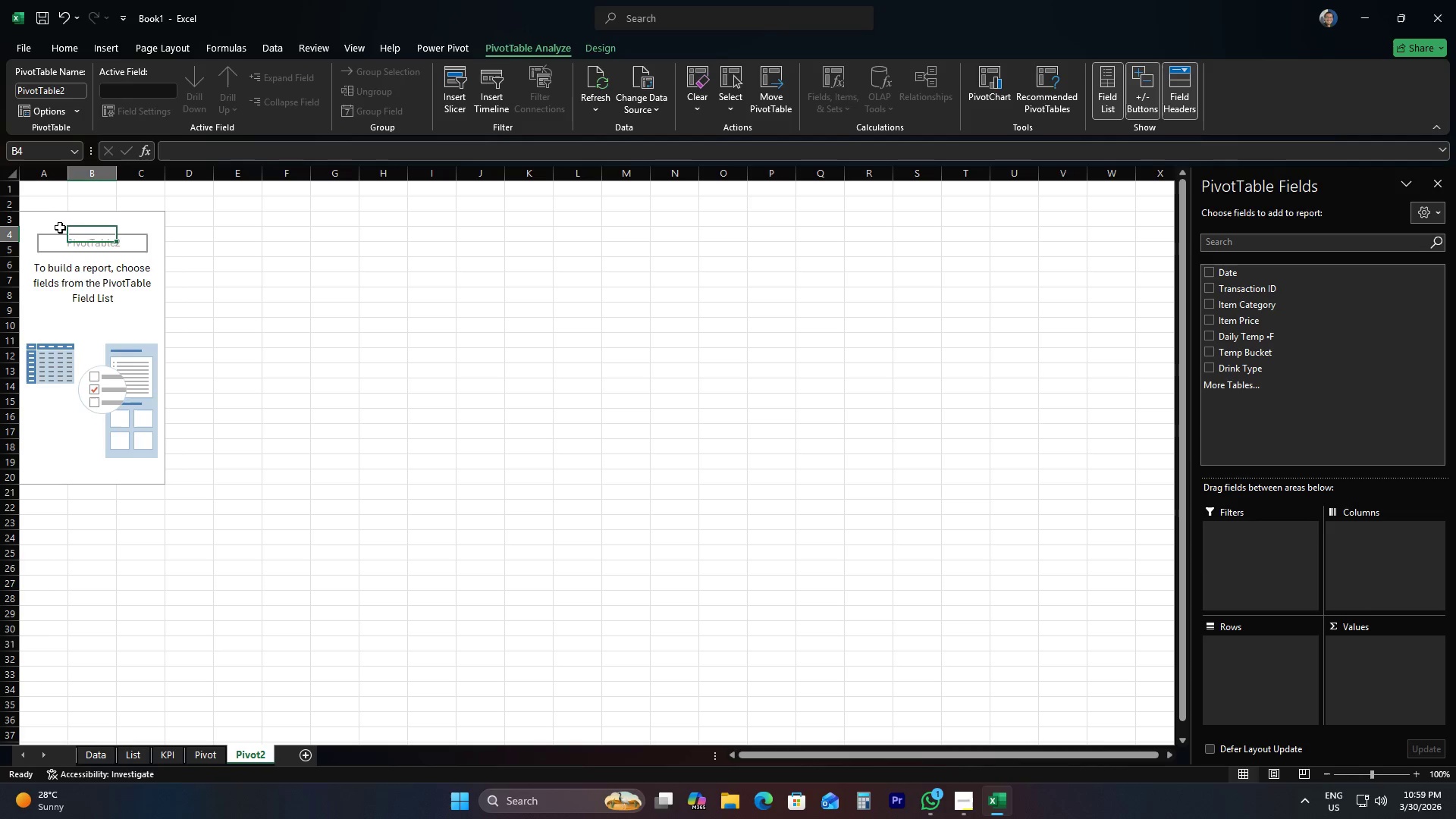 
left_click([46, 221])
 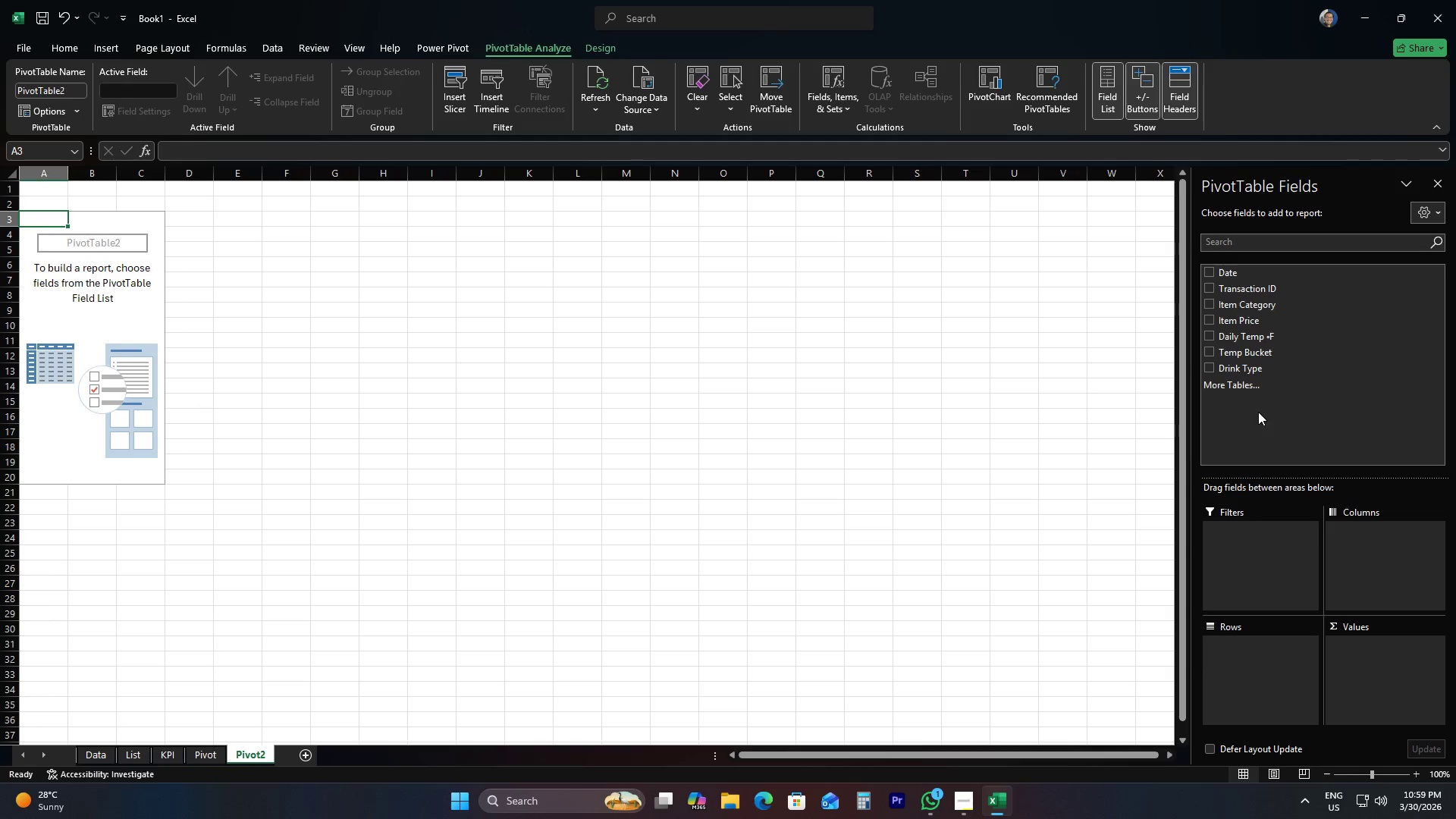 
wait(6.19)
 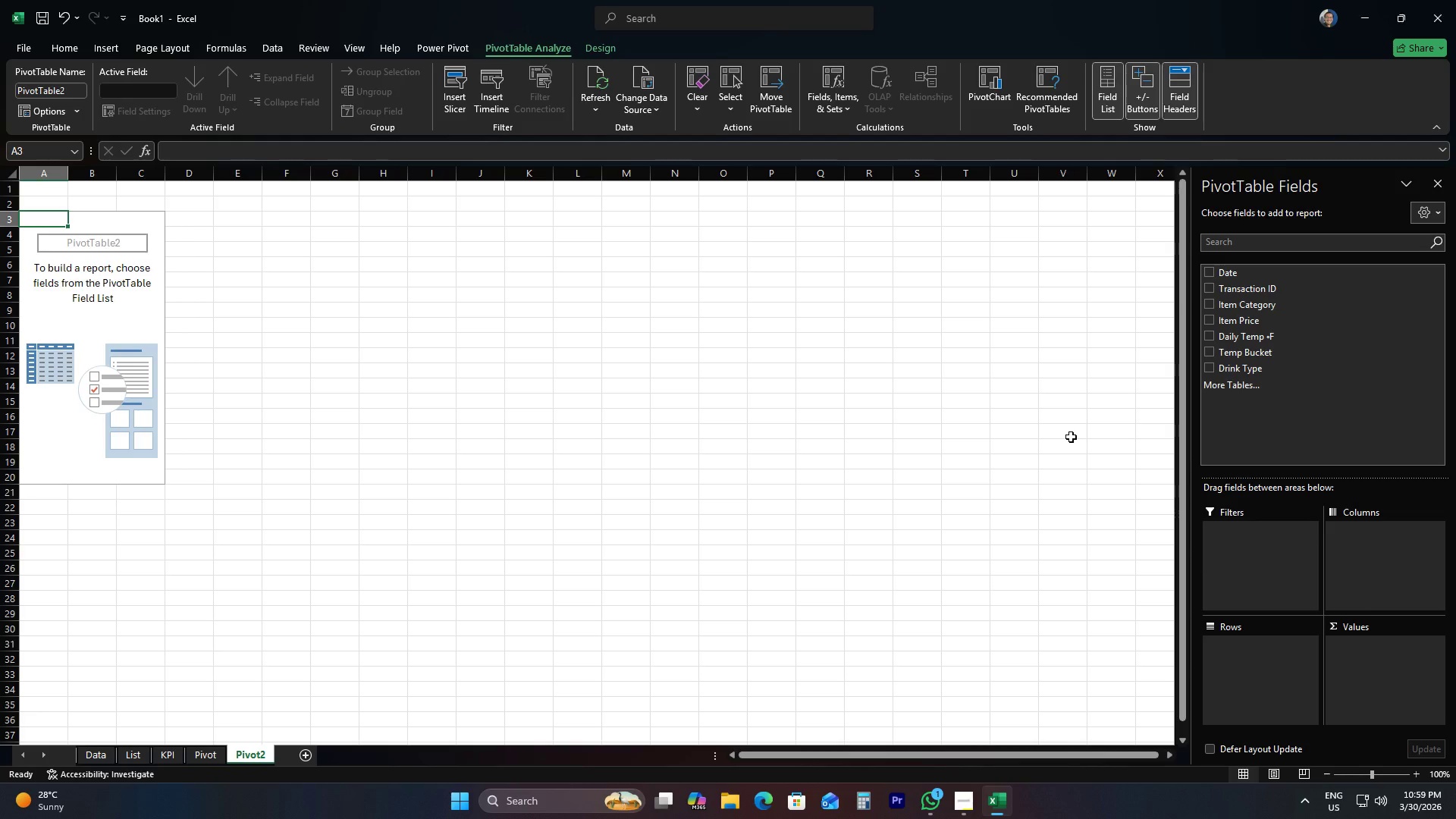 
left_click_drag(start_coordinate=[1239, 278], to_coordinate=[1272, 639])
 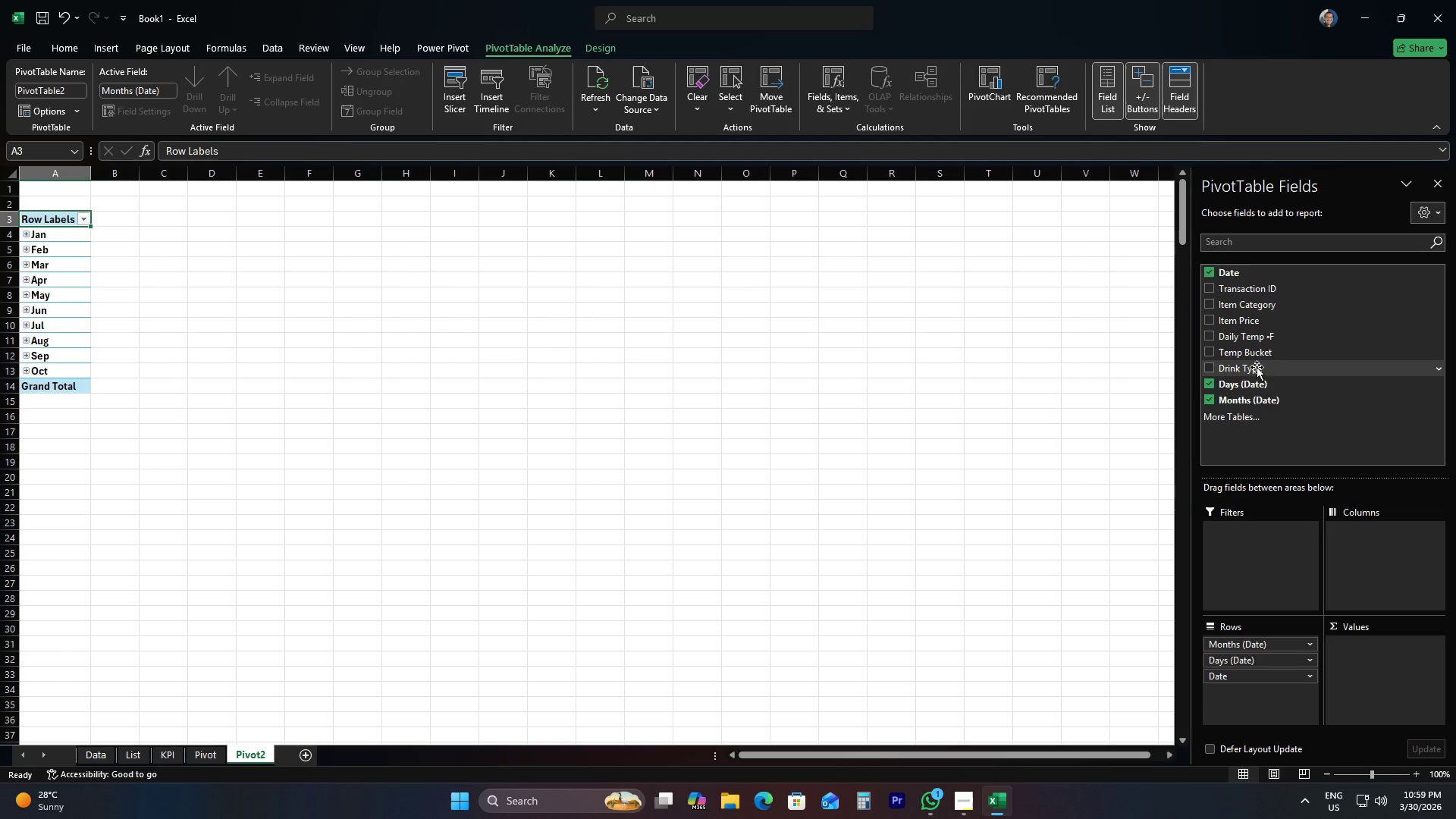 
wait(5.56)
 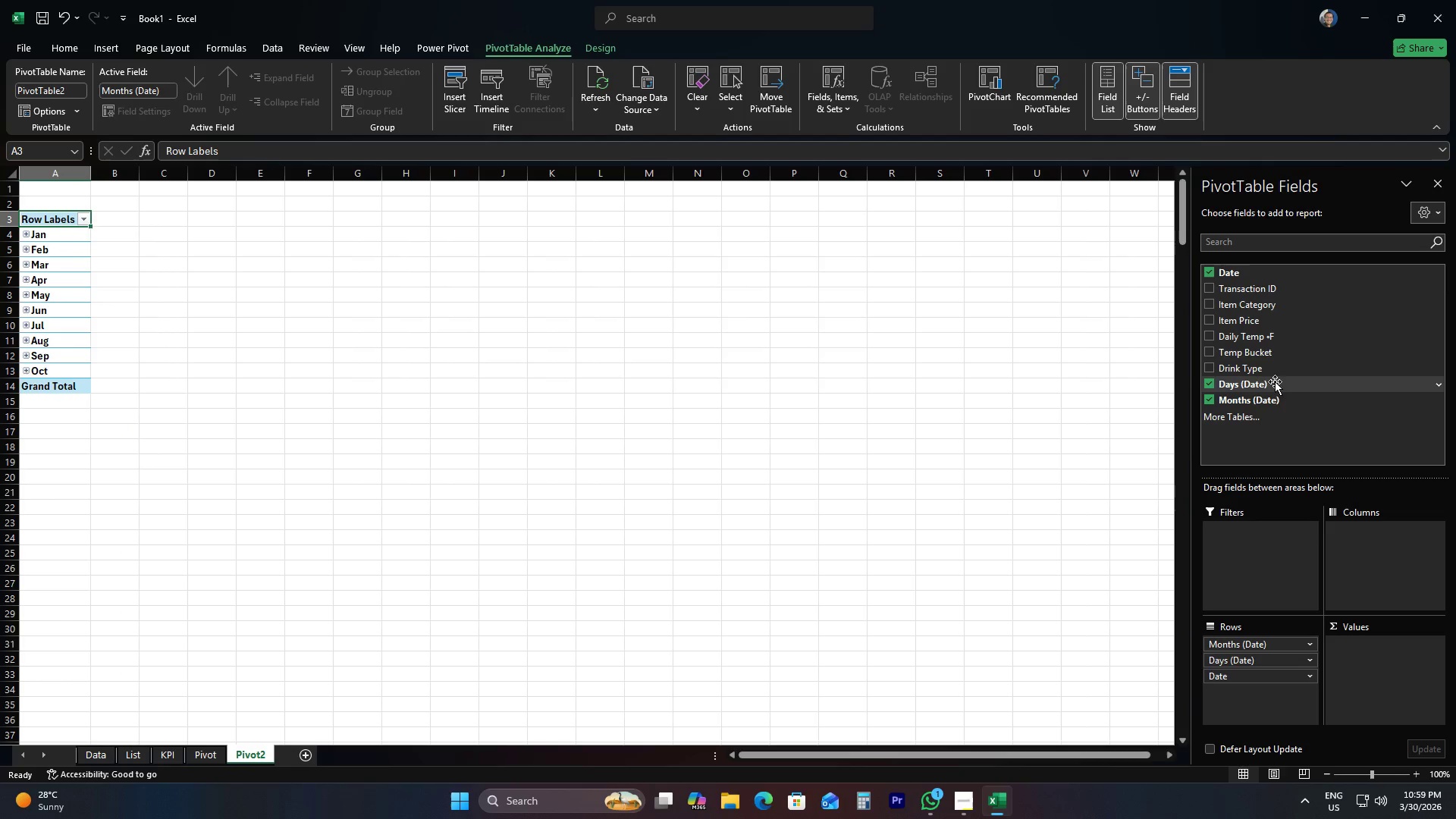 
left_click_drag(start_coordinate=[1260, 288], to_coordinate=[1355, 652])
 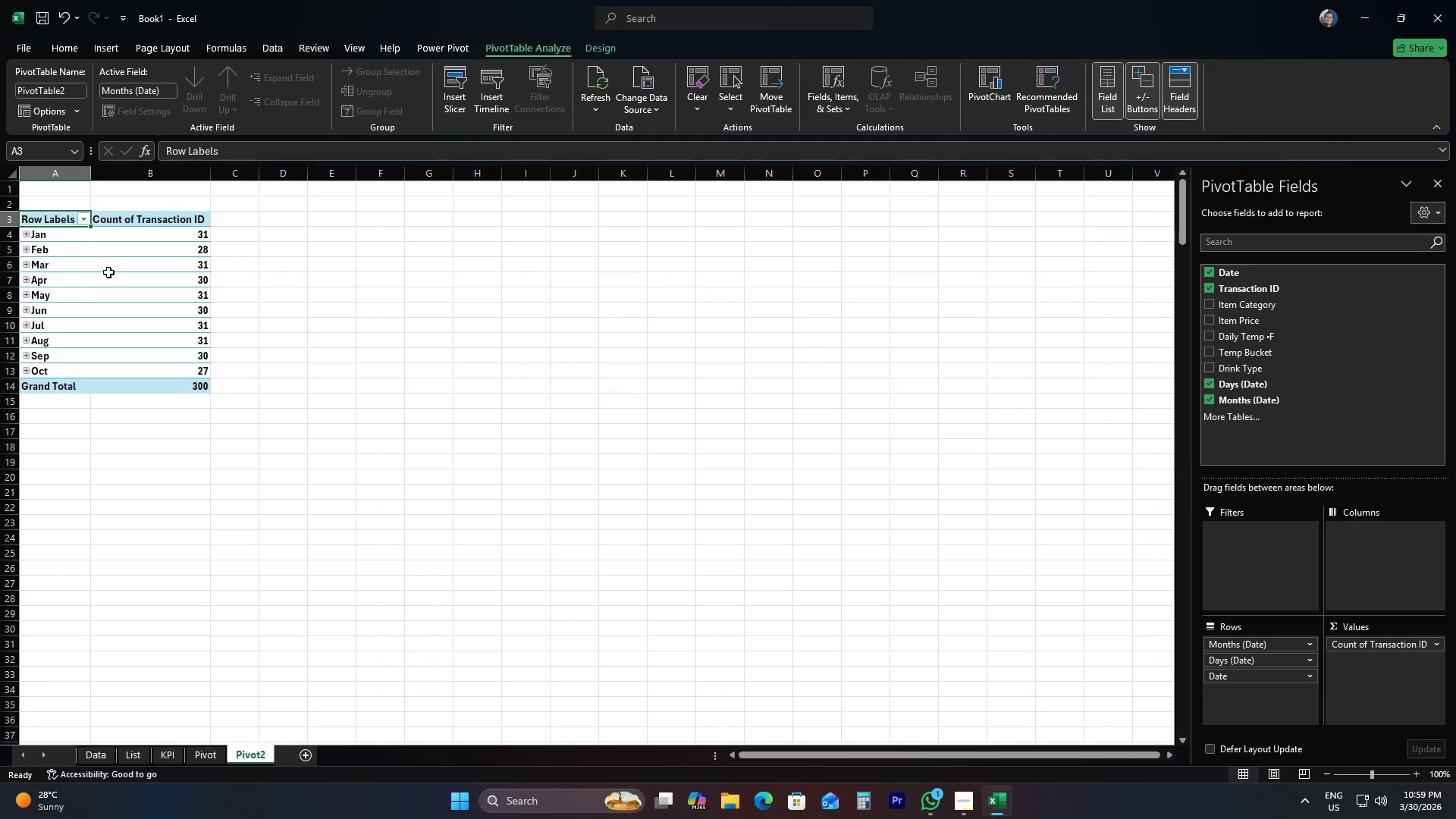 
left_click([103, 235])
 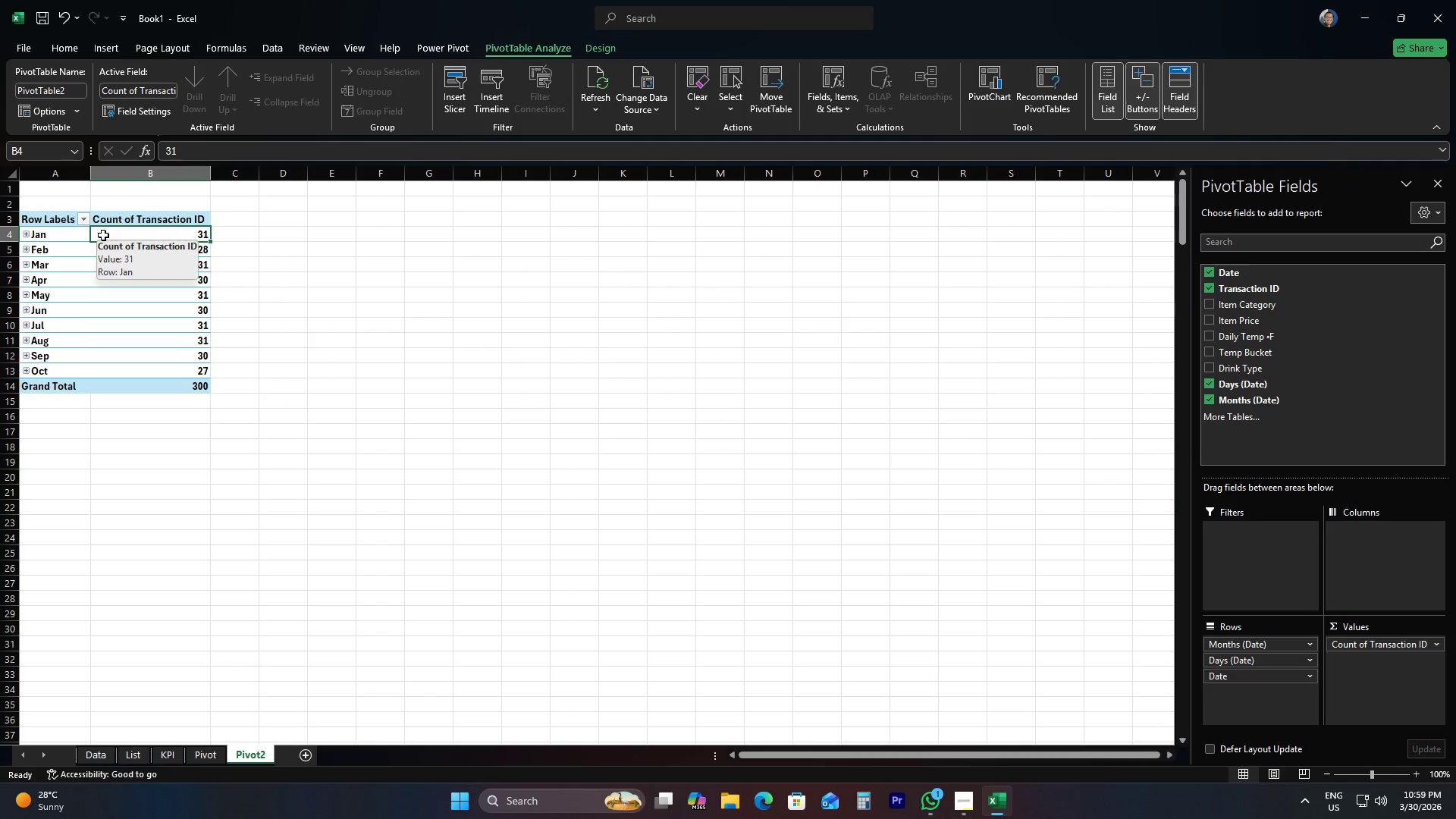 
right_click([103, 234])
 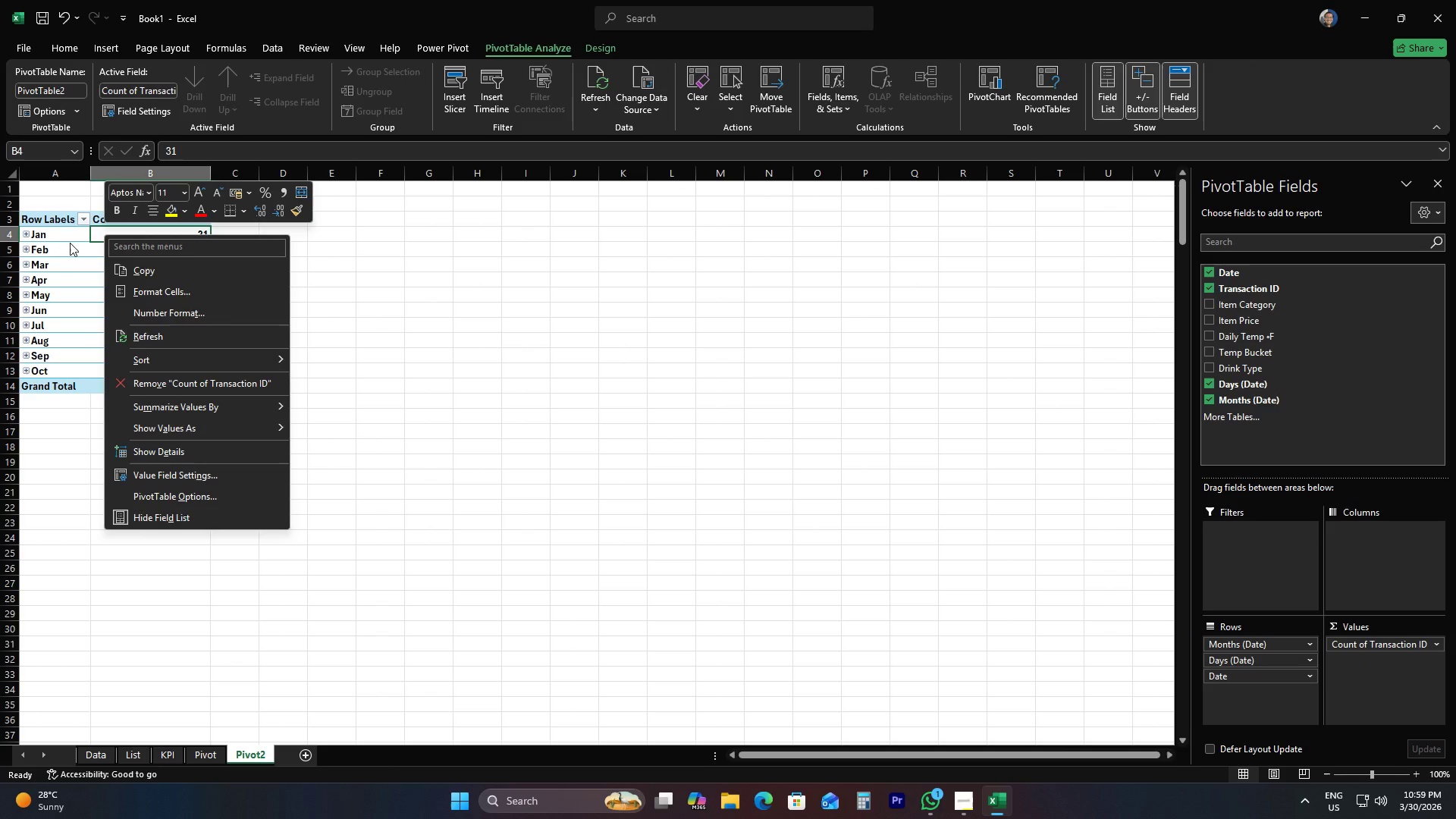 
left_click([70, 234])
 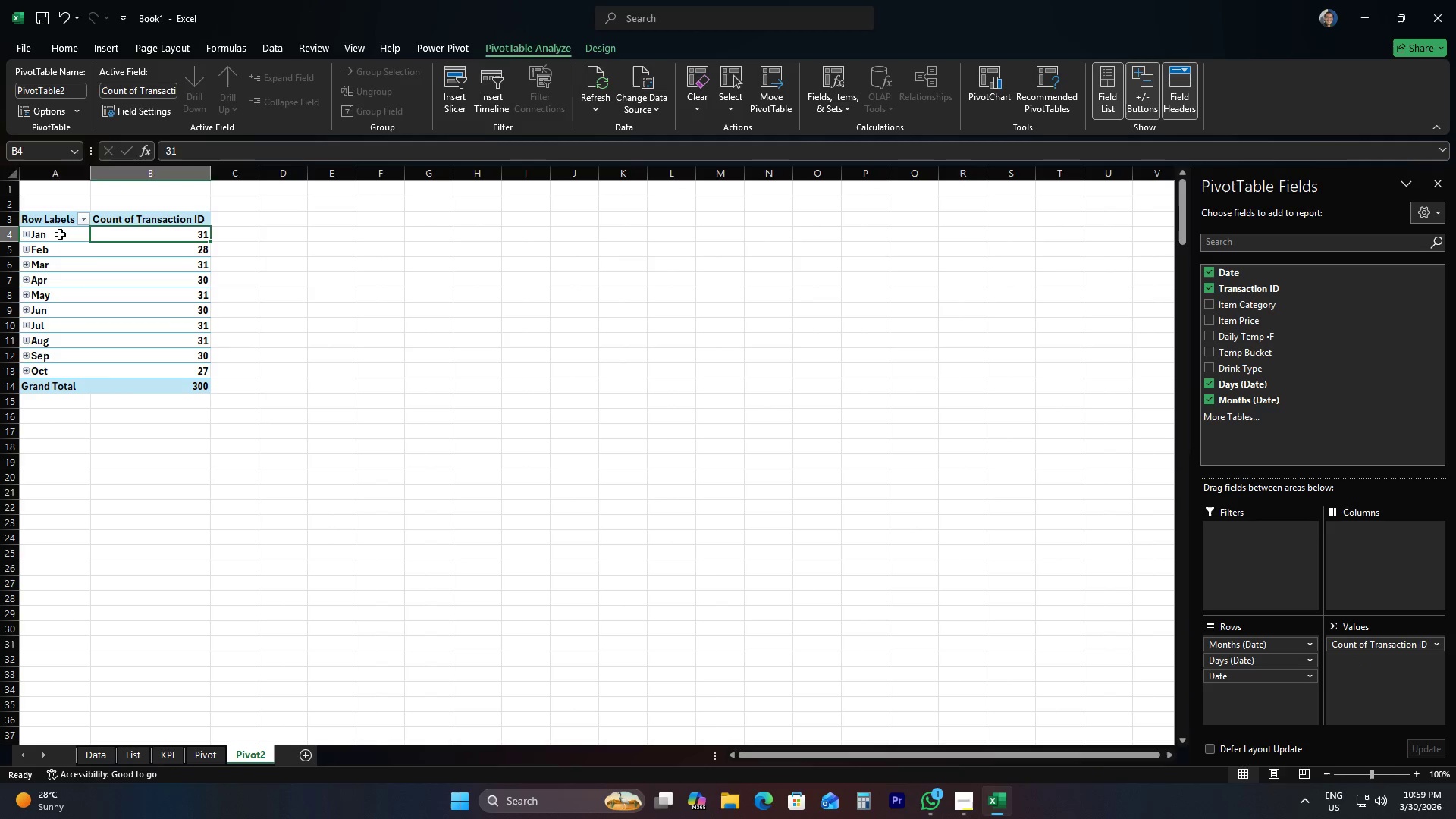 
left_click([60, 234])
 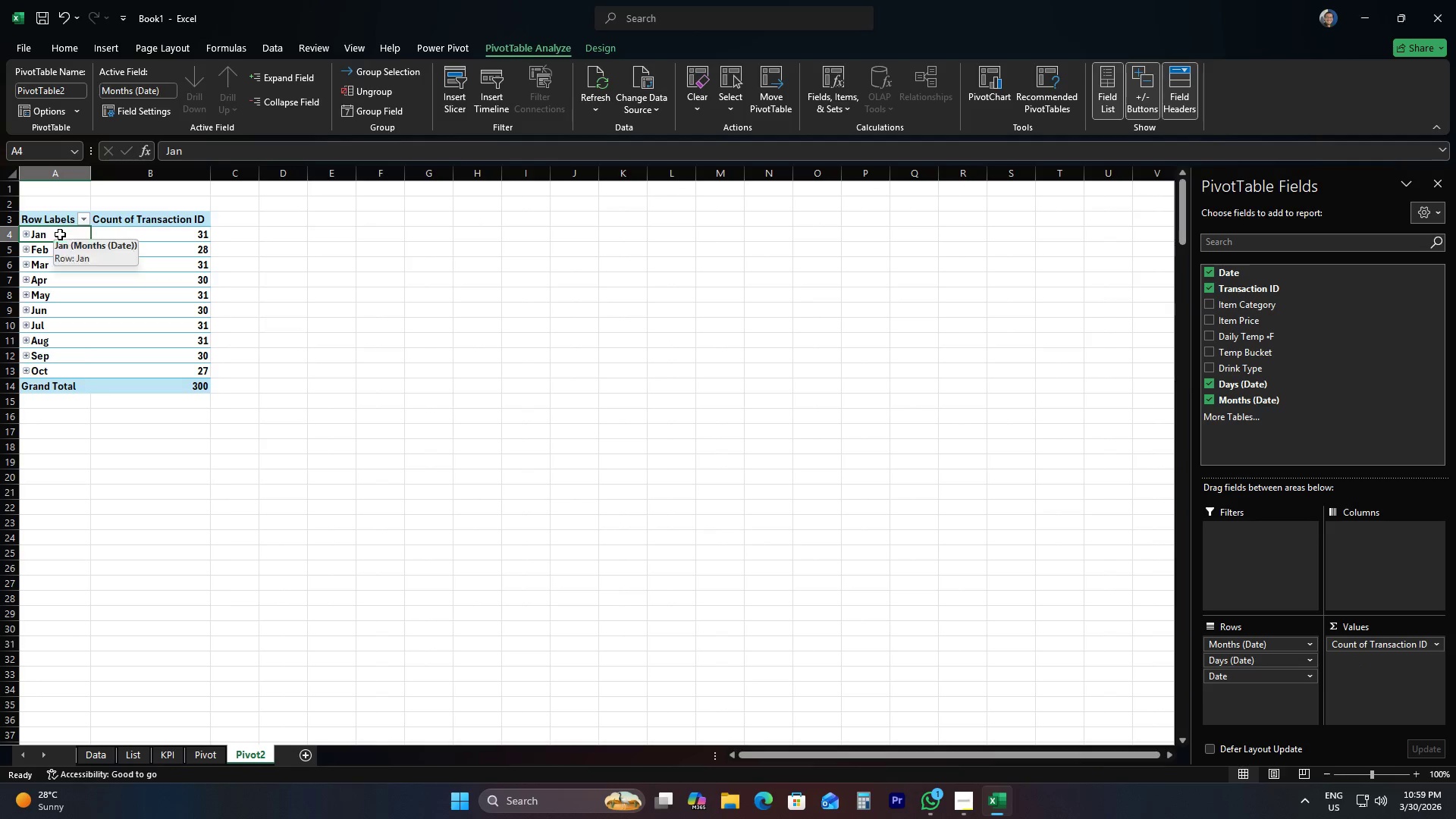 
right_click([60, 234])
 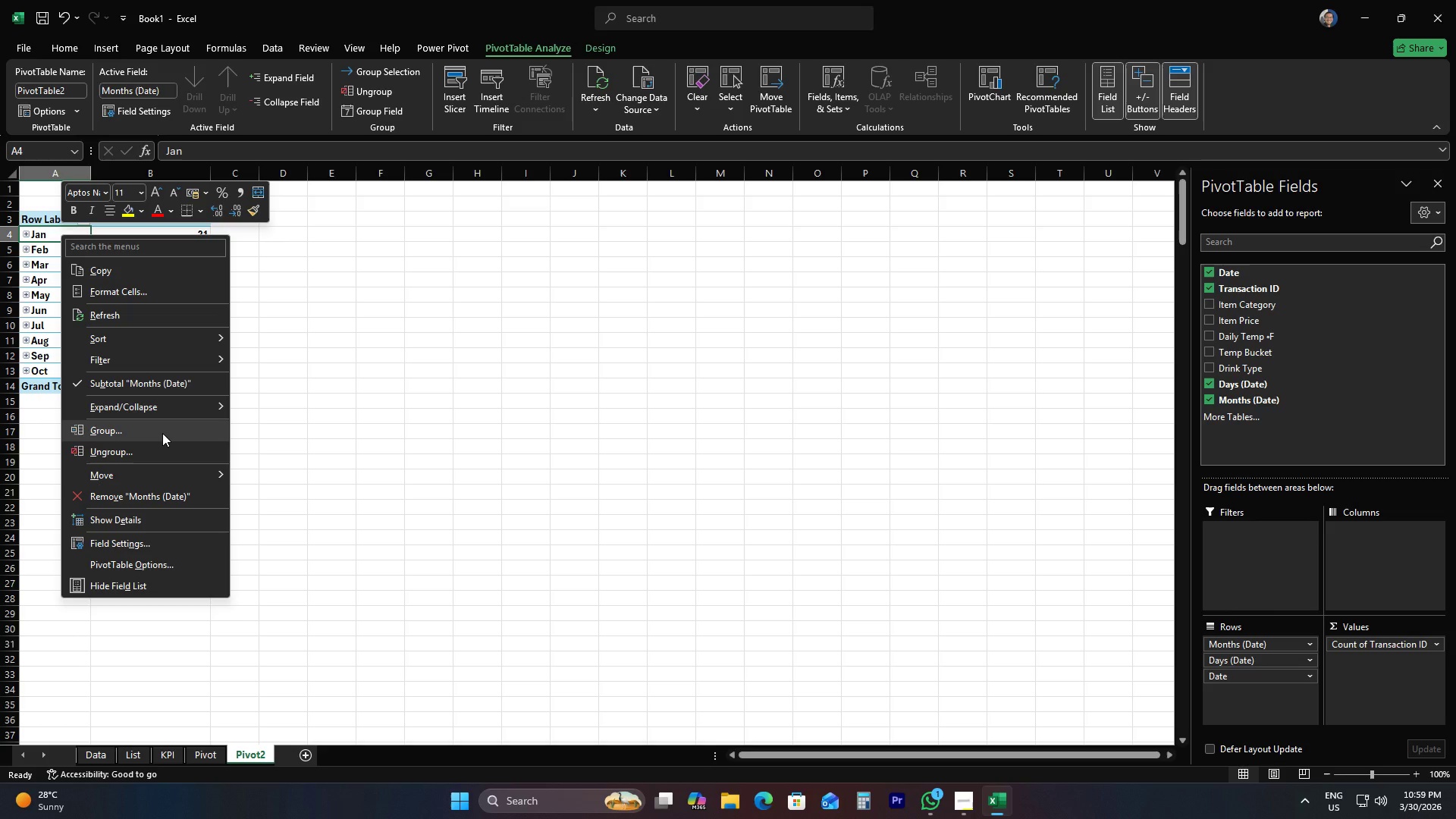 
wait(6.99)
 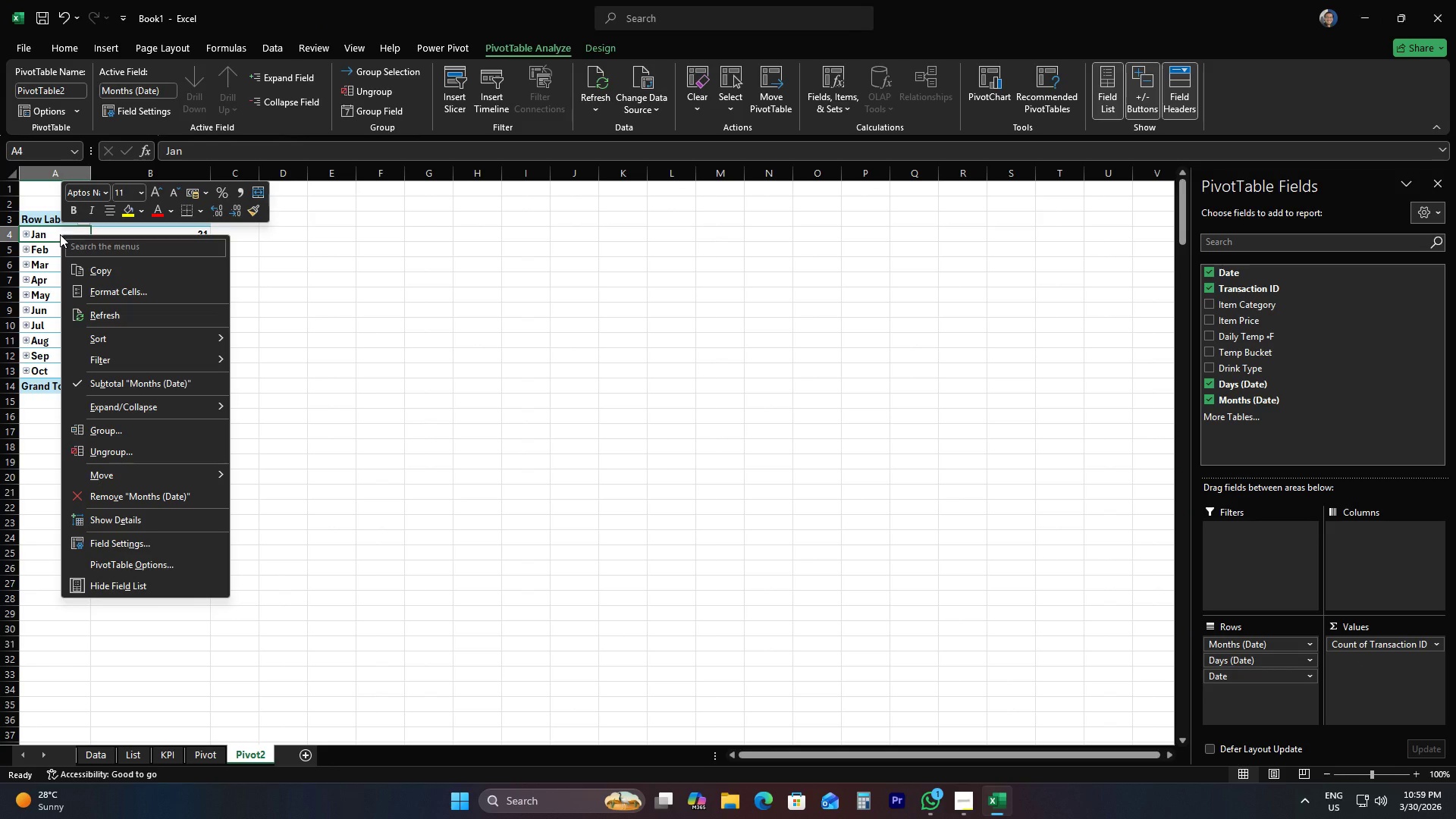 
left_click([162, 433])
 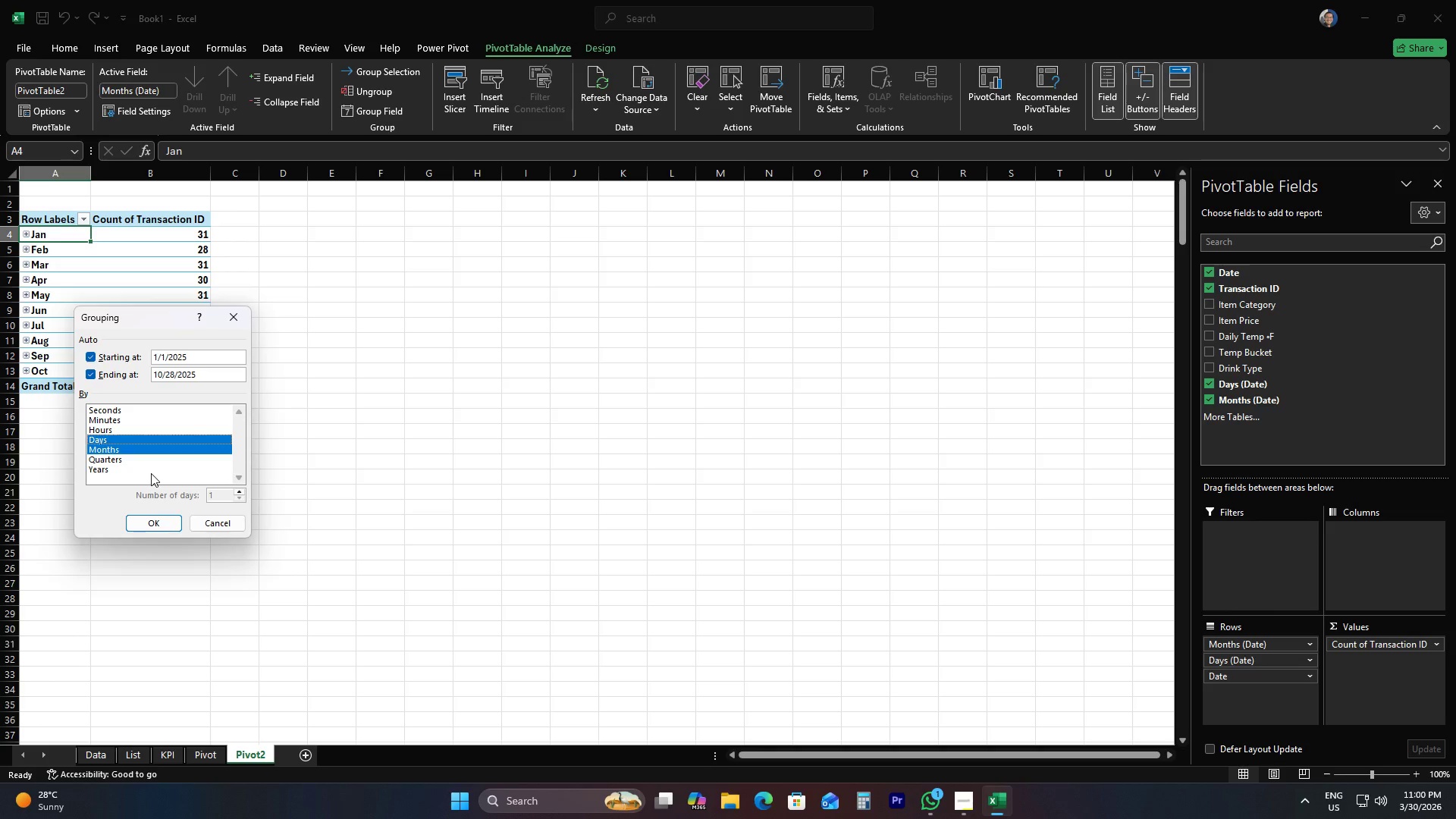 
wait(22.41)
 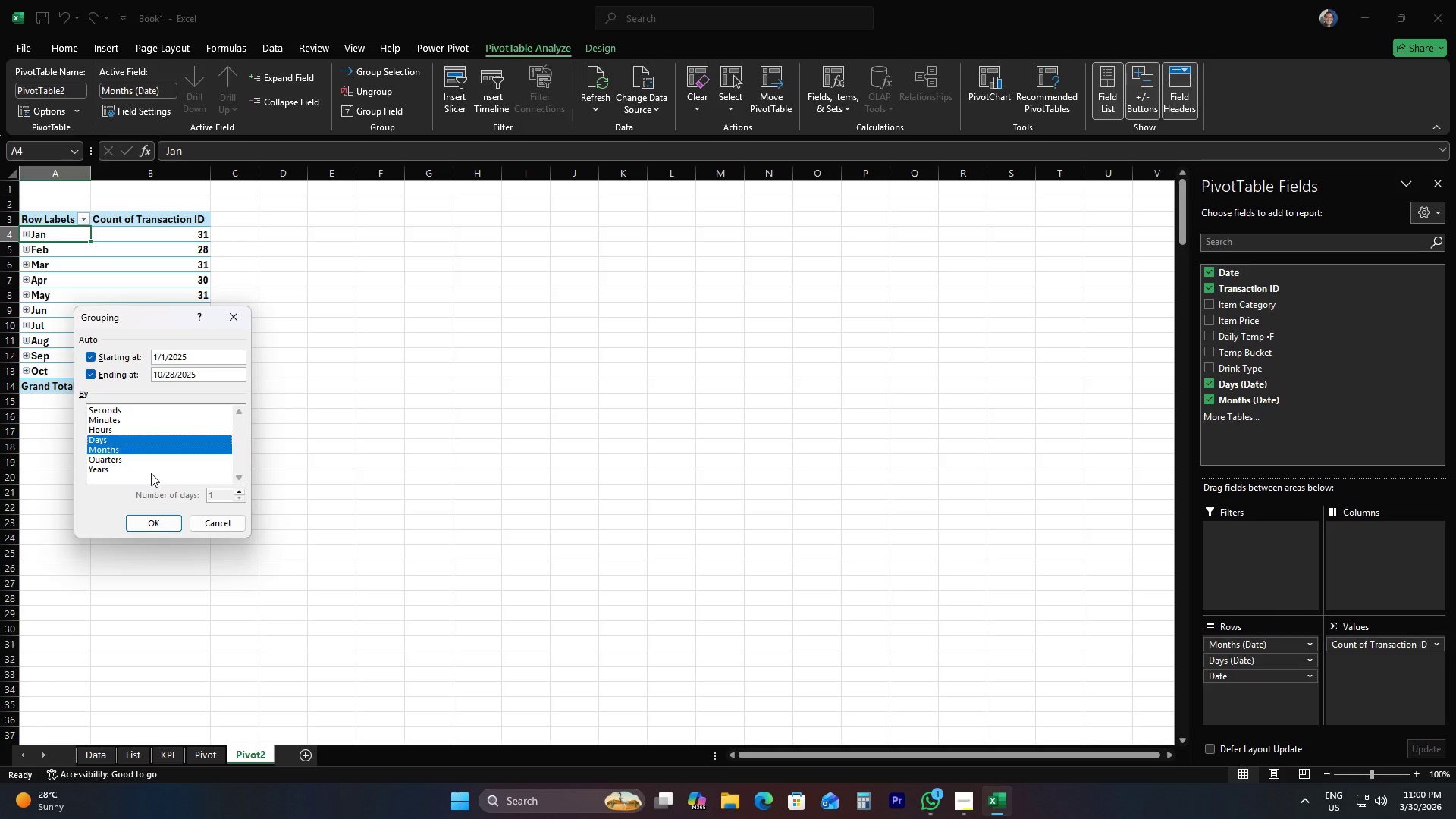 
left_click([117, 445])
 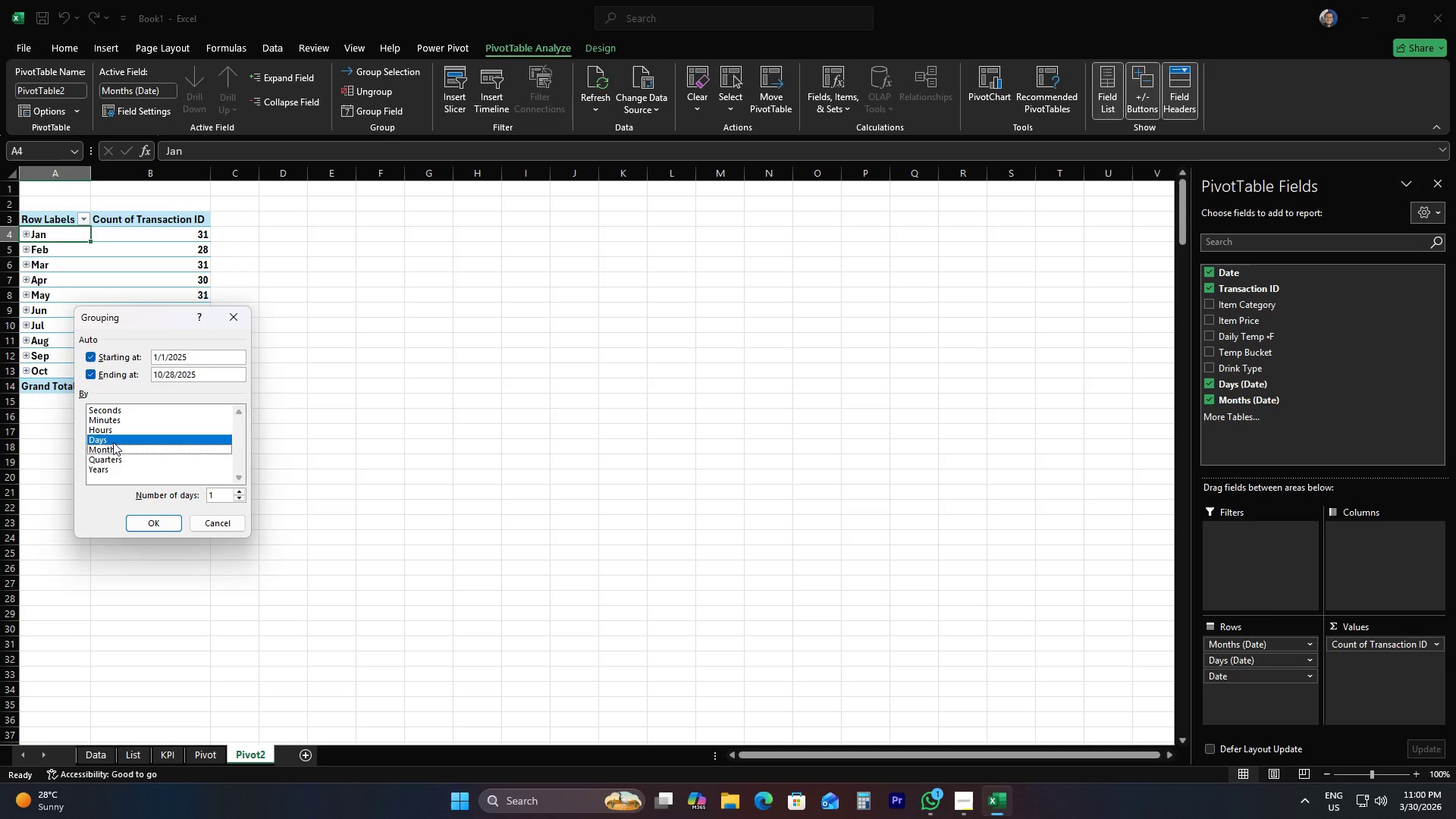 
left_click([111, 440])
 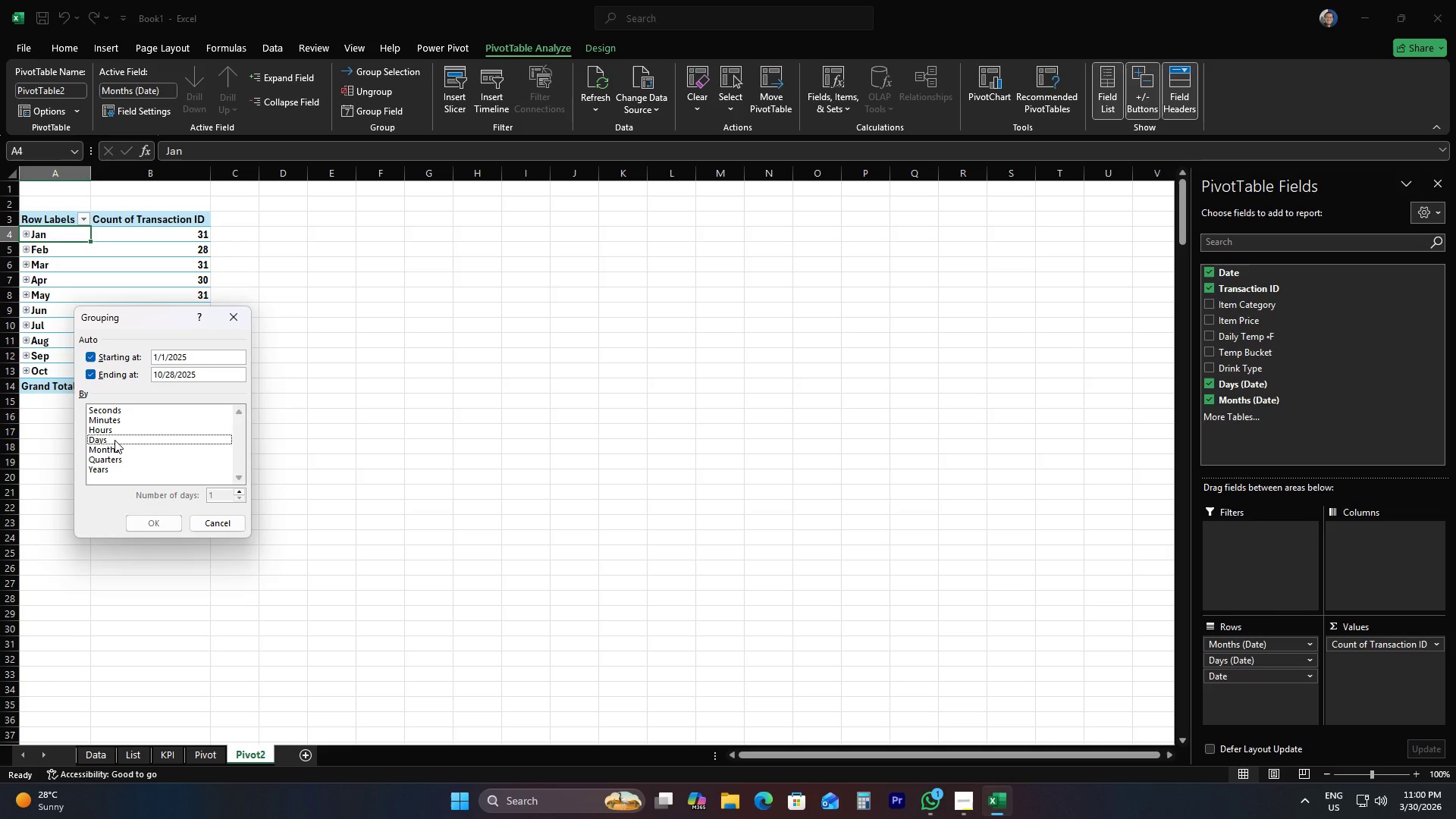 
left_click([115, 440])
 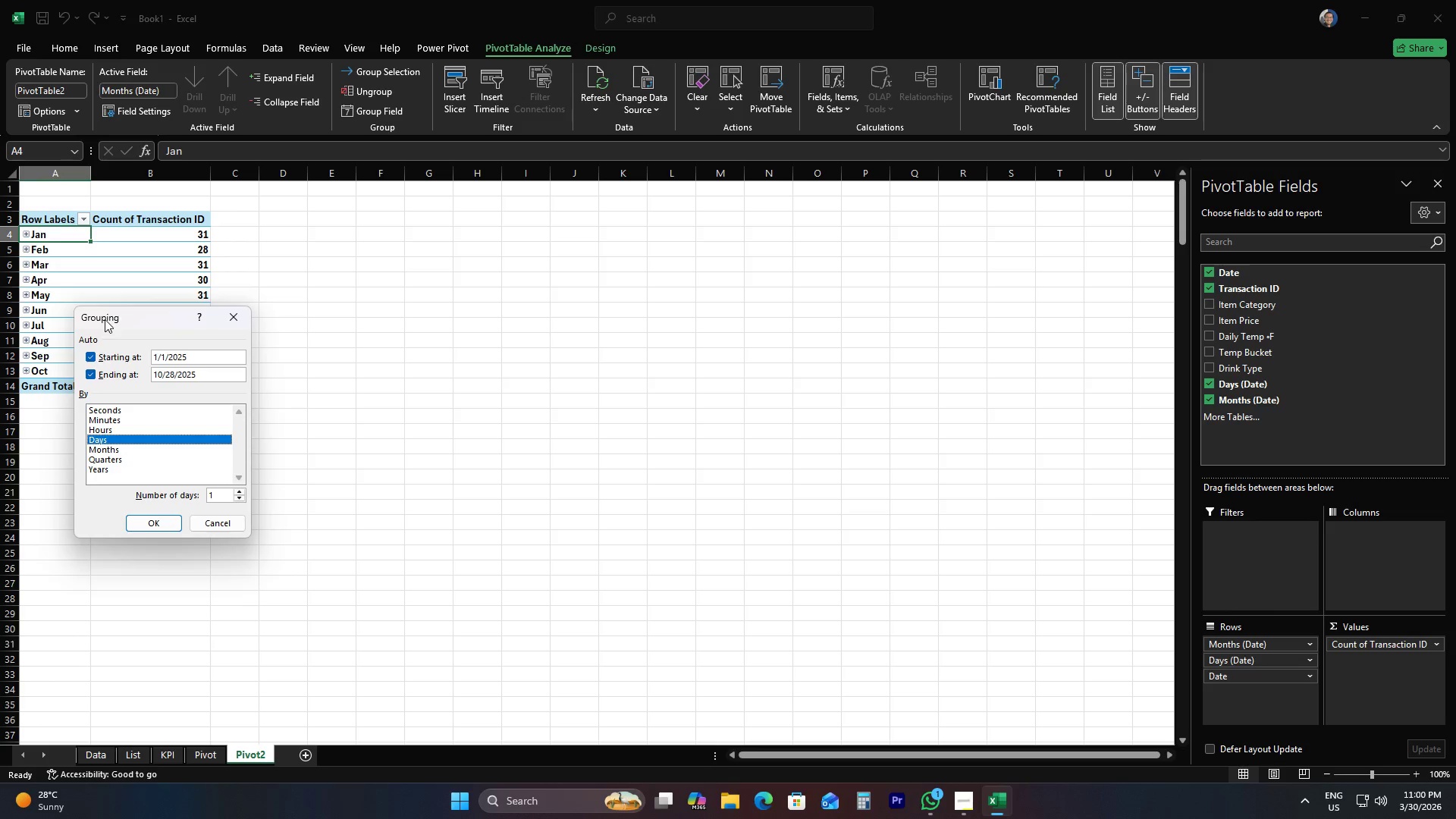 
wait(7.08)
 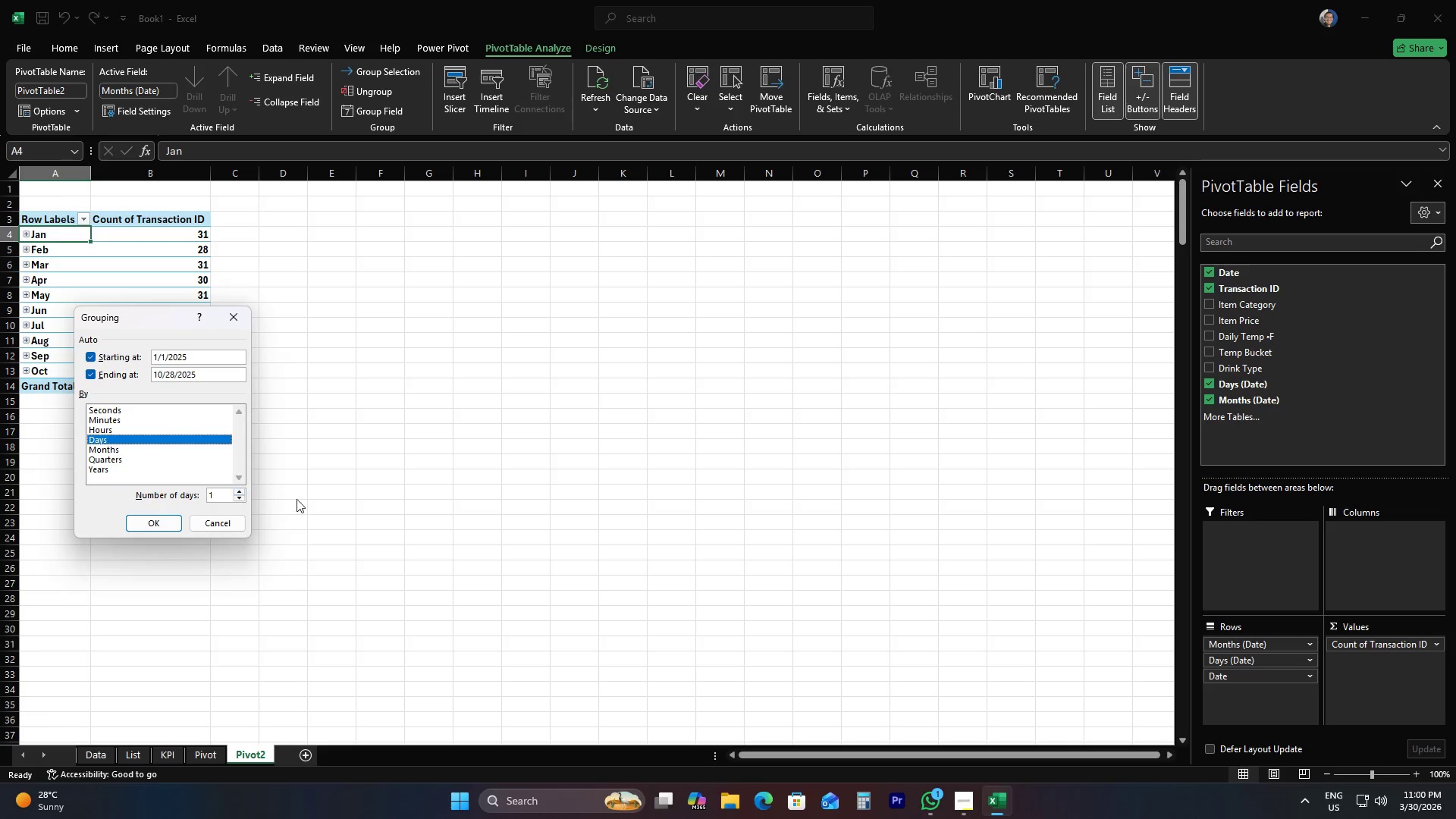 
left_click([103, 451])
 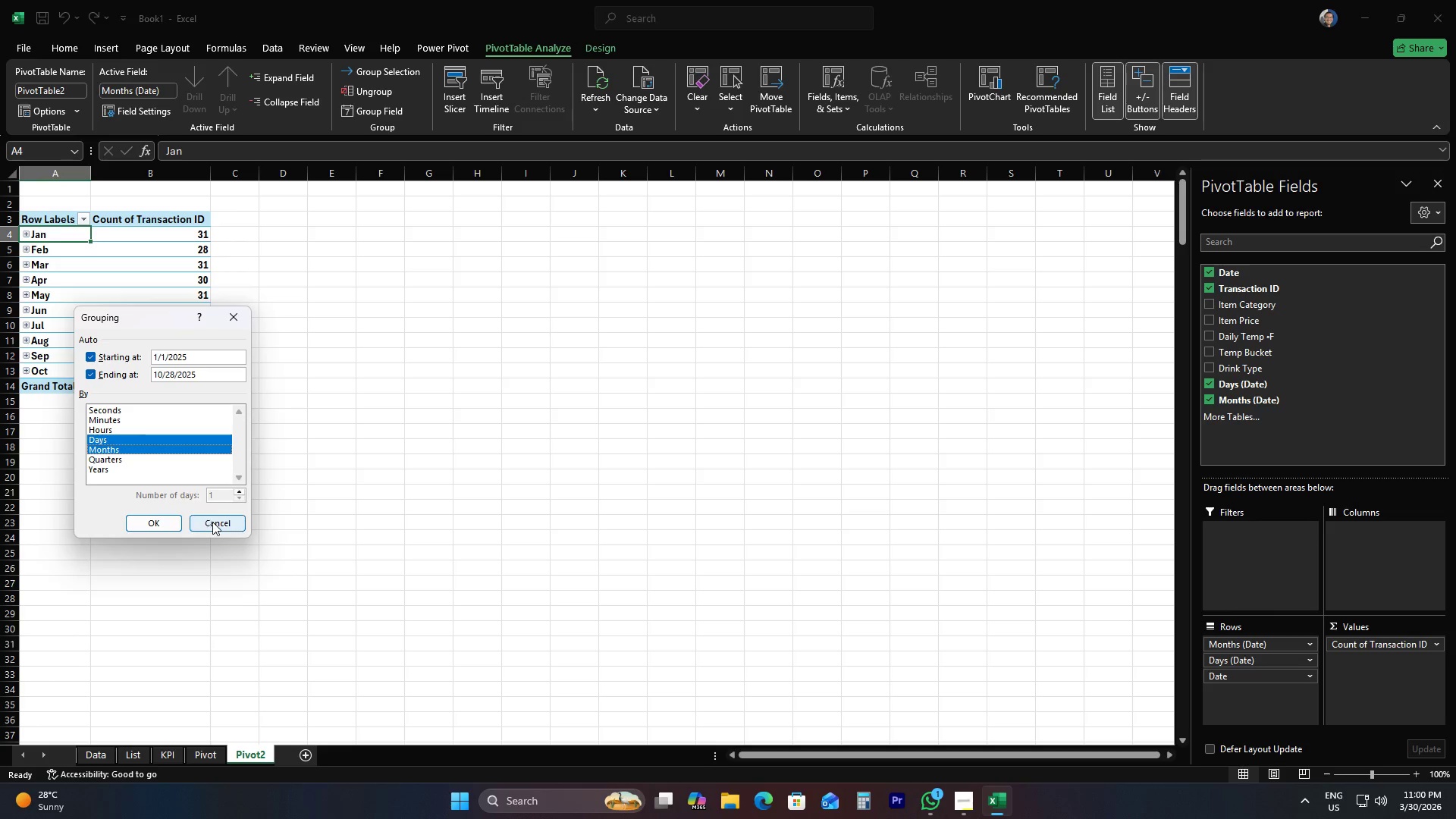 
left_click([213, 522])
 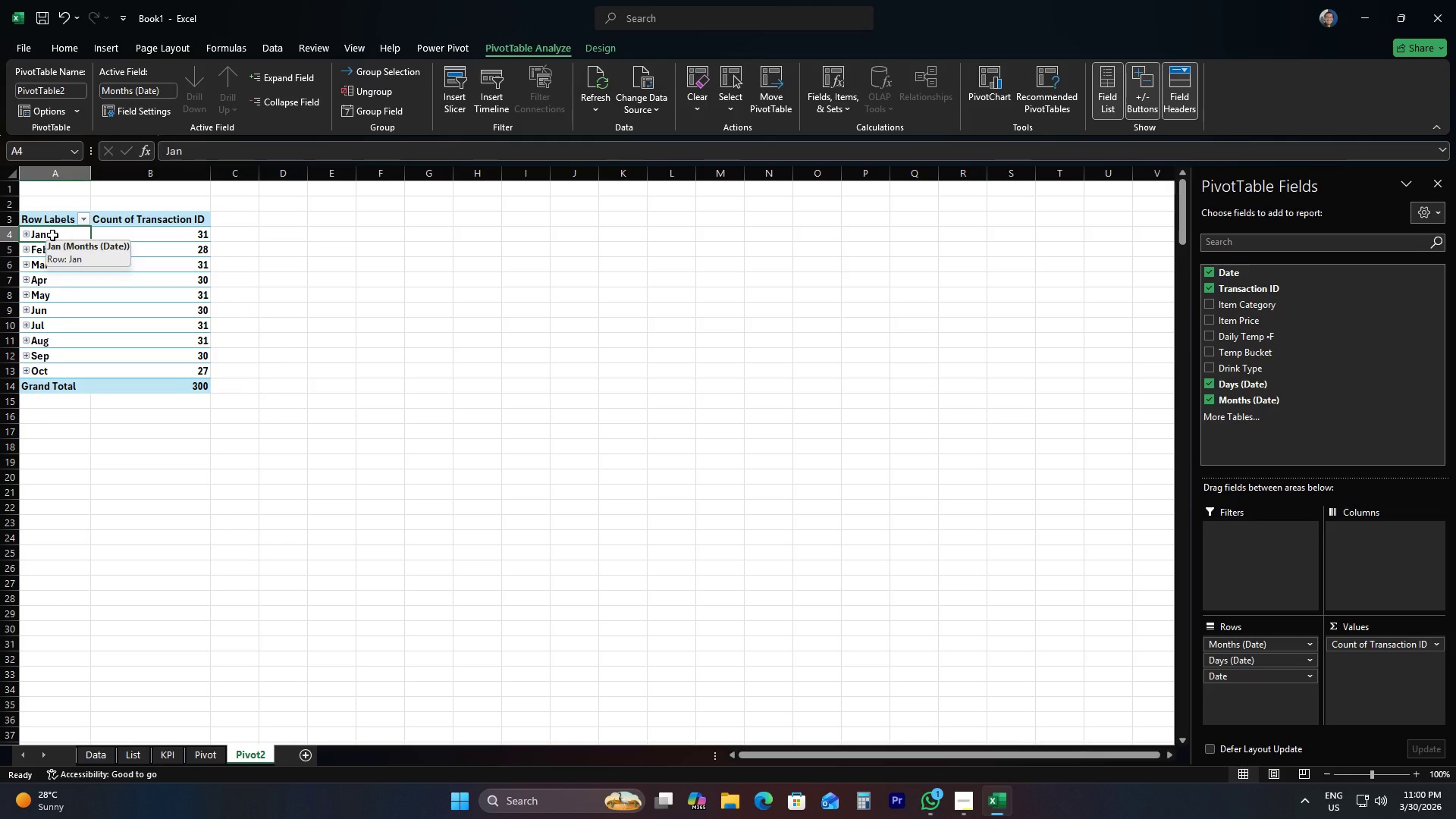 
wait(5.62)
 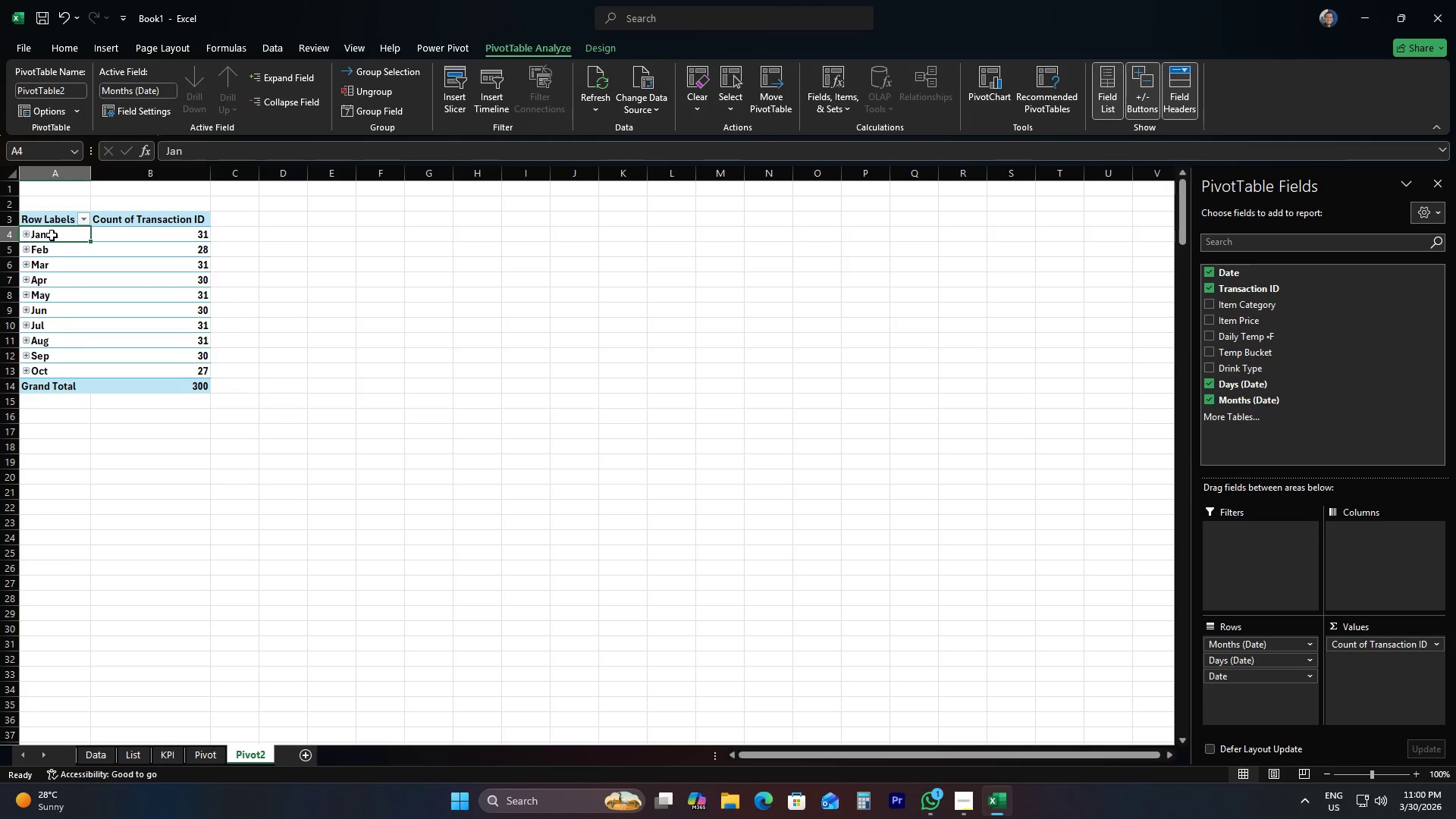 
left_click([30, 234])
 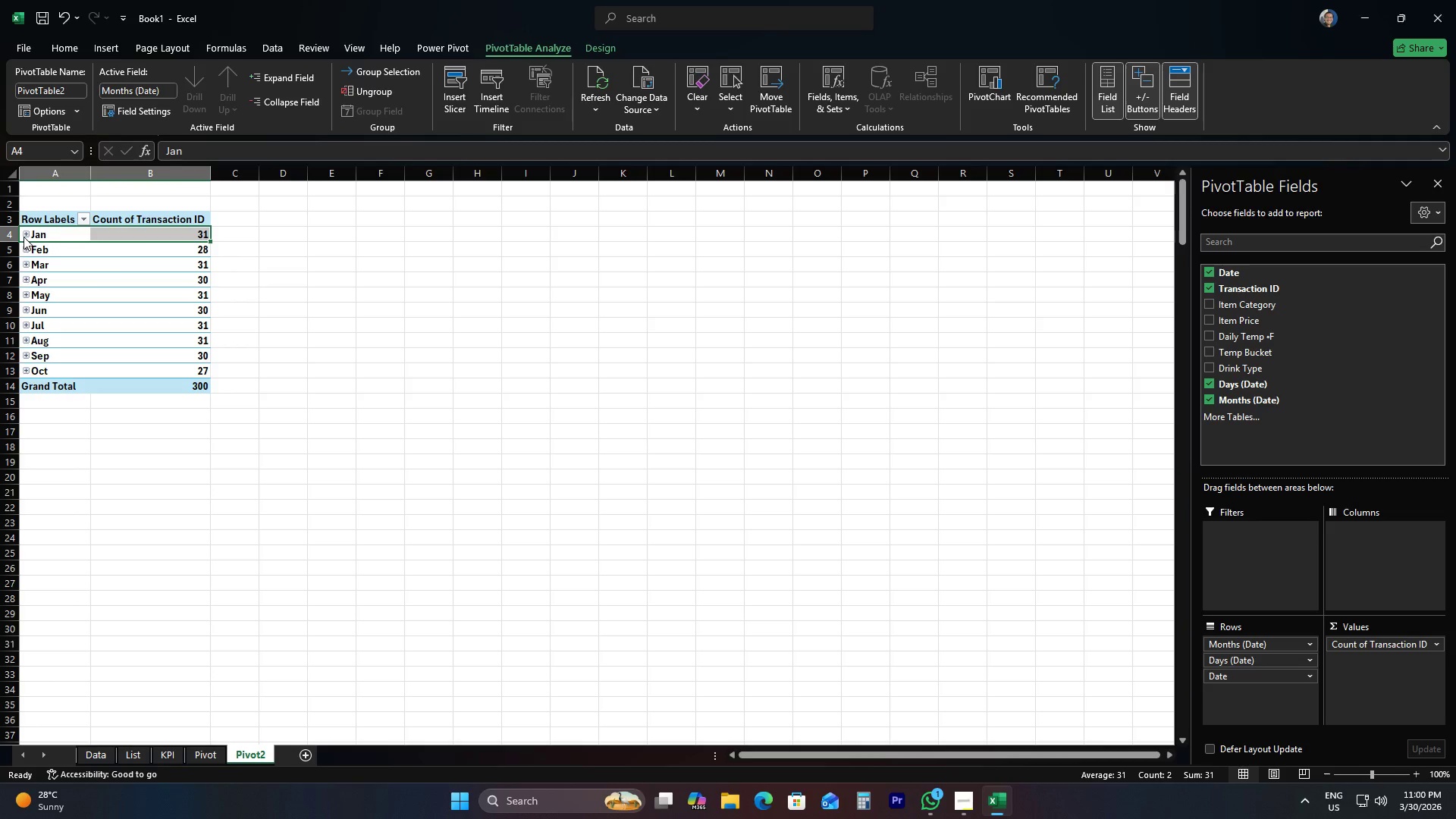 
left_click([27, 237])
 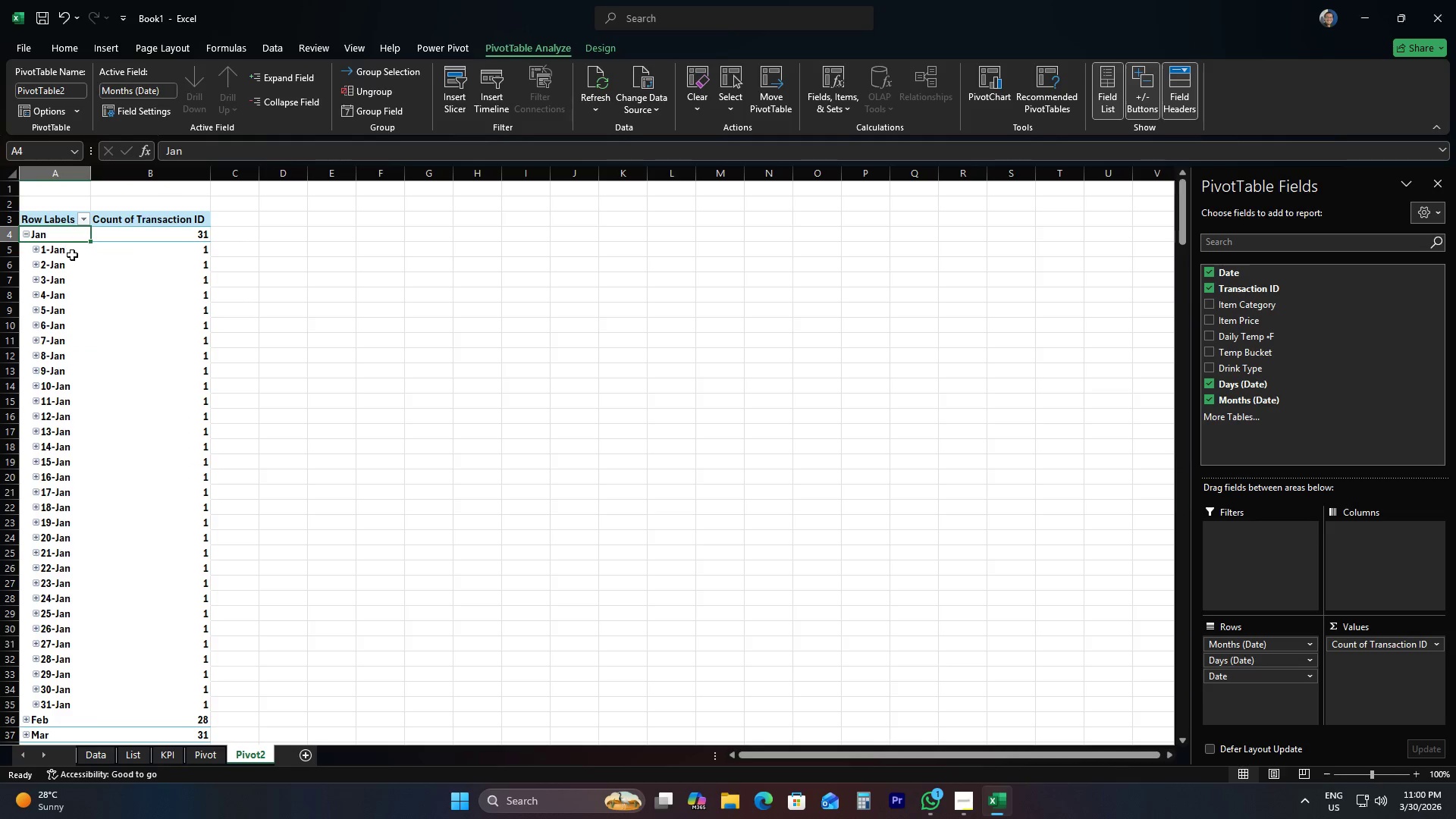 
left_click([73, 255])
 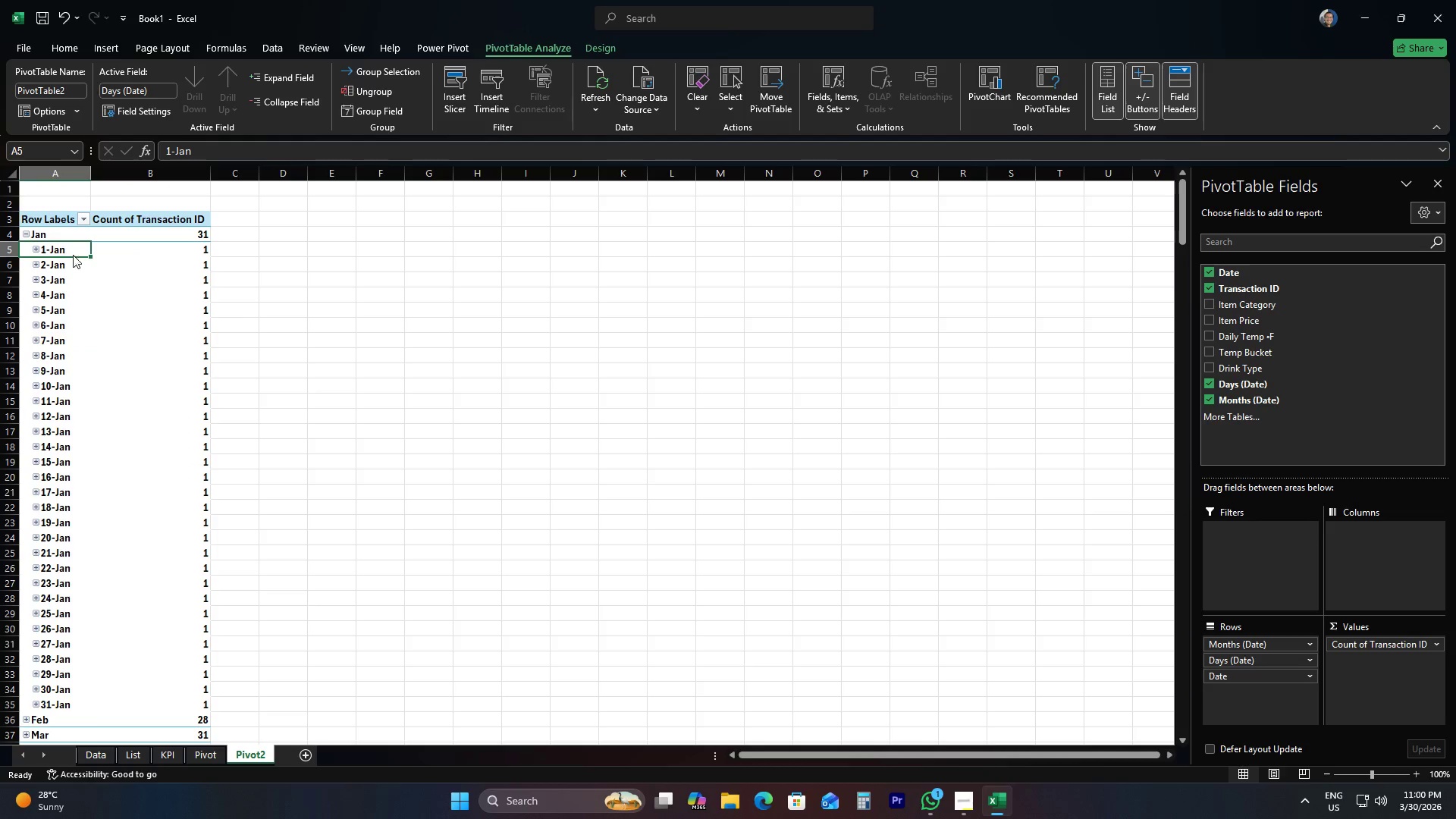 
right_click([73, 255])
 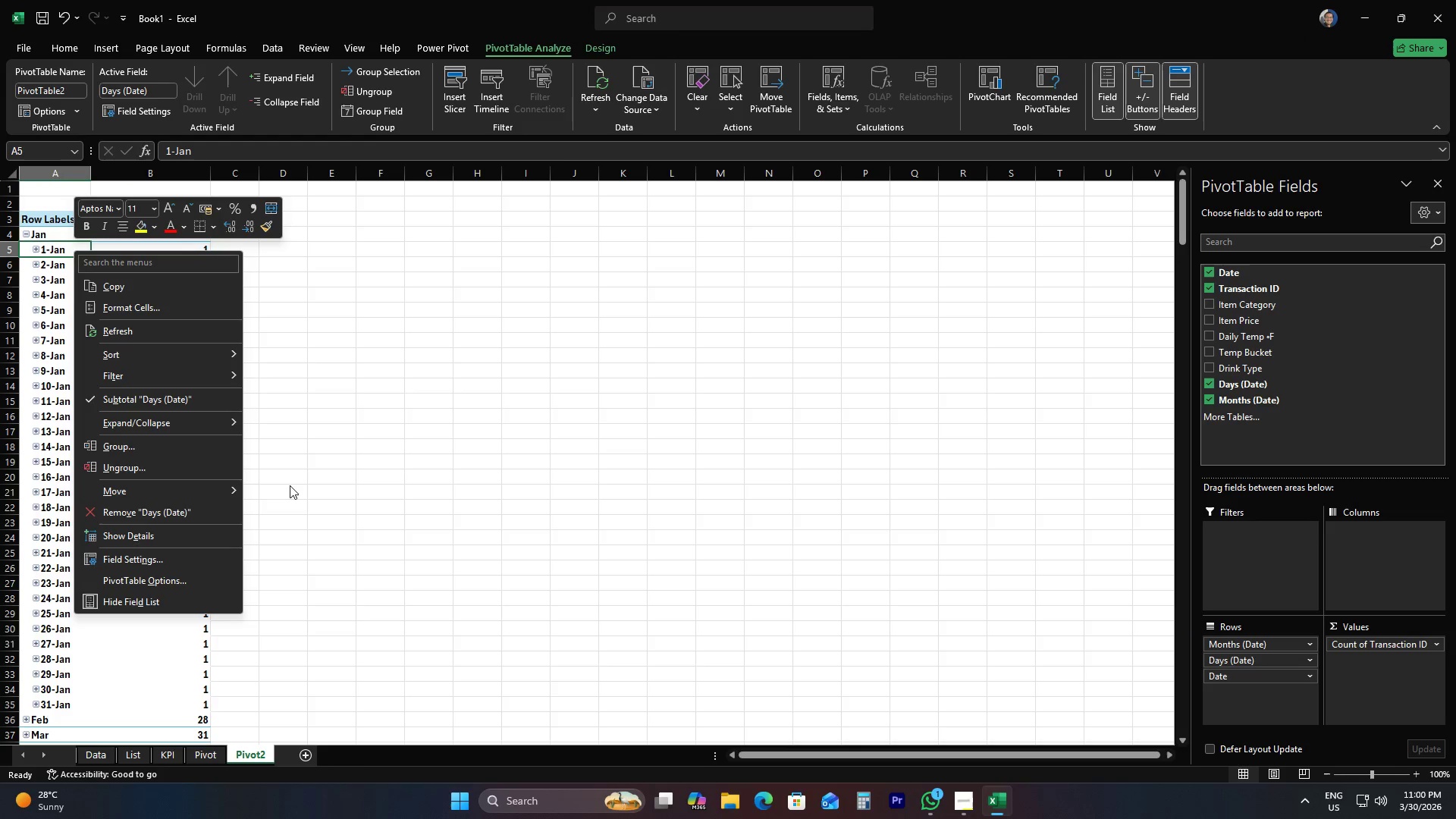 
left_click([171, 443])
 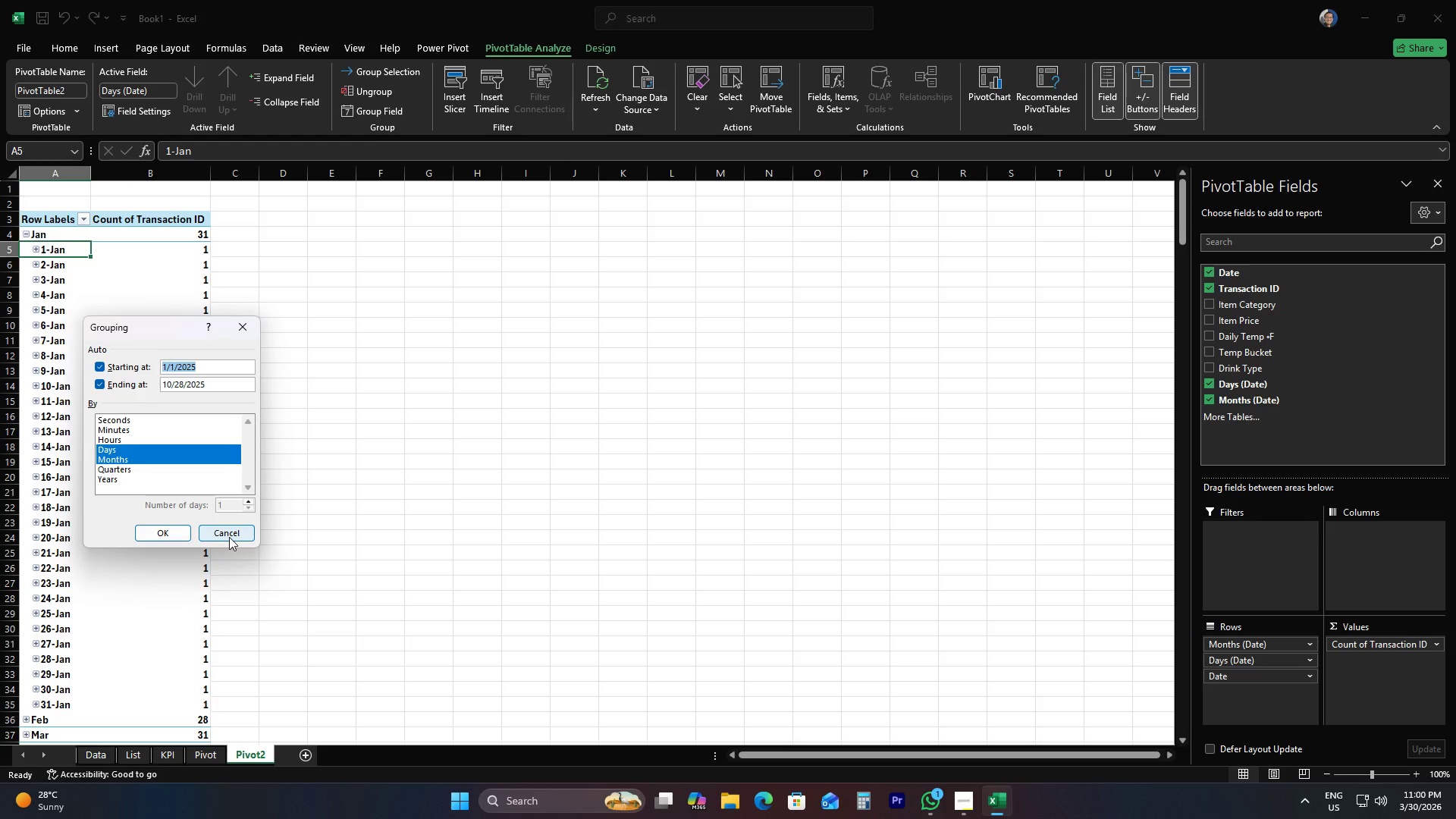 
left_click([229, 537])
 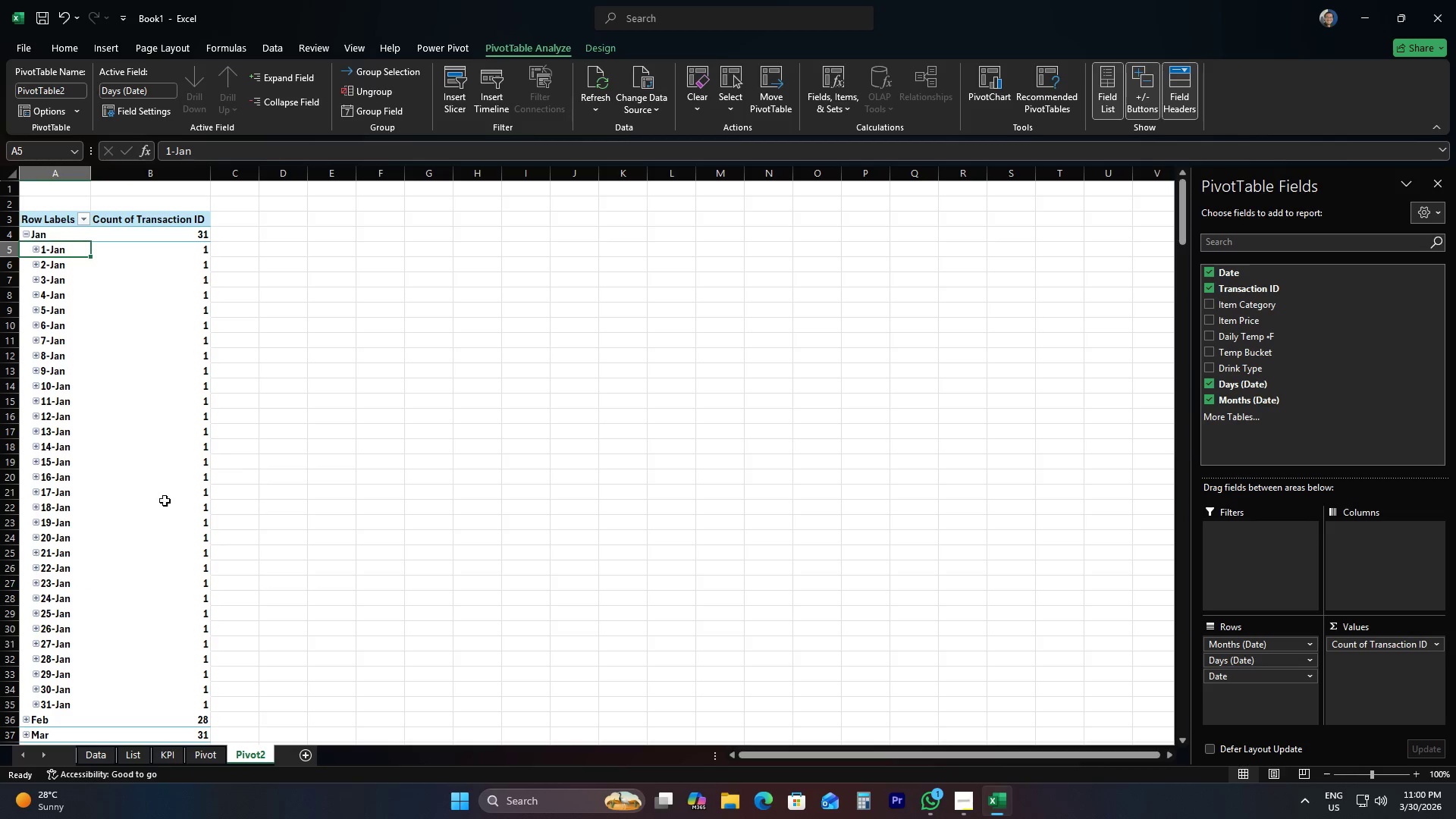 
scroll: coordinate [165, 490], scroll_direction: down, amount: 1.0
 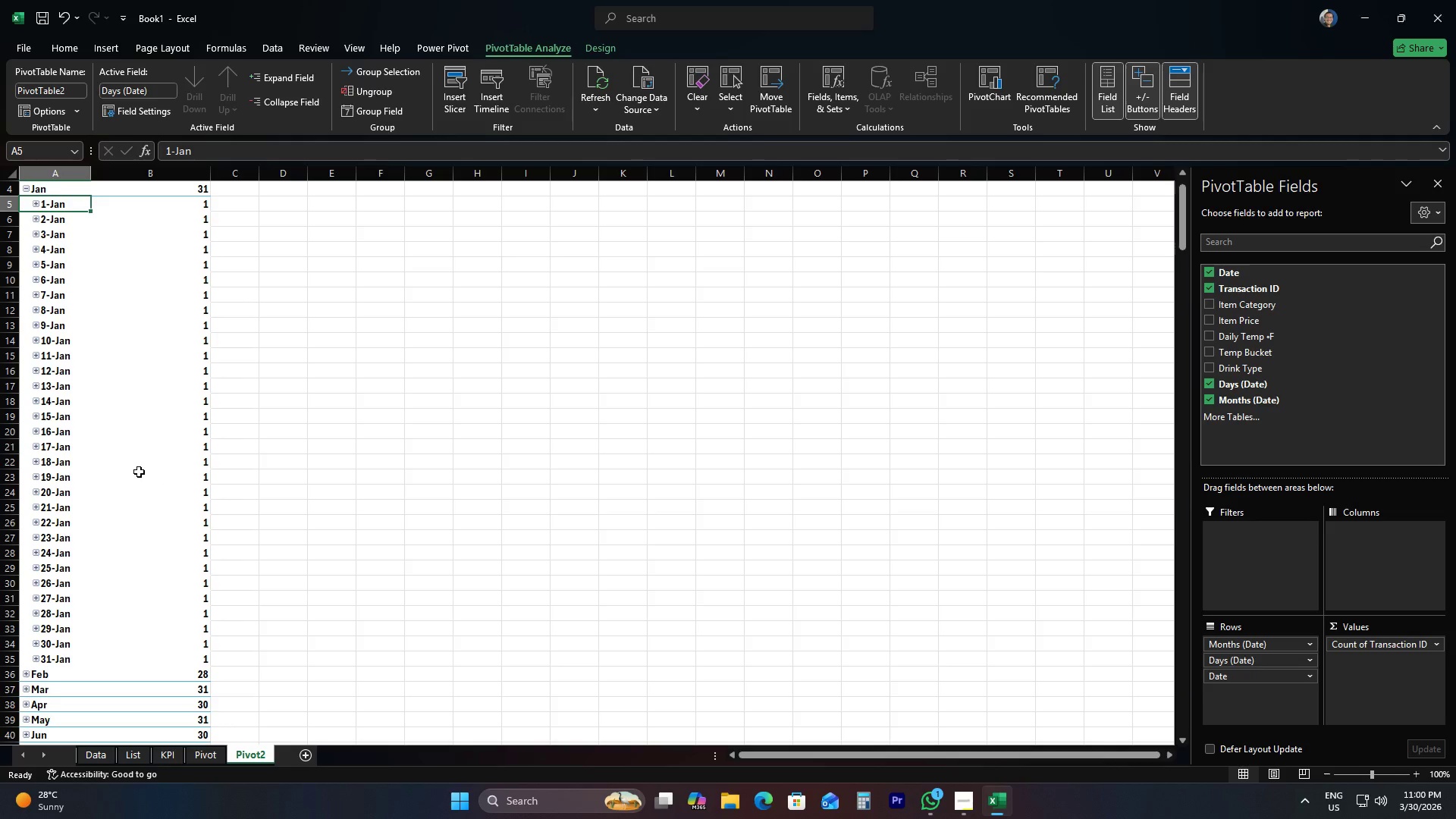 
scroll: coordinate [135, 473], scroll_direction: up, amount: 3.0
 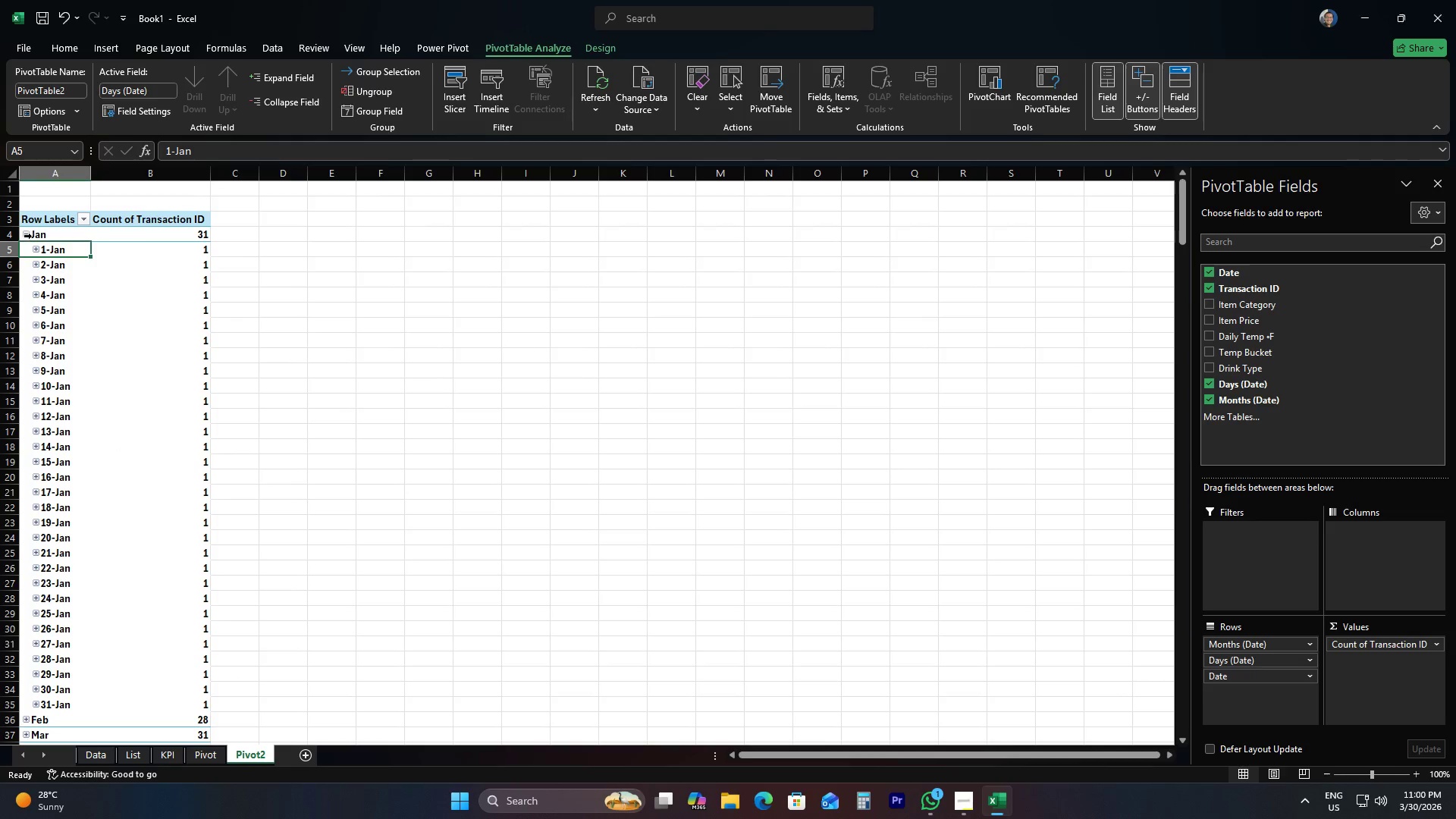 
left_click([30, 234])
 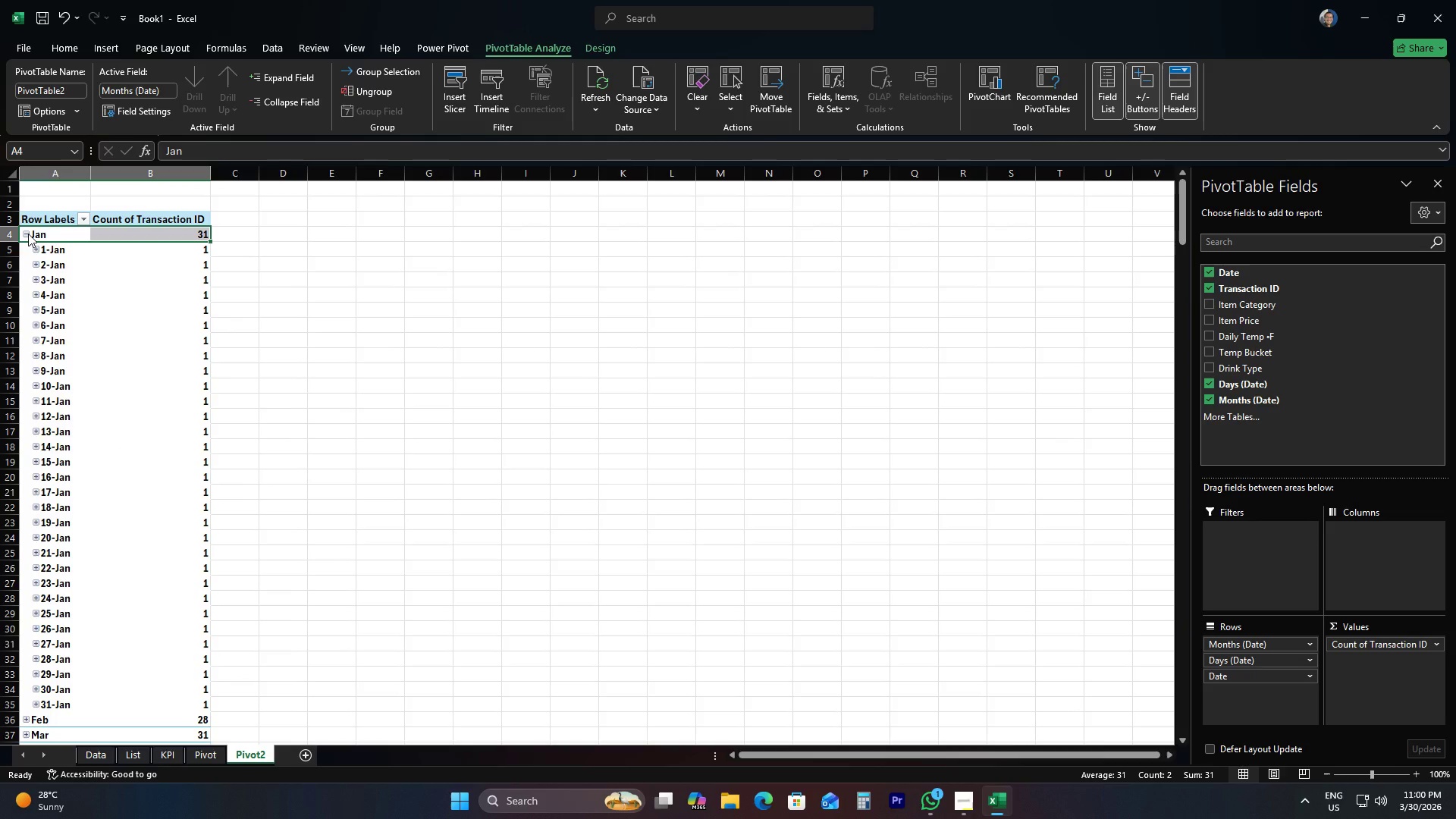 
left_click([28, 234])
 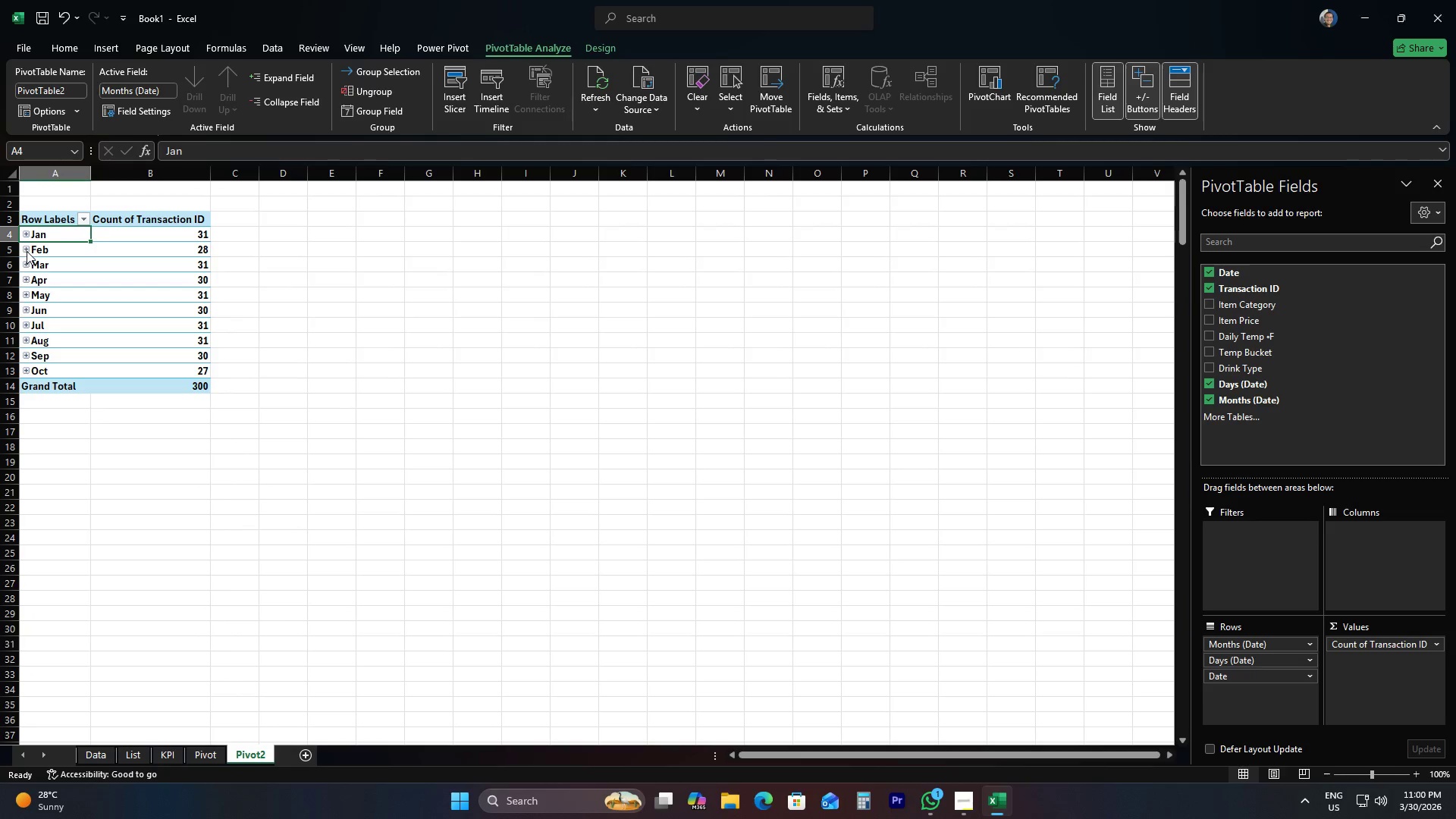 
left_click([27, 250])
 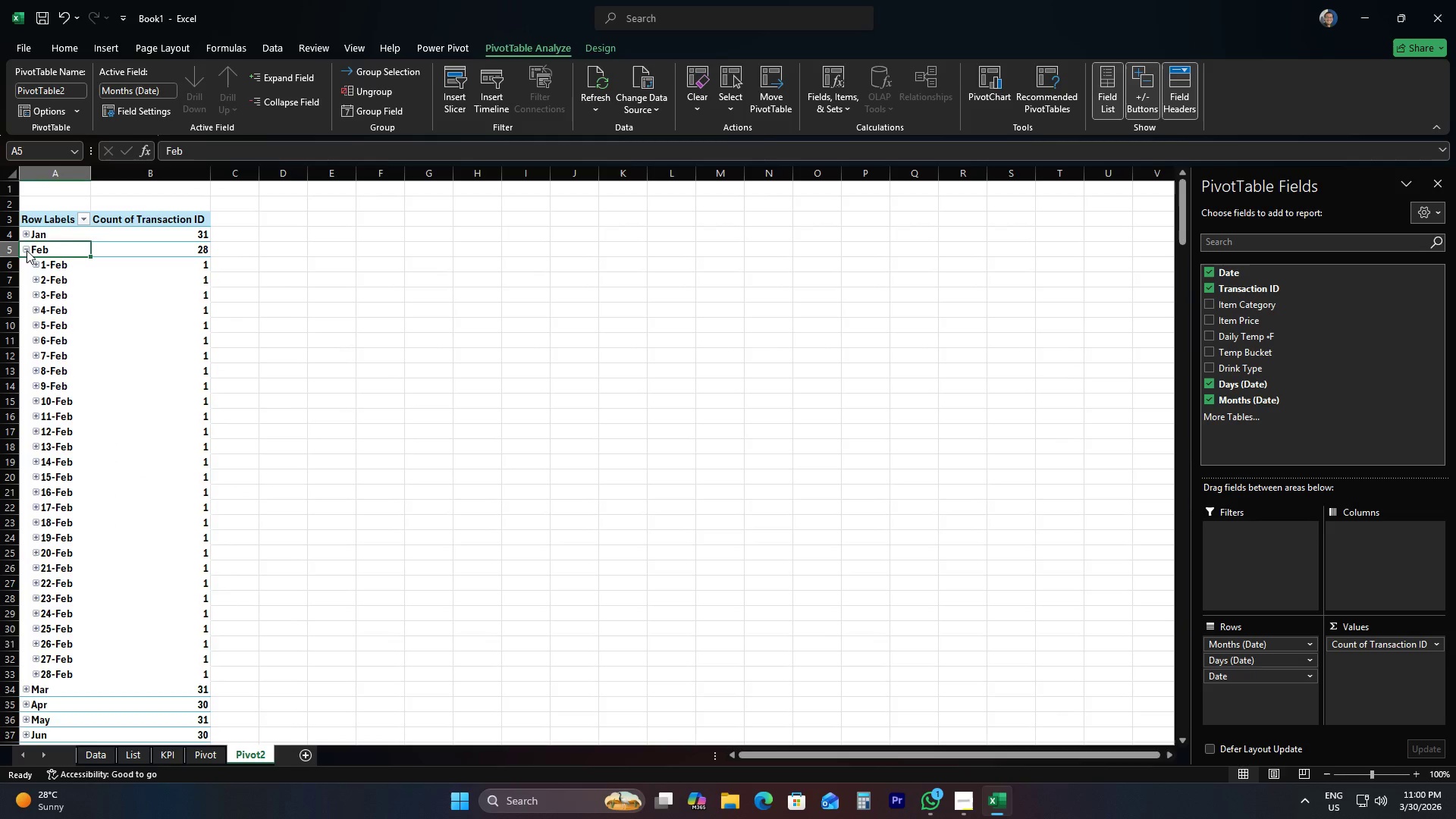 
left_click([27, 250])
 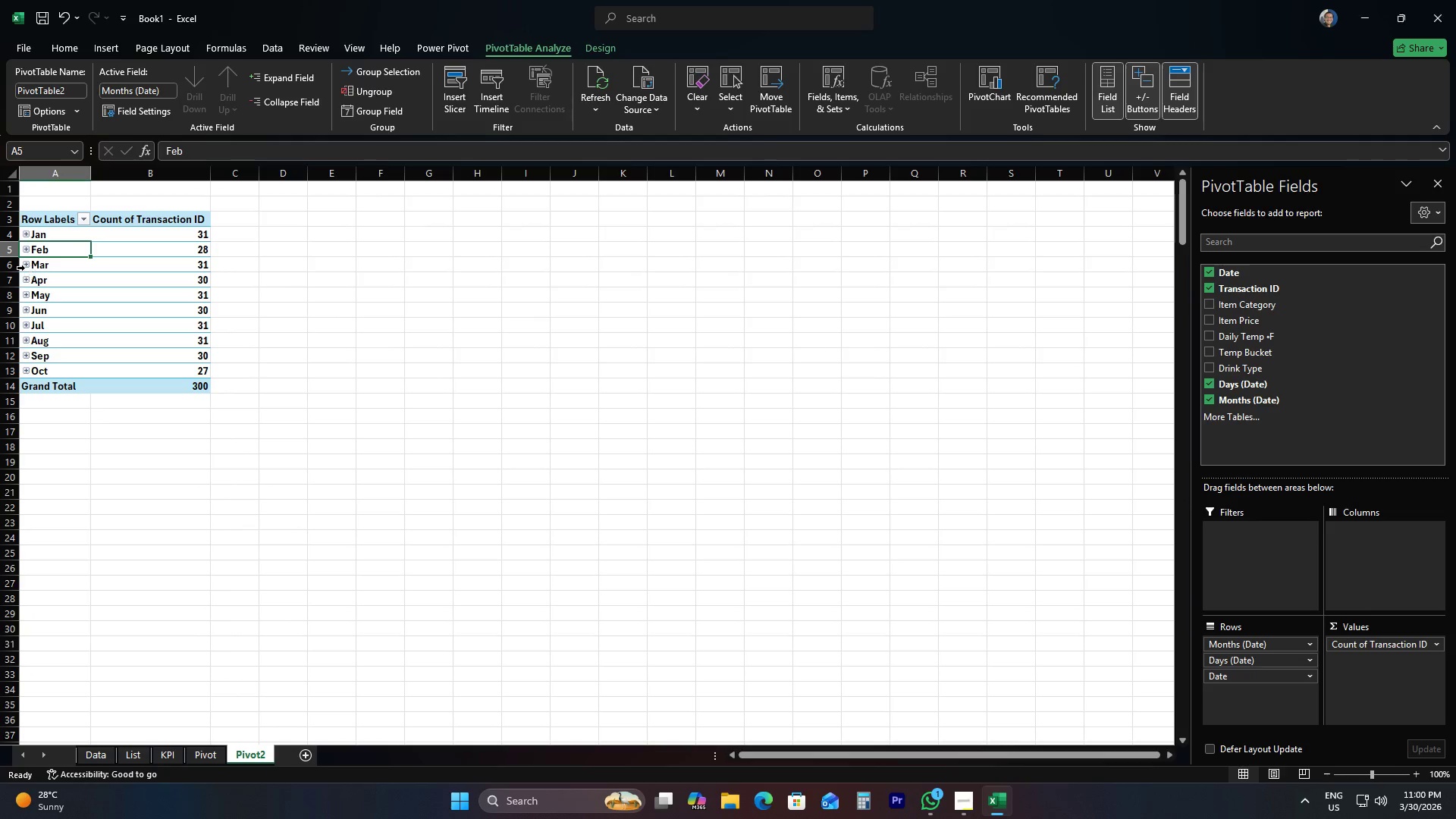 
left_click([25, 268])
 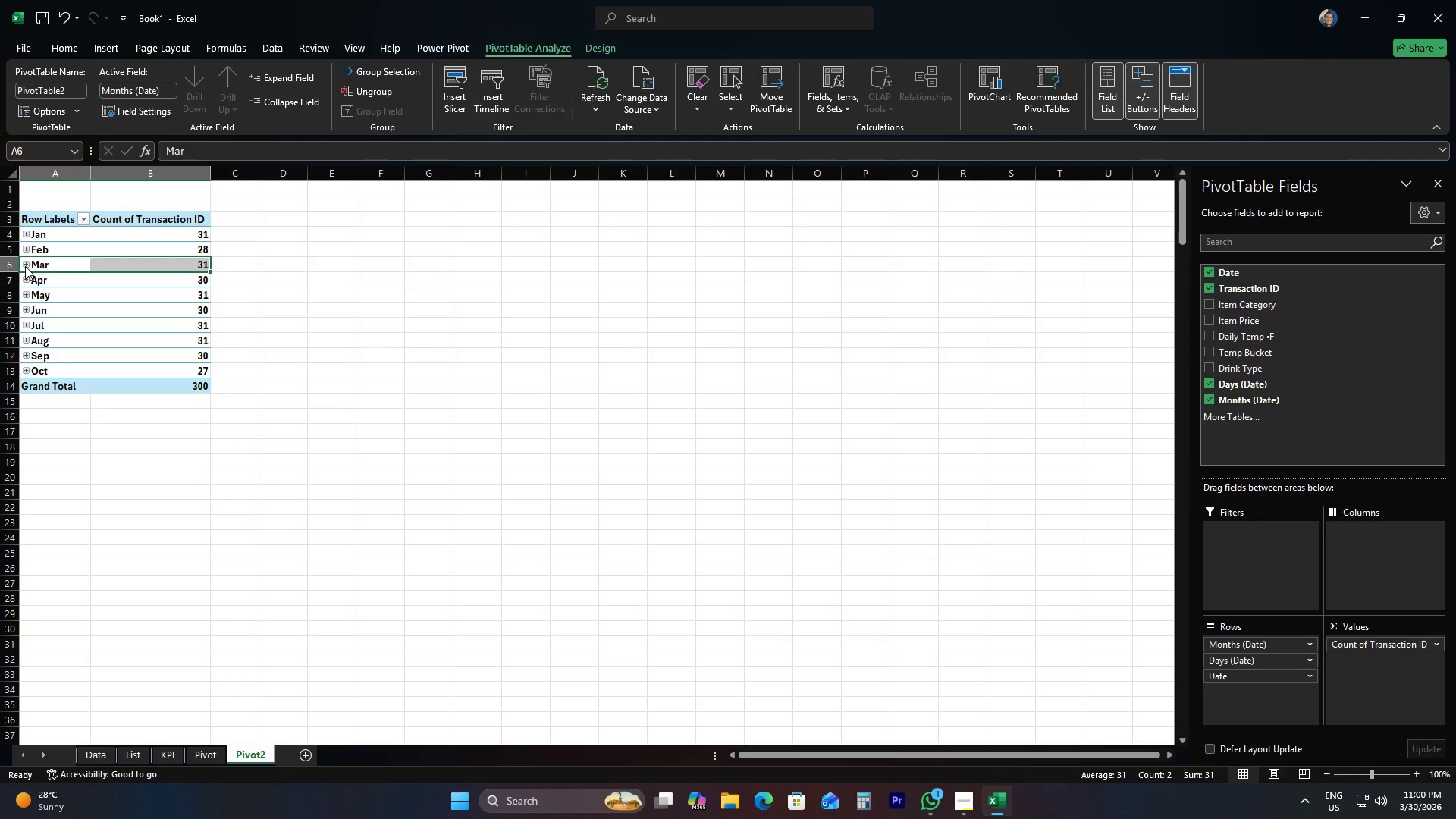 
left_click([25, 266])
 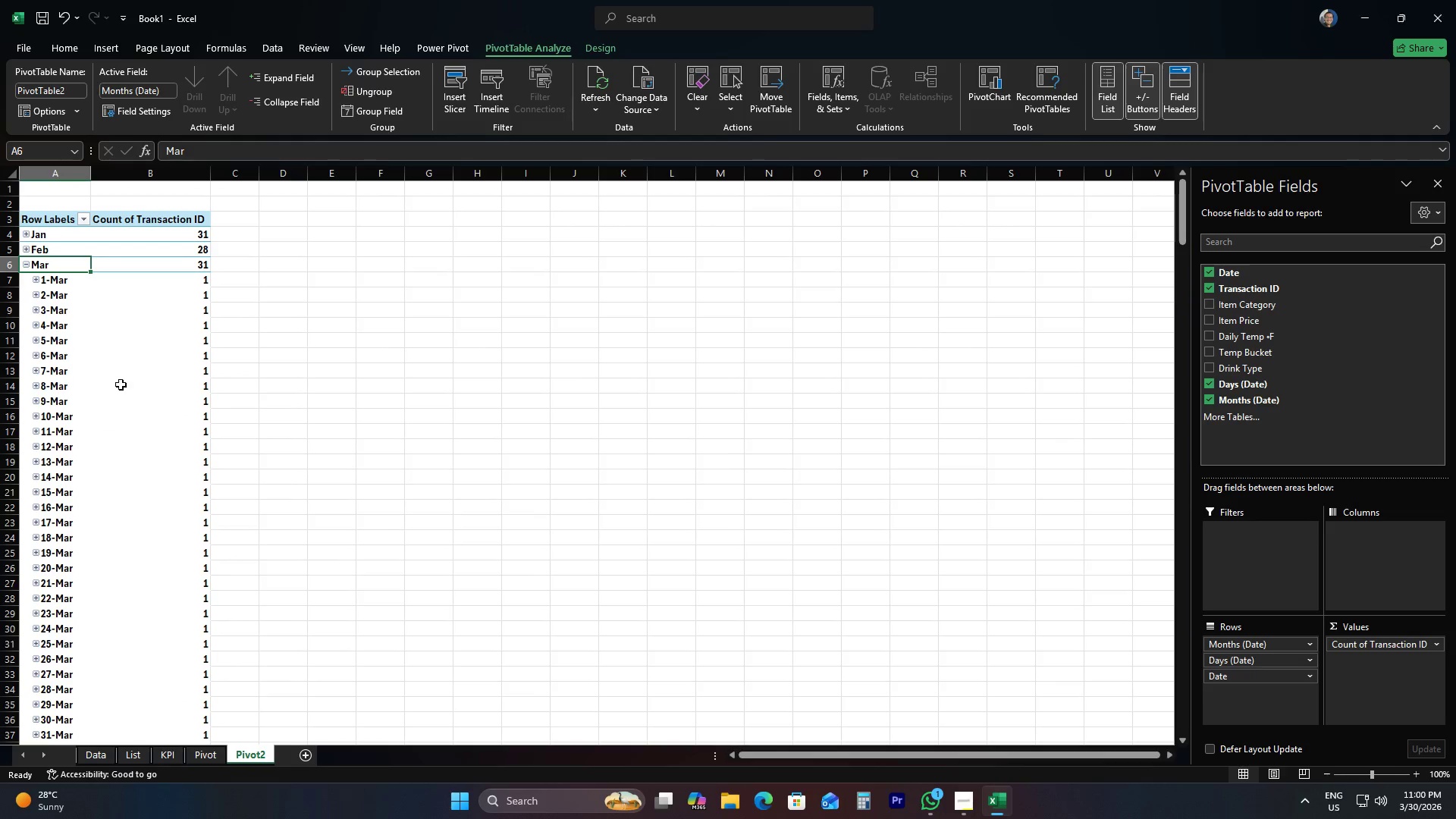 
scroll: coordinate [145, 429], scroll_direction: down, amount: 5.0
 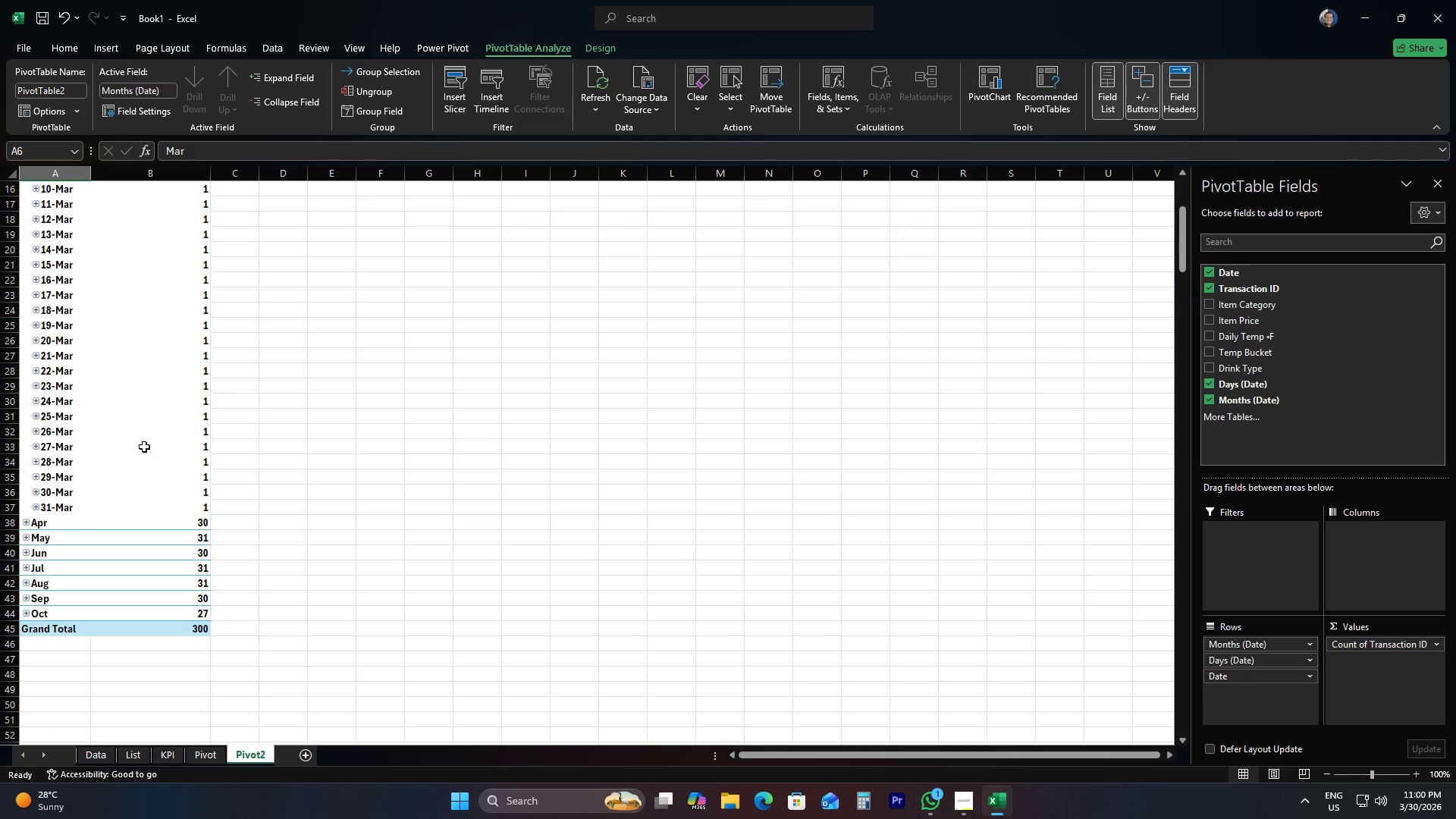 
scroll: coordinate [142, 455], scroll_direction: up, amount: 4.0
 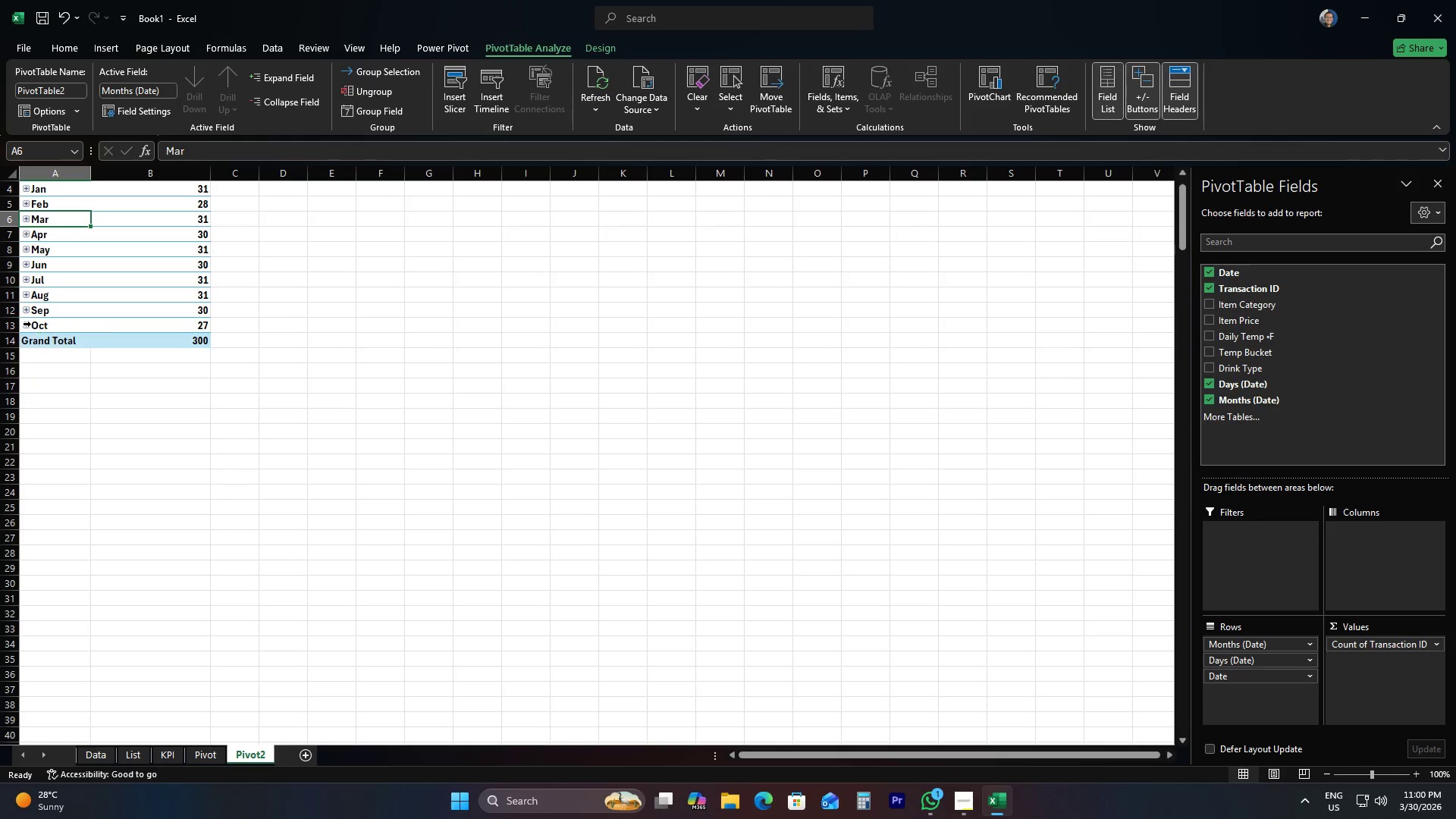 
left_click([27, 323])
 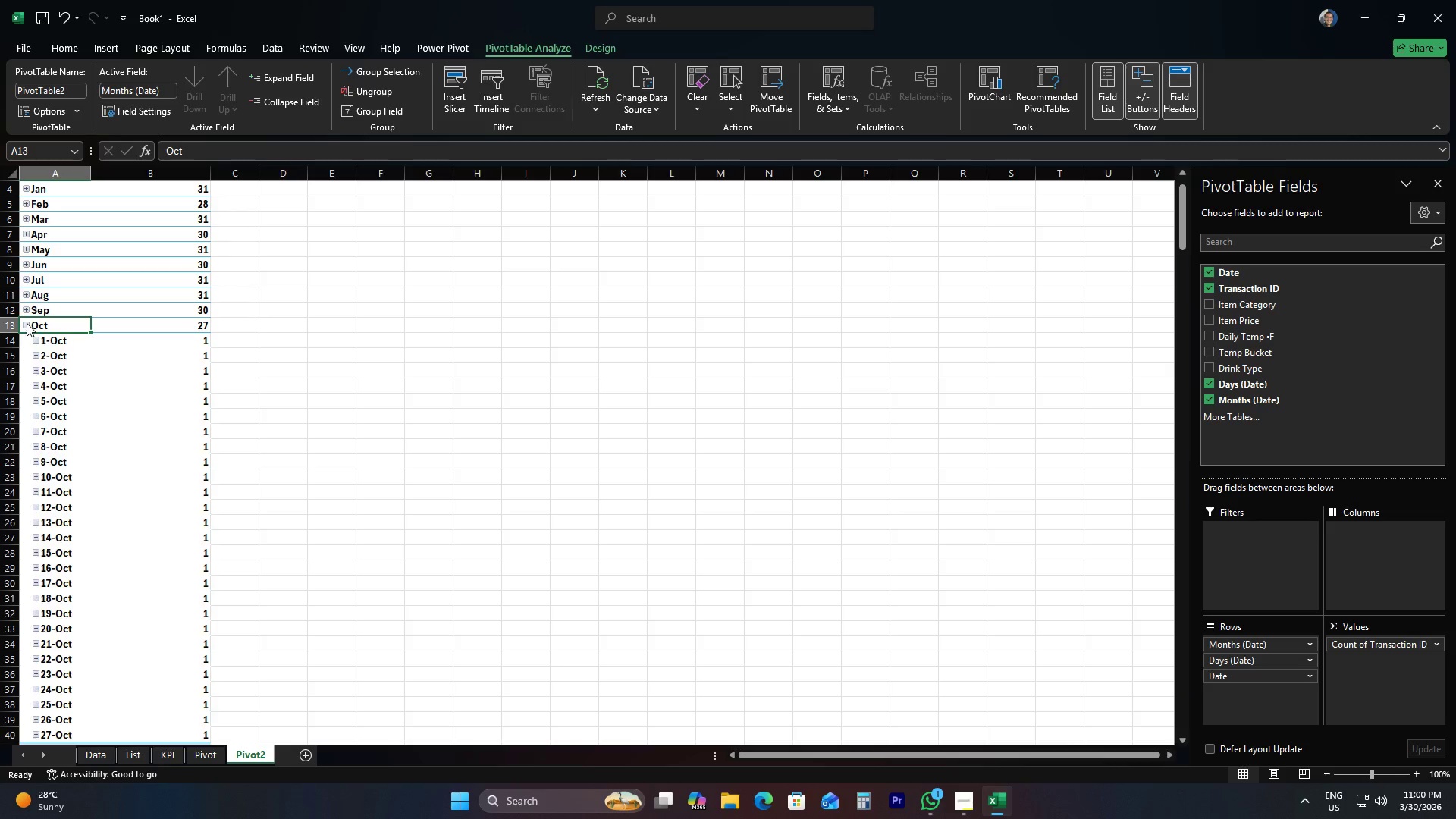 
left_click([27, 323])
 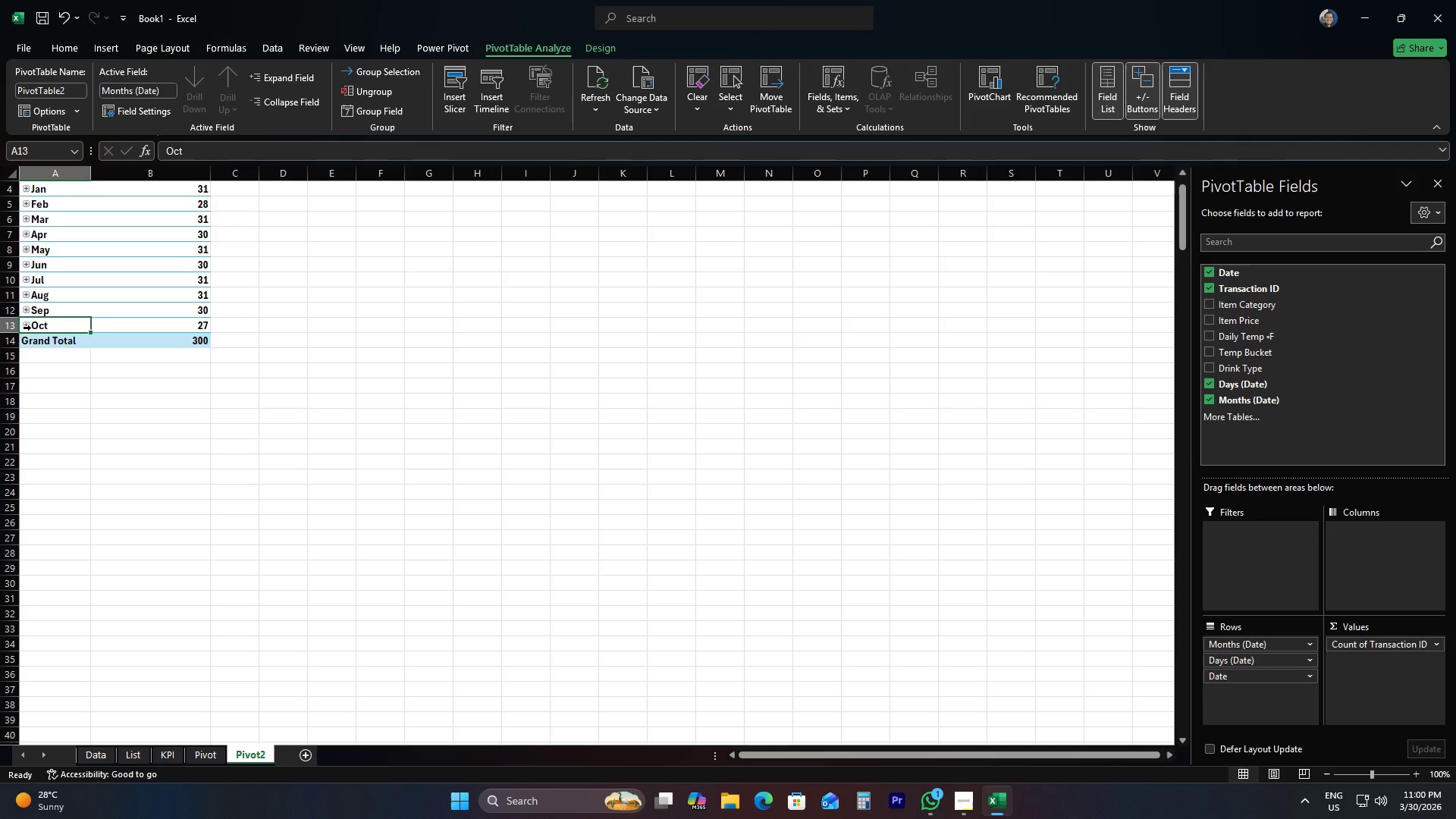 
wait(7.66)
 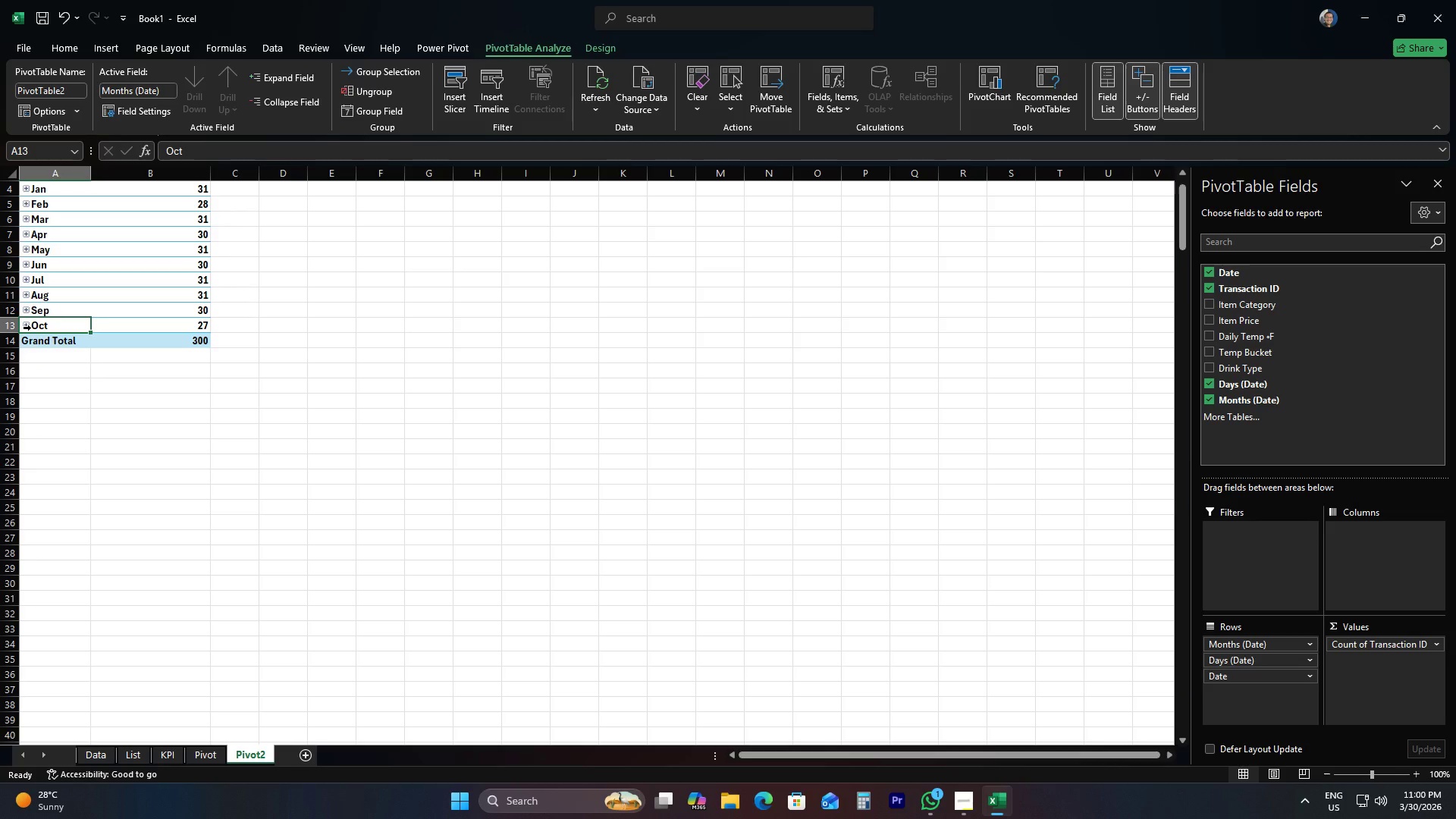 
left_click([28, 188])
 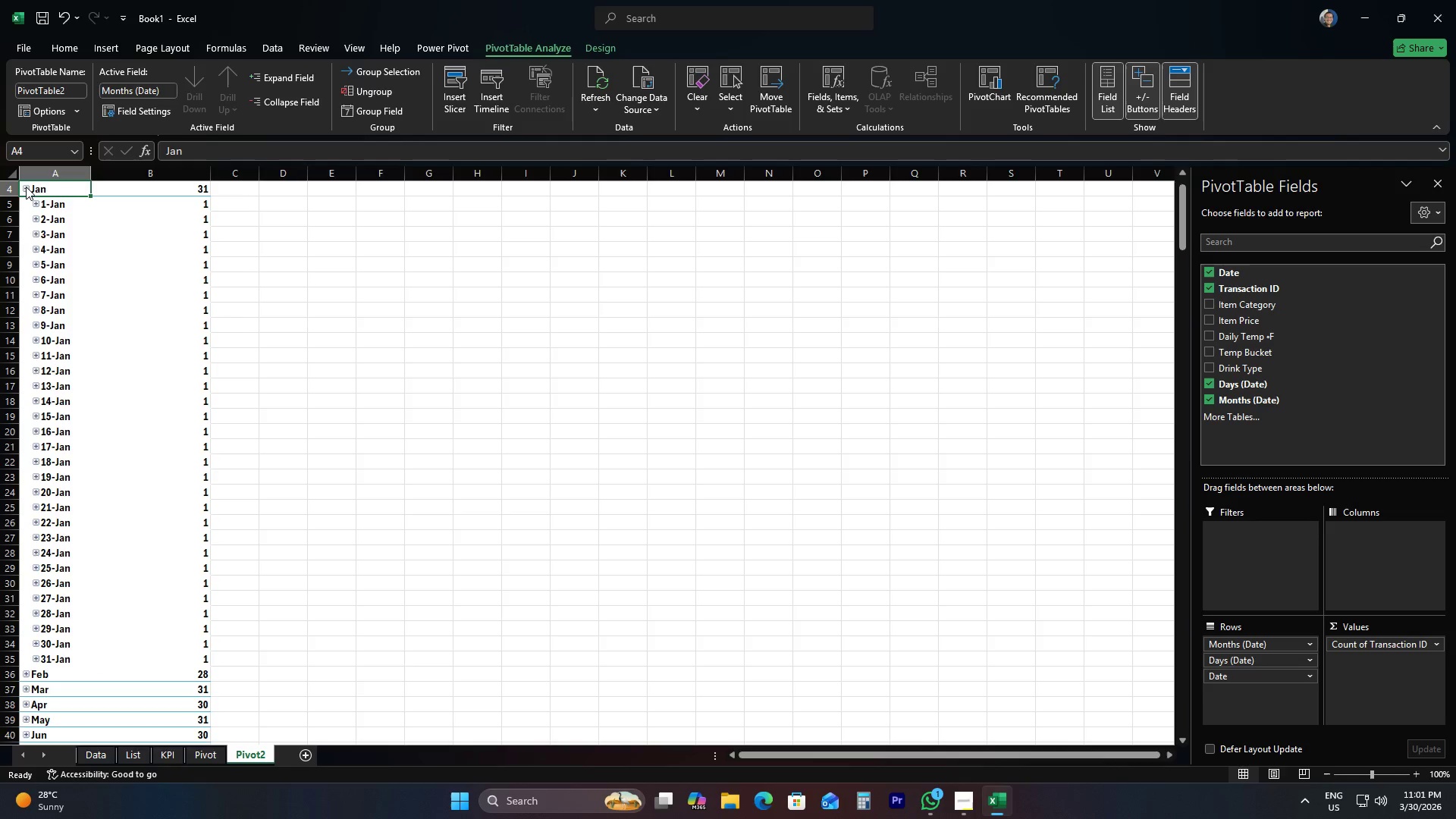 
left_click([26, 187])
 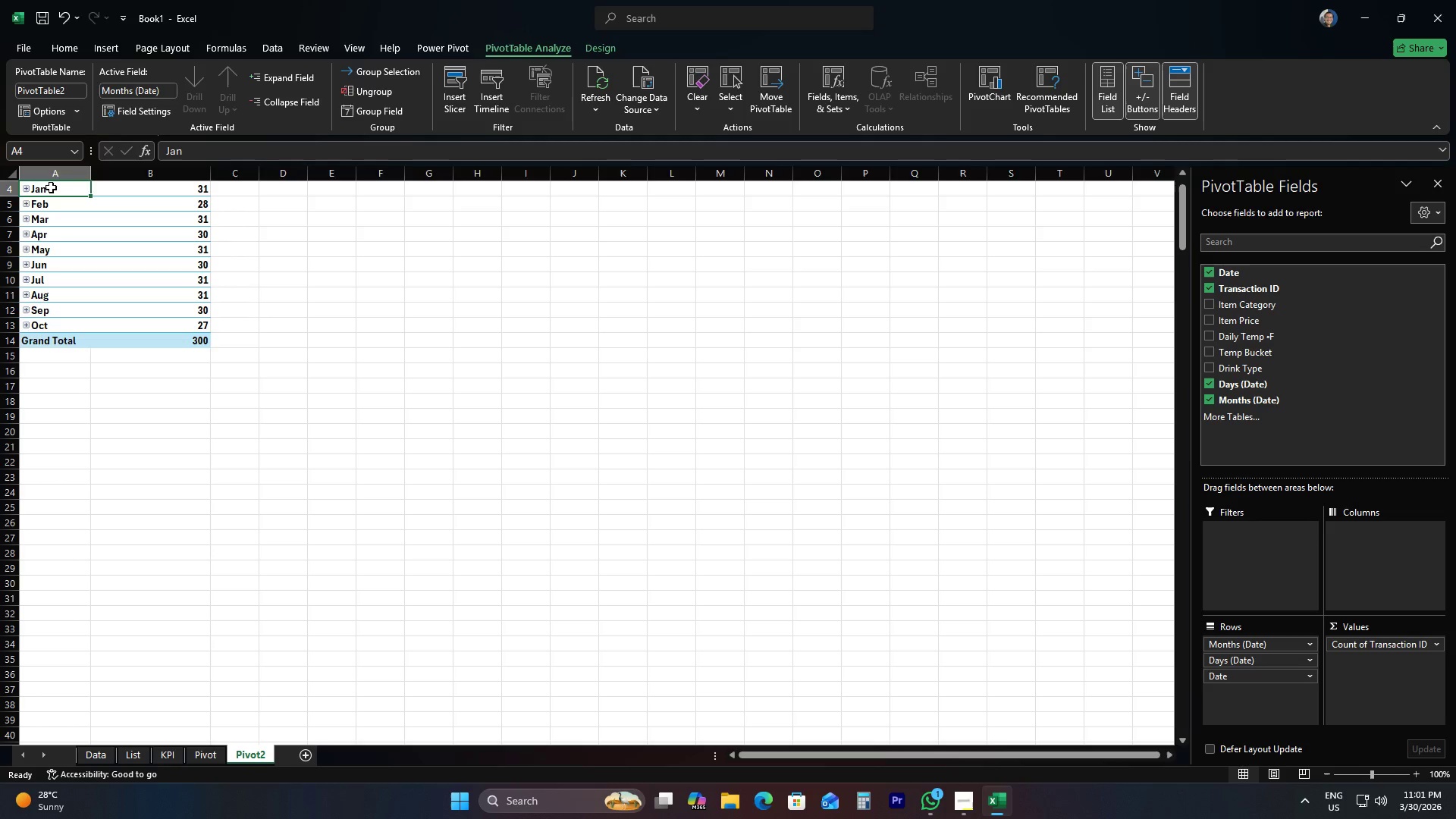 
left_click([51, 187])
 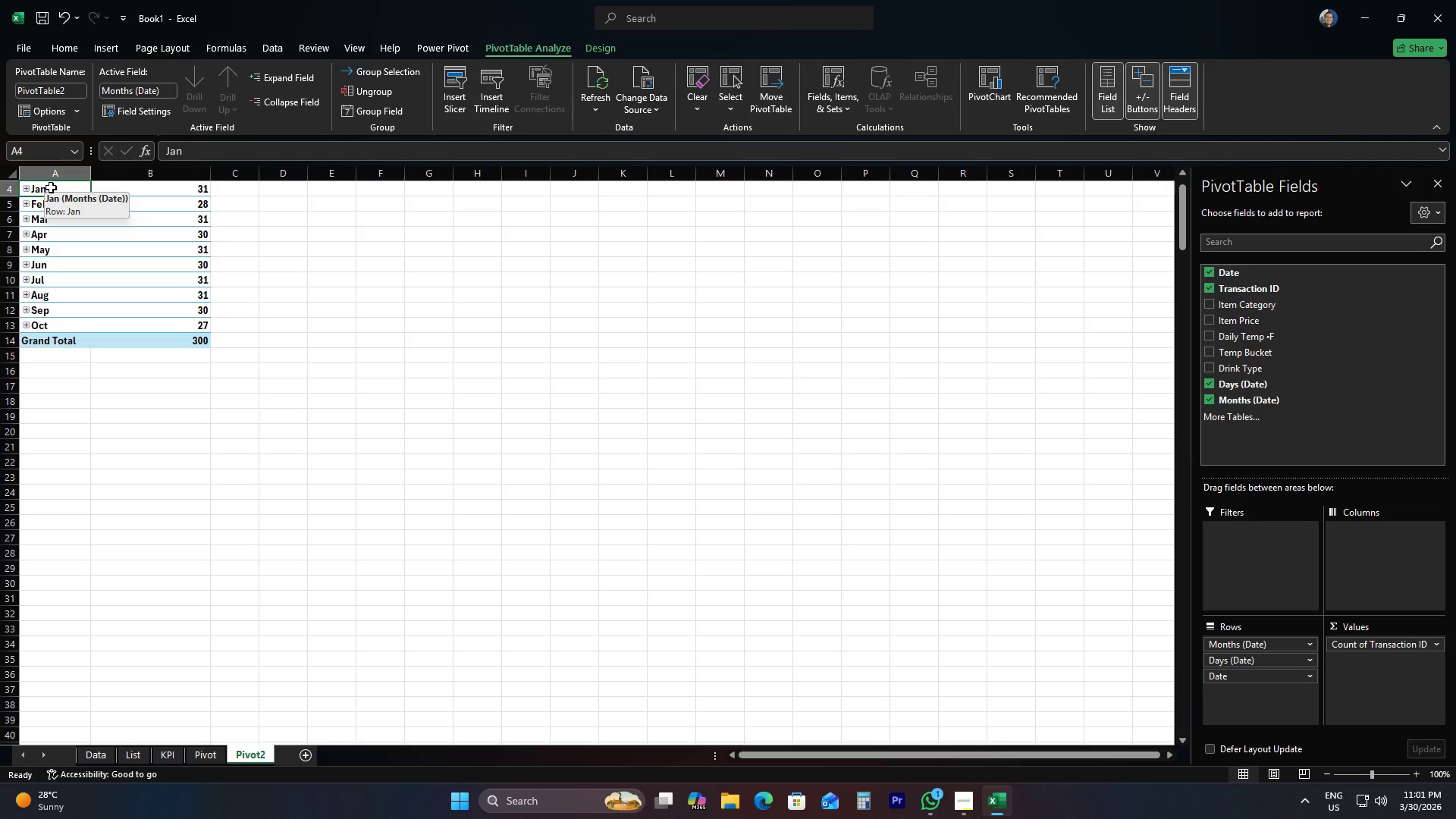 
right_click([51, 187])
 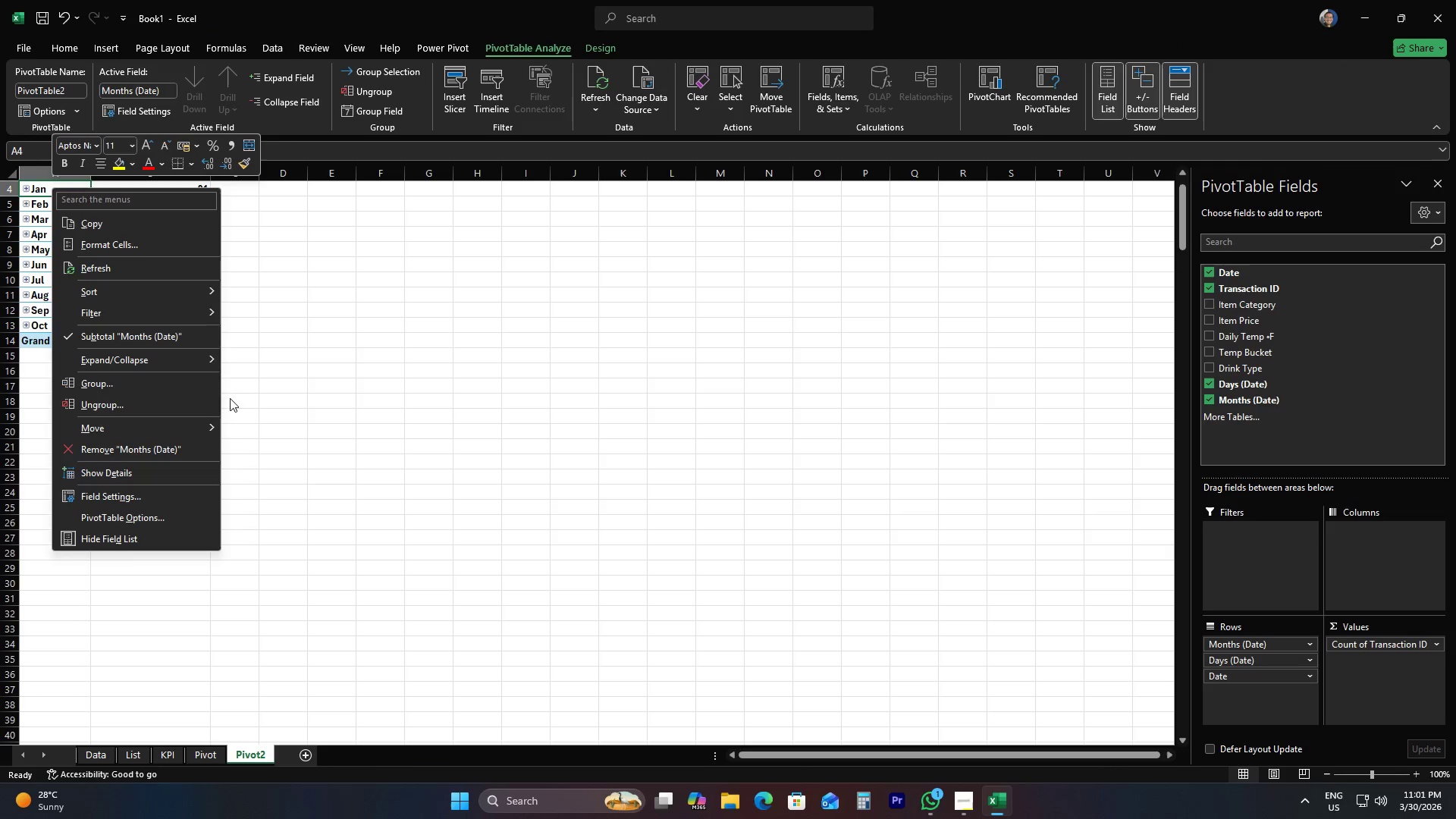 
left_click([171, 378])
 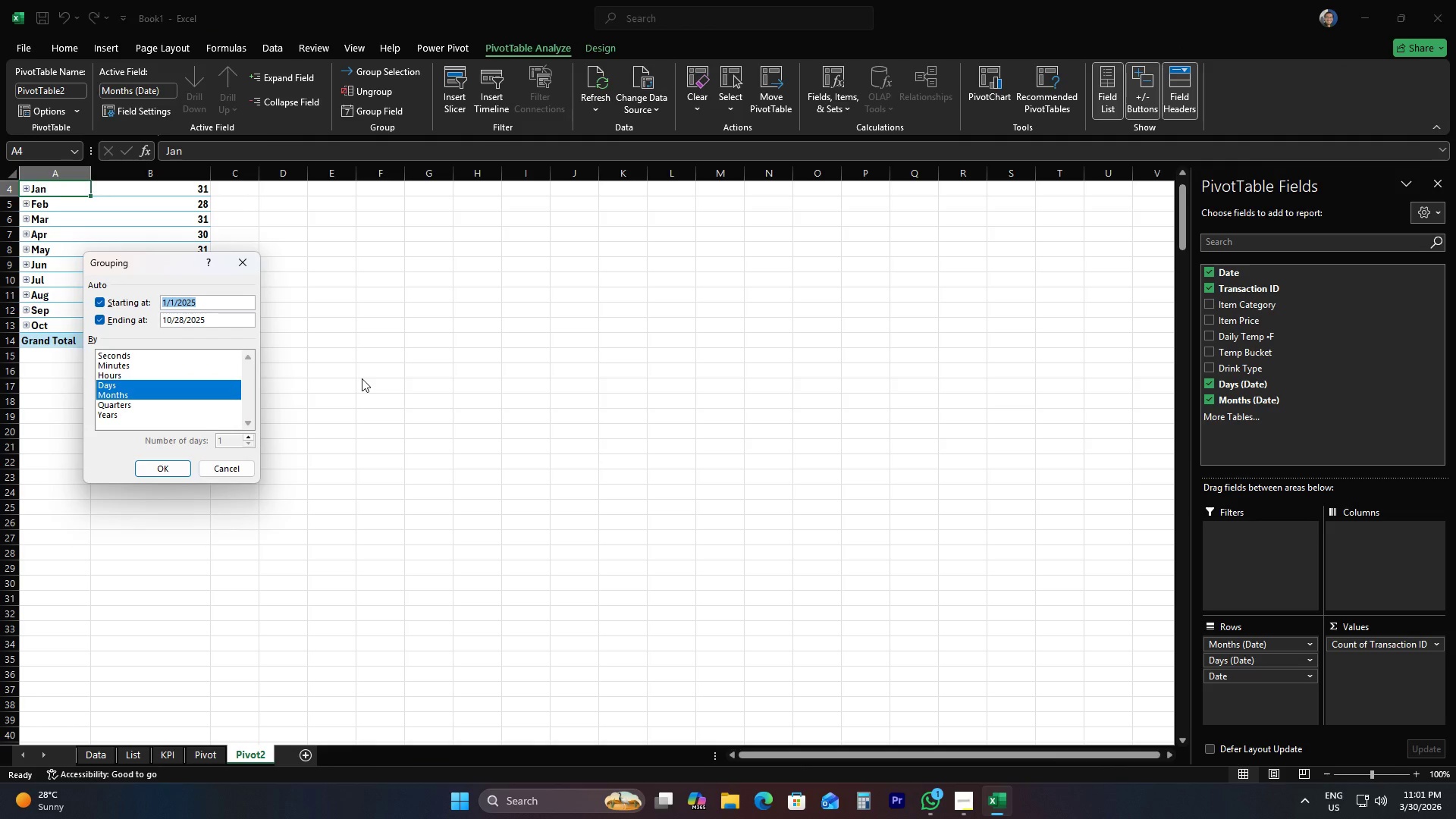 
left_click([223, 475])
 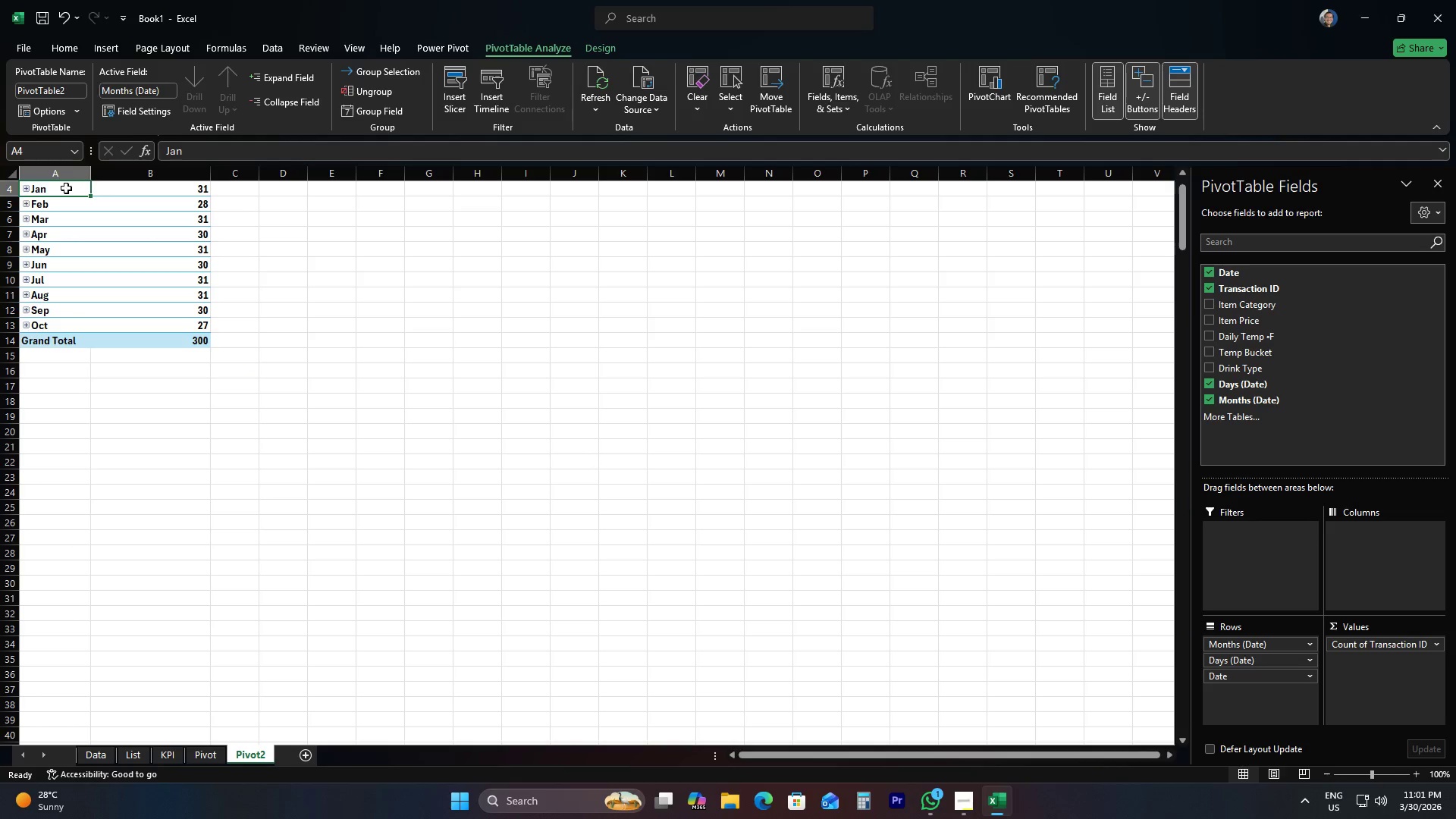 
right_click([64, 191])
 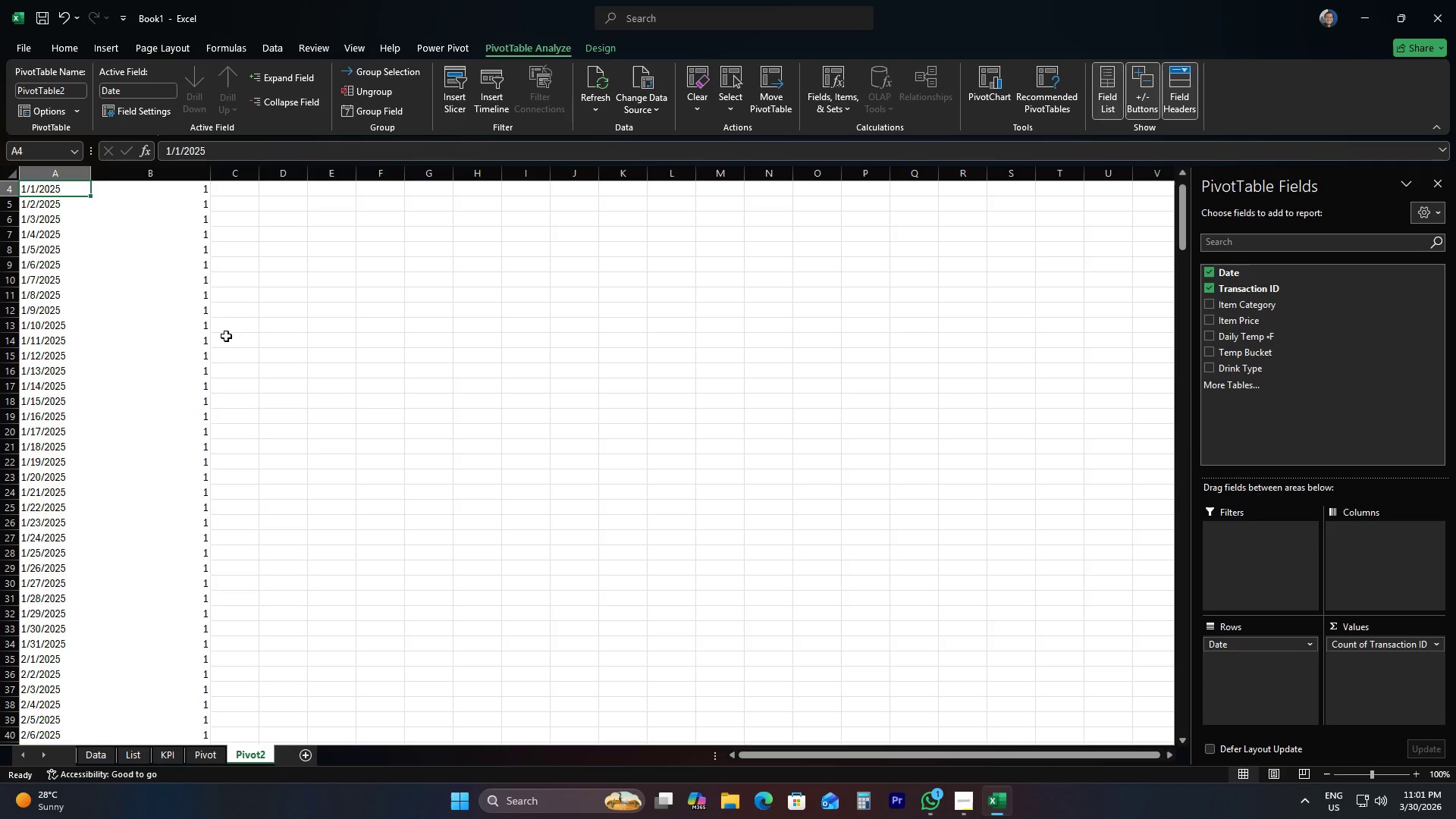 
right_click([57, 189])
 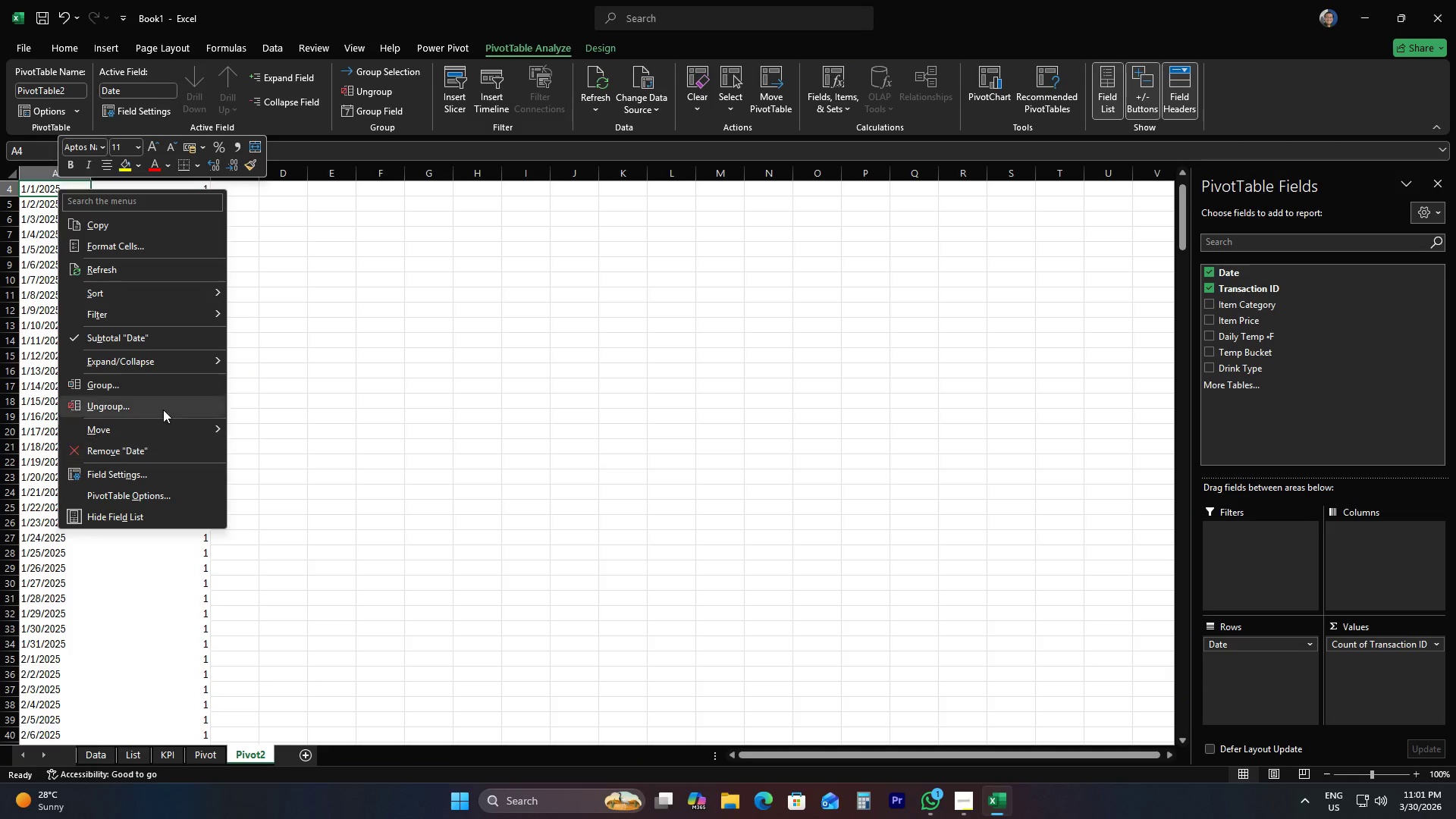 
left_click([145, 383])
 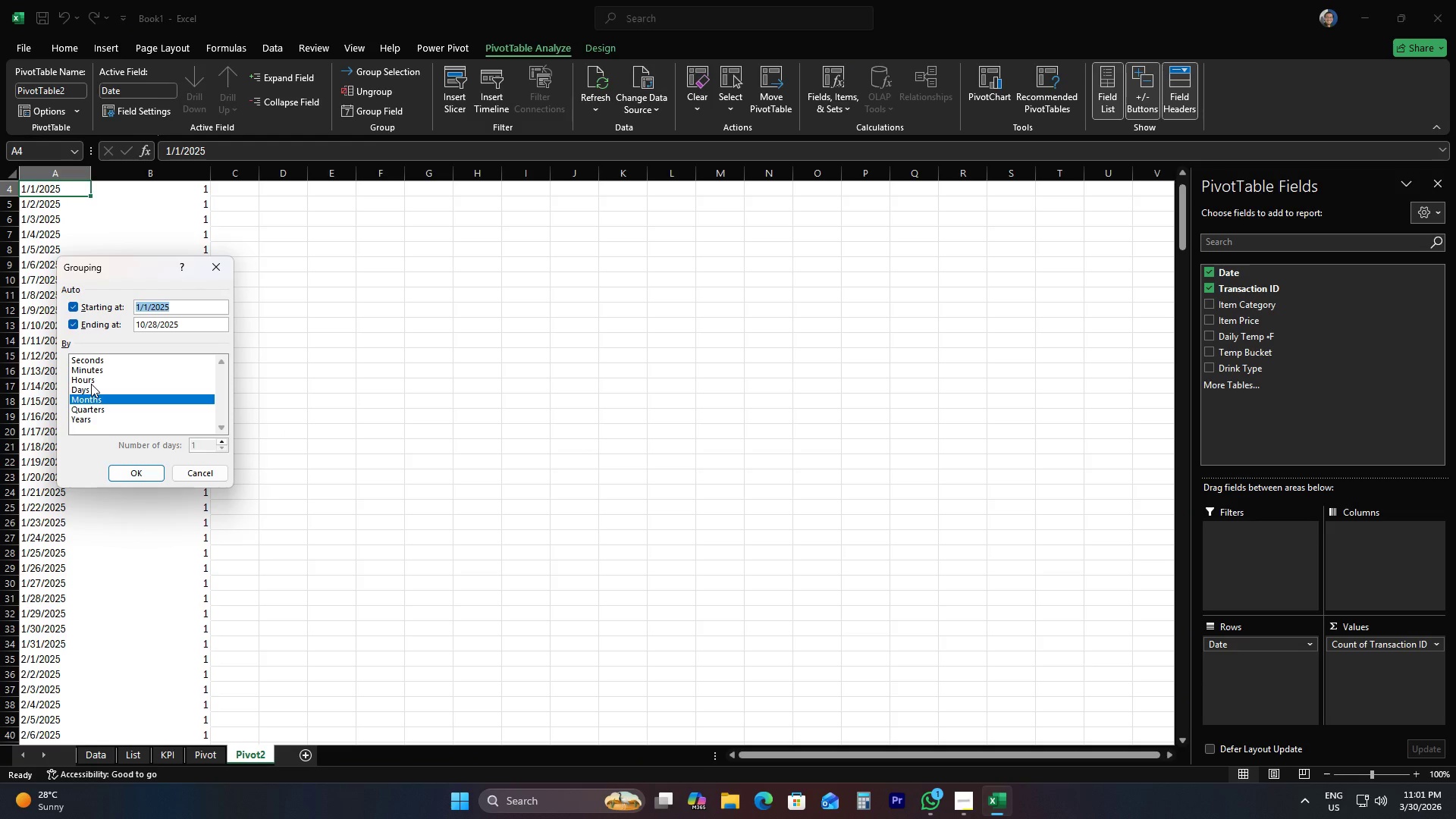 
left_click([93, 384])
 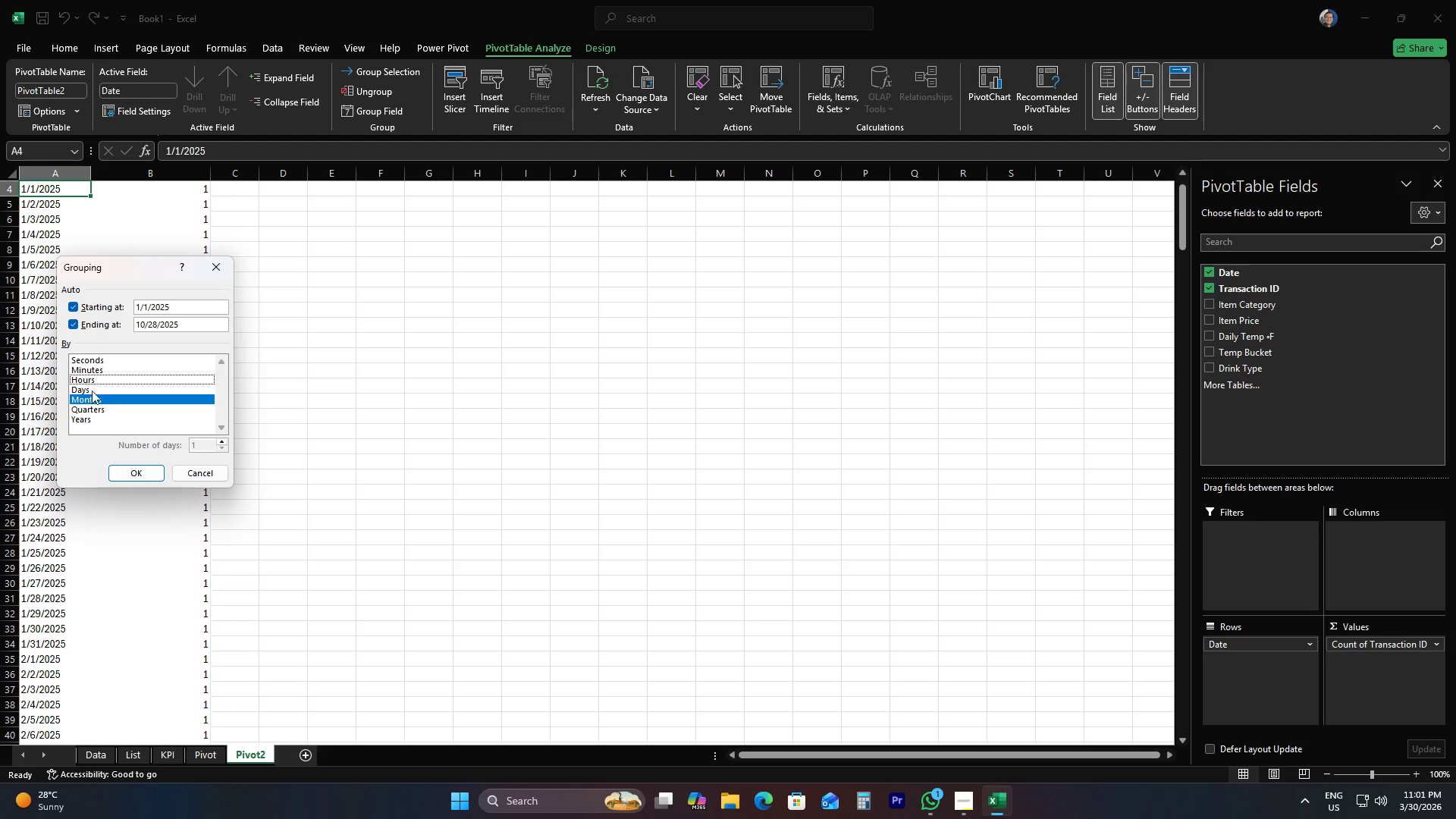 
double_click([90, 400])
 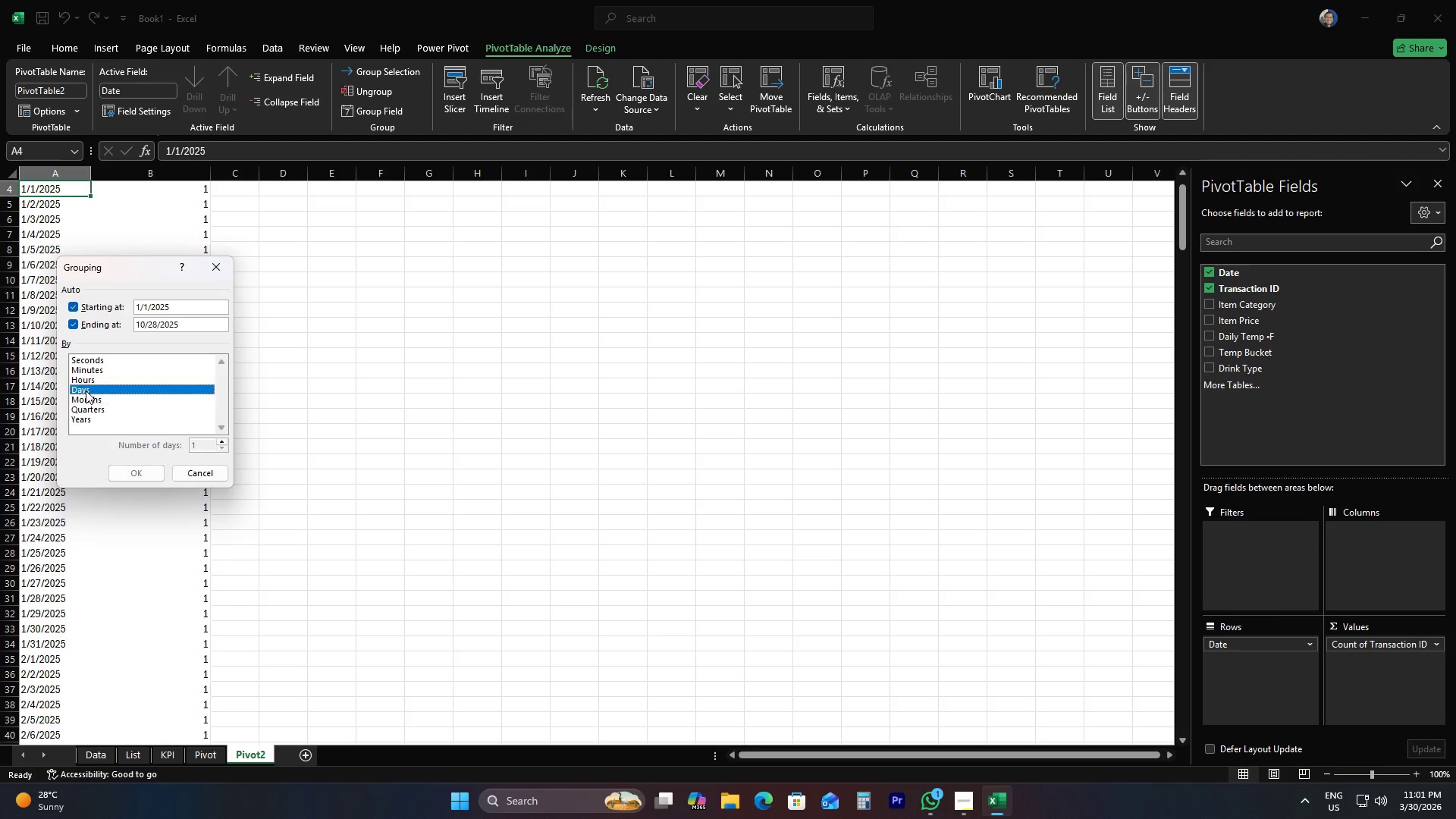 
triple_click([86, 391])
 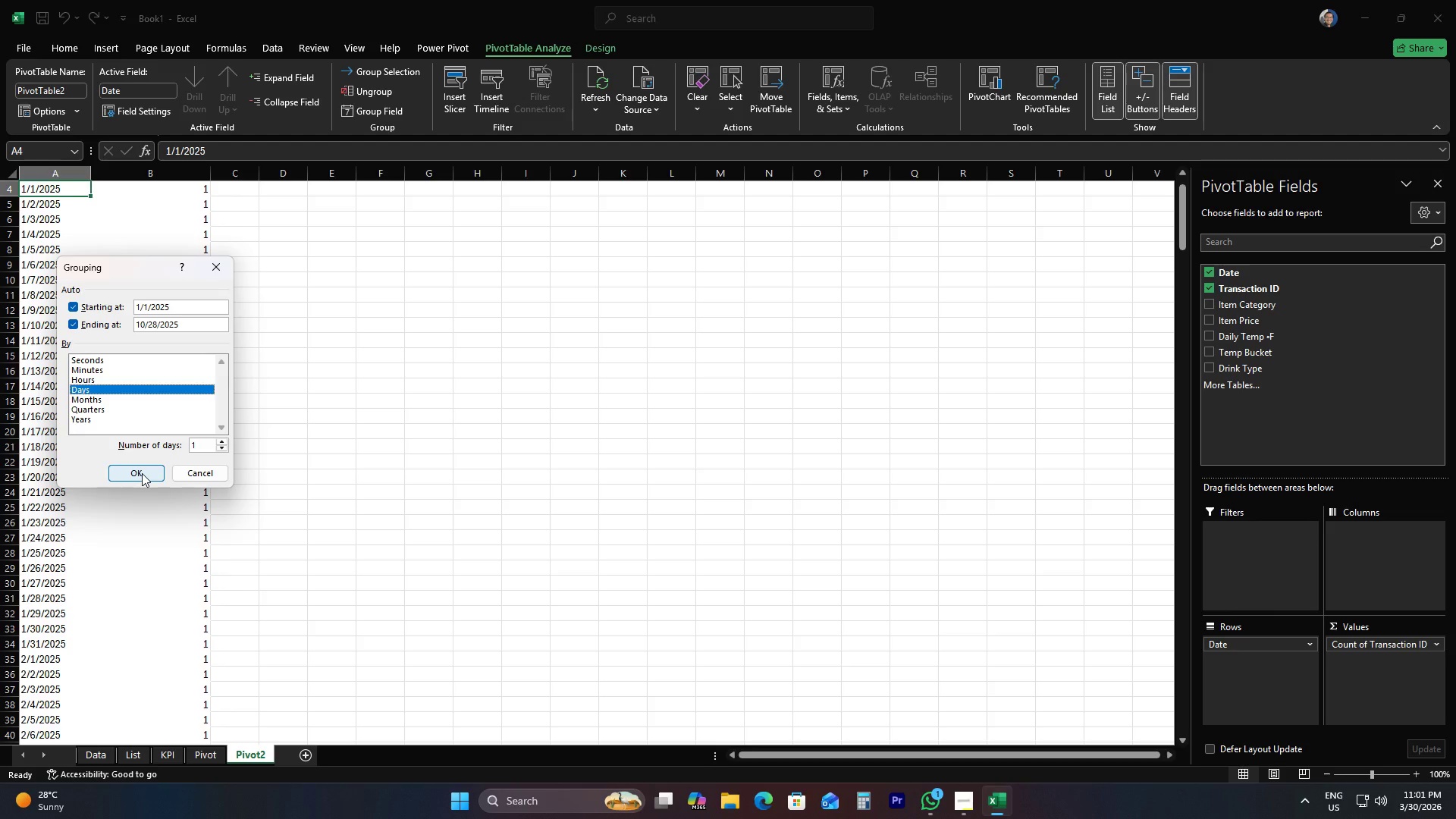 
left_click([142, 473])
 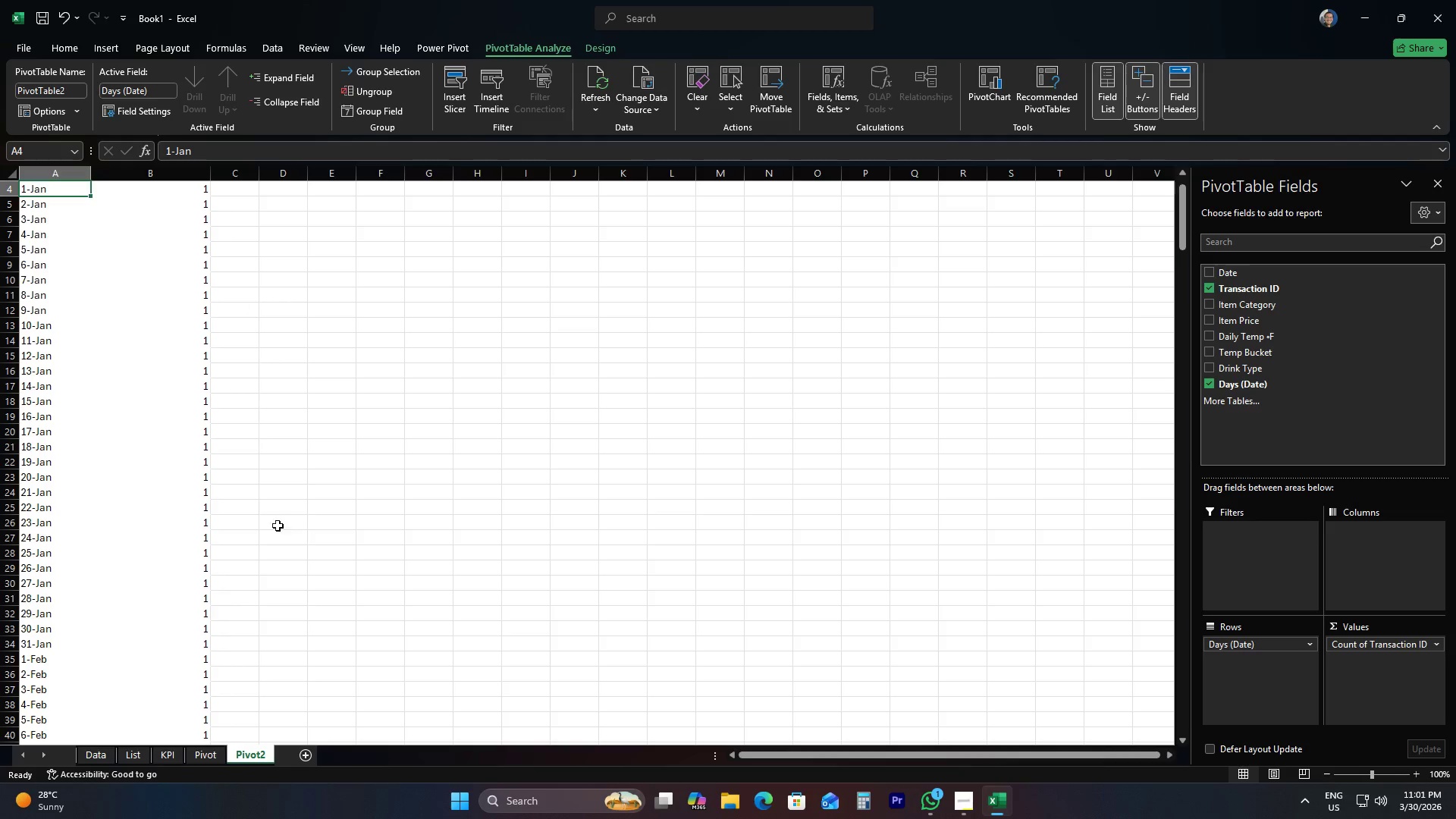 
scroll: coordinate [123, 472], scroll_direction: up, amount: 5.0
 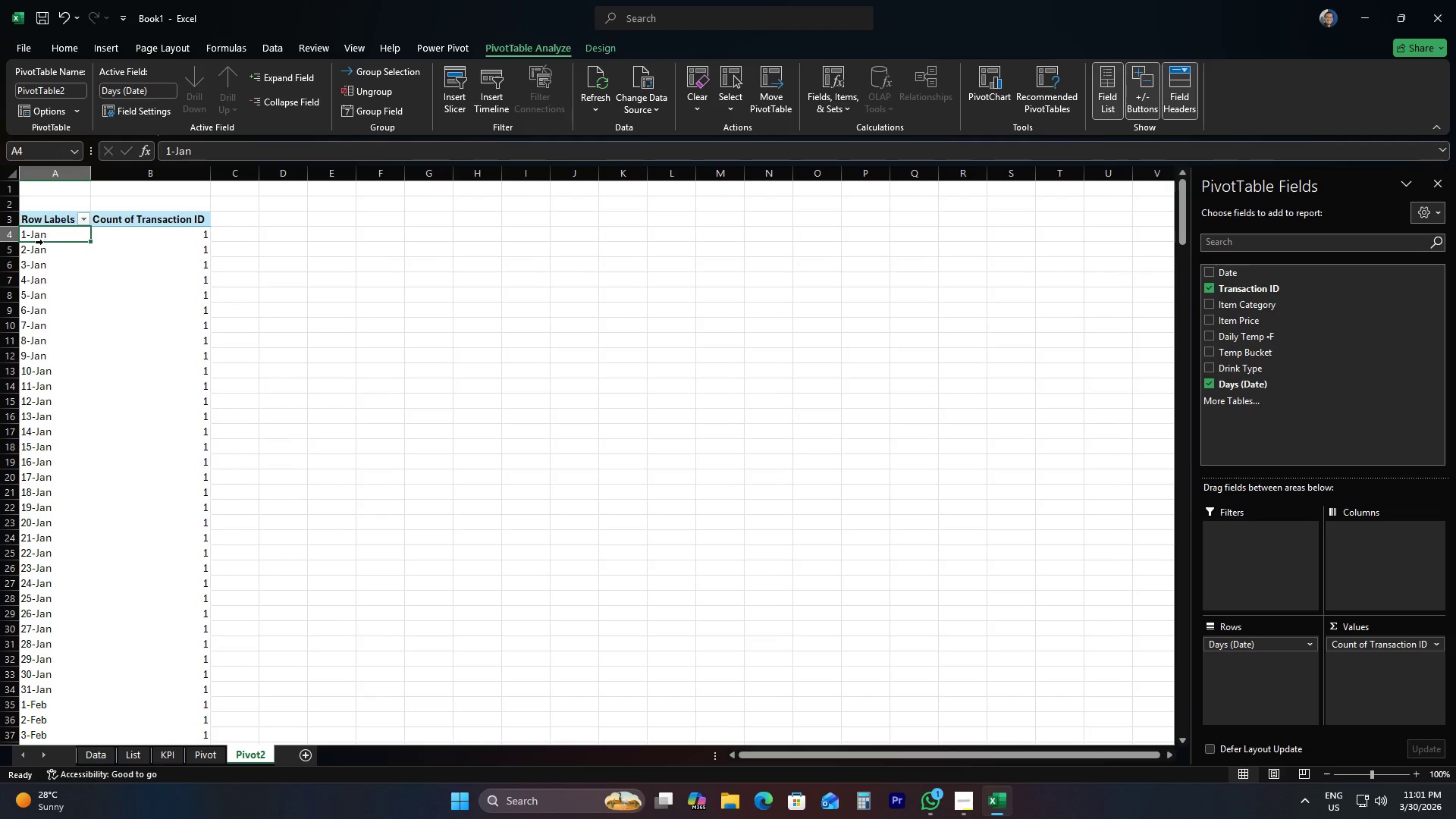 
right_click([42, 235])
 